 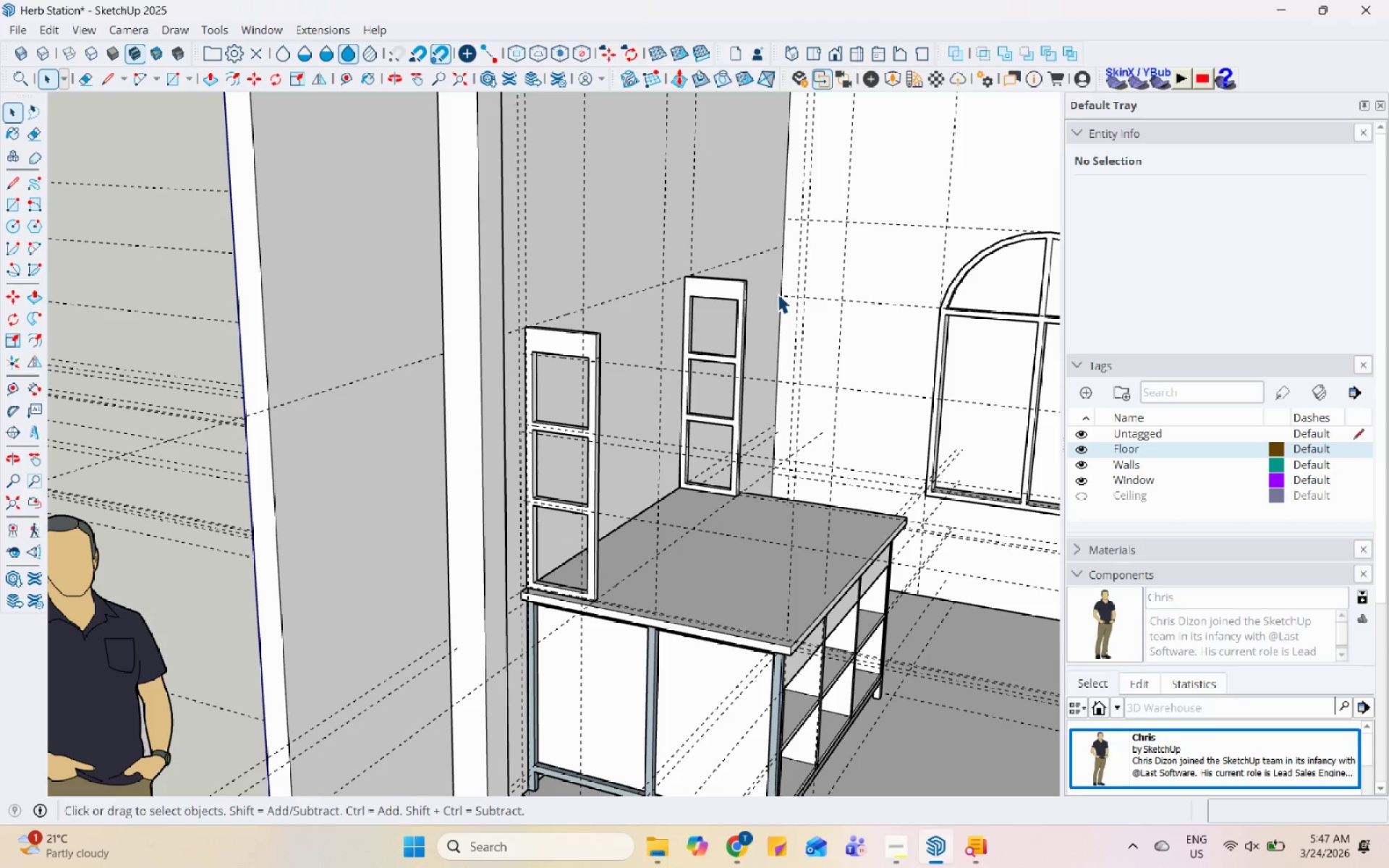 
scroll: coordinate [737, 605], scroll_direction: down, amount: 11.0
 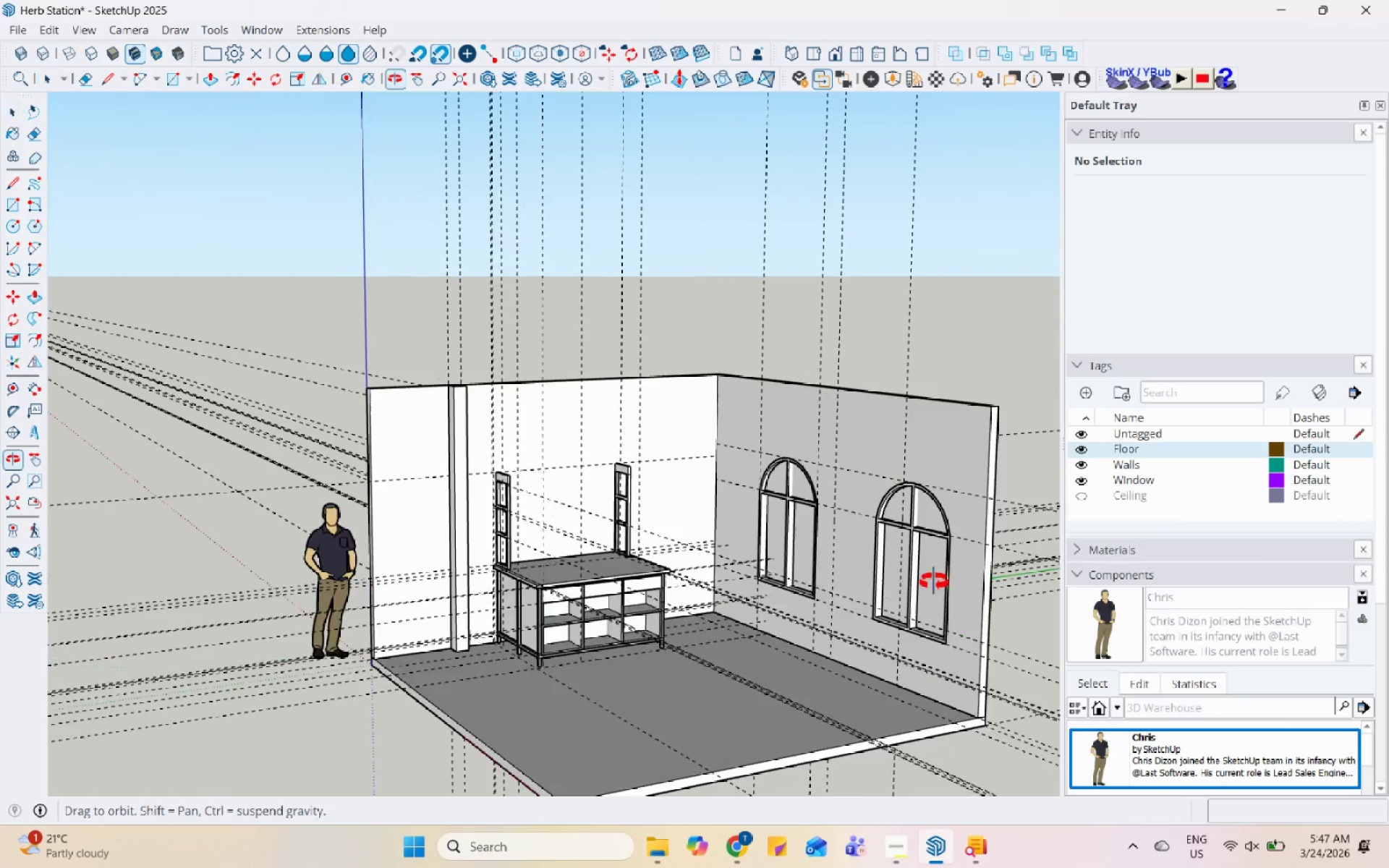 
scroll: coordinate [259, 633], scroll_direction: up, amount: 12.0
 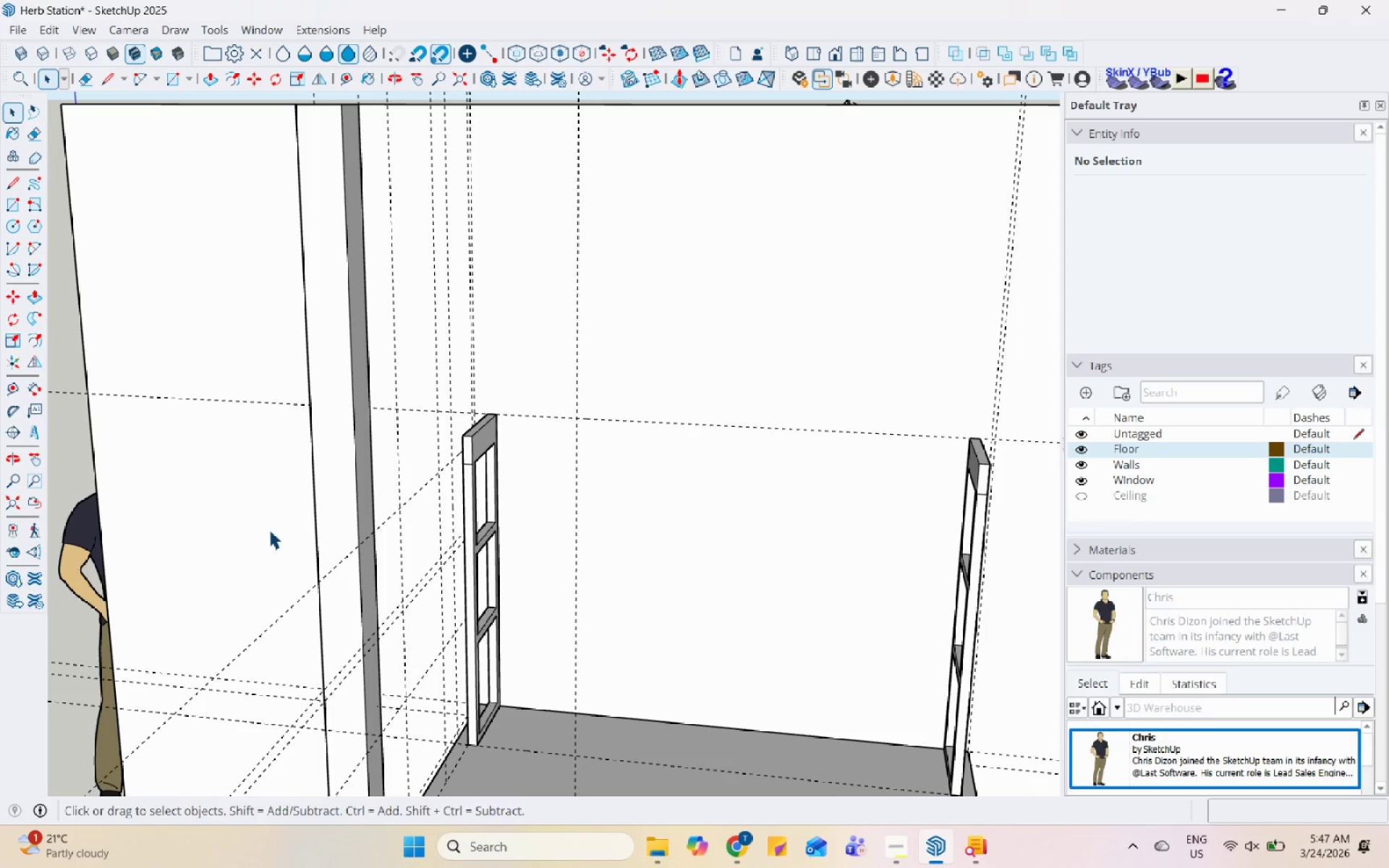 
wait(9.75)
 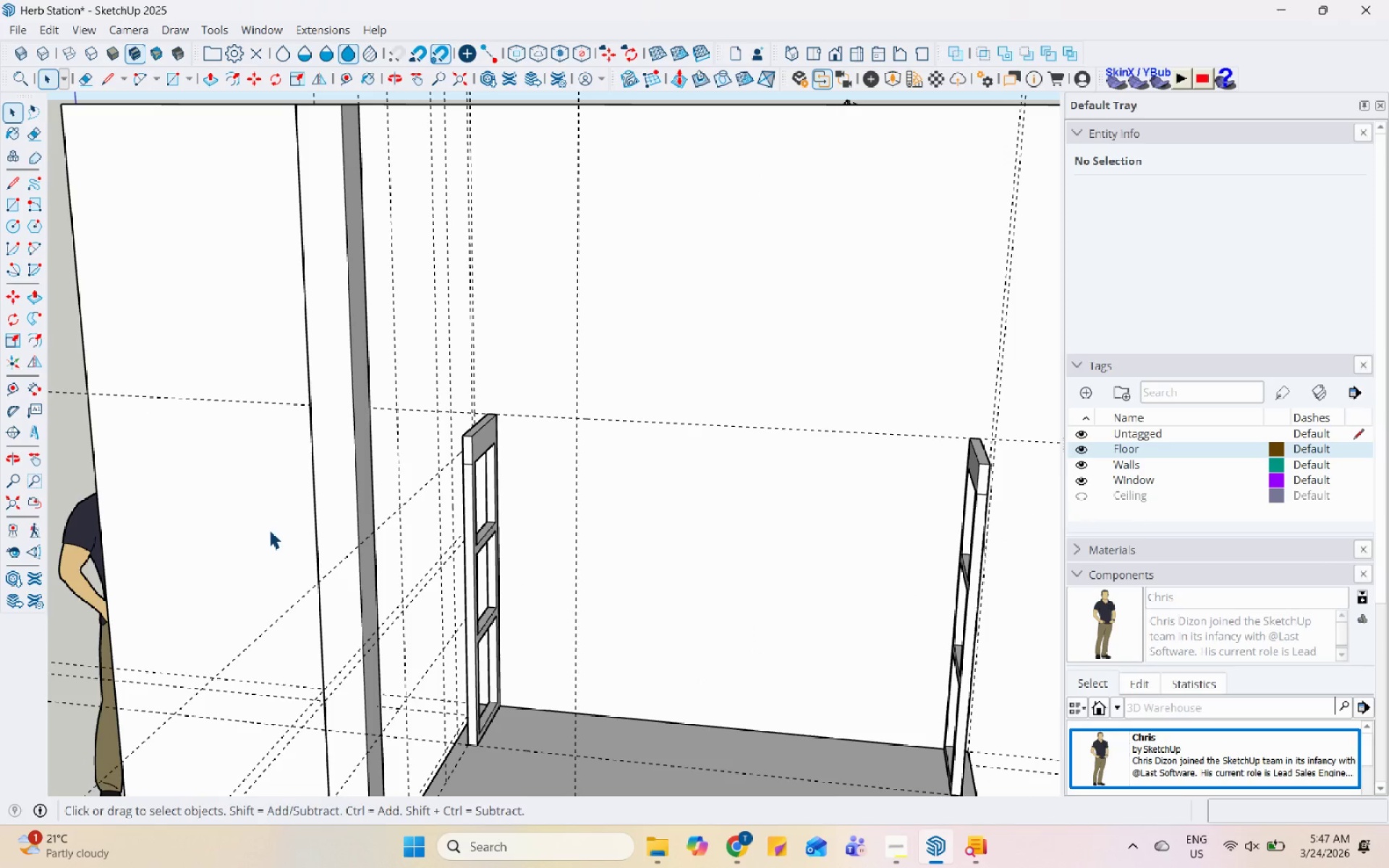 
left_click([1, 210])
 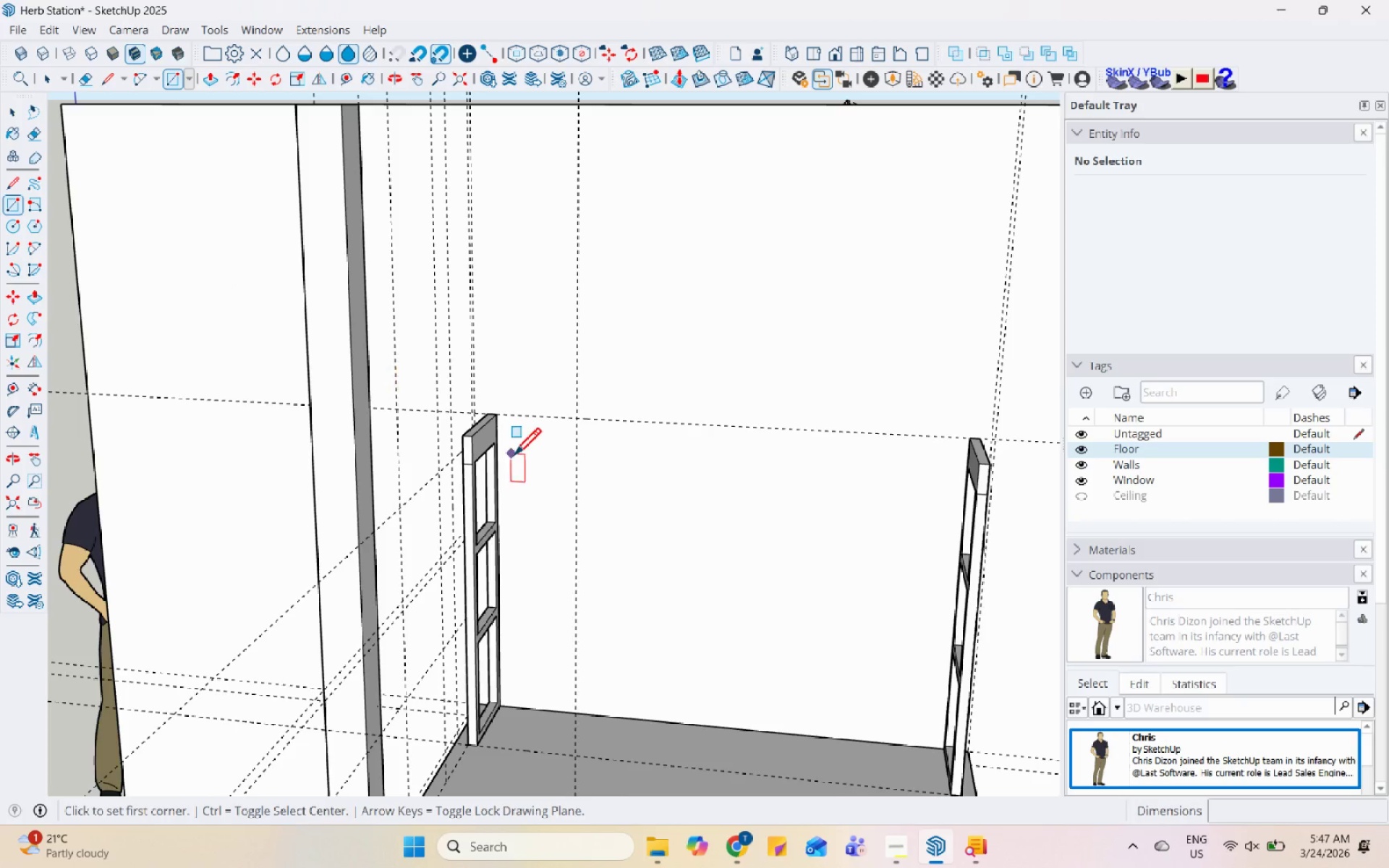 
scroll: coordinate [512, 458], scroll_direction: up, amount: 6.0
 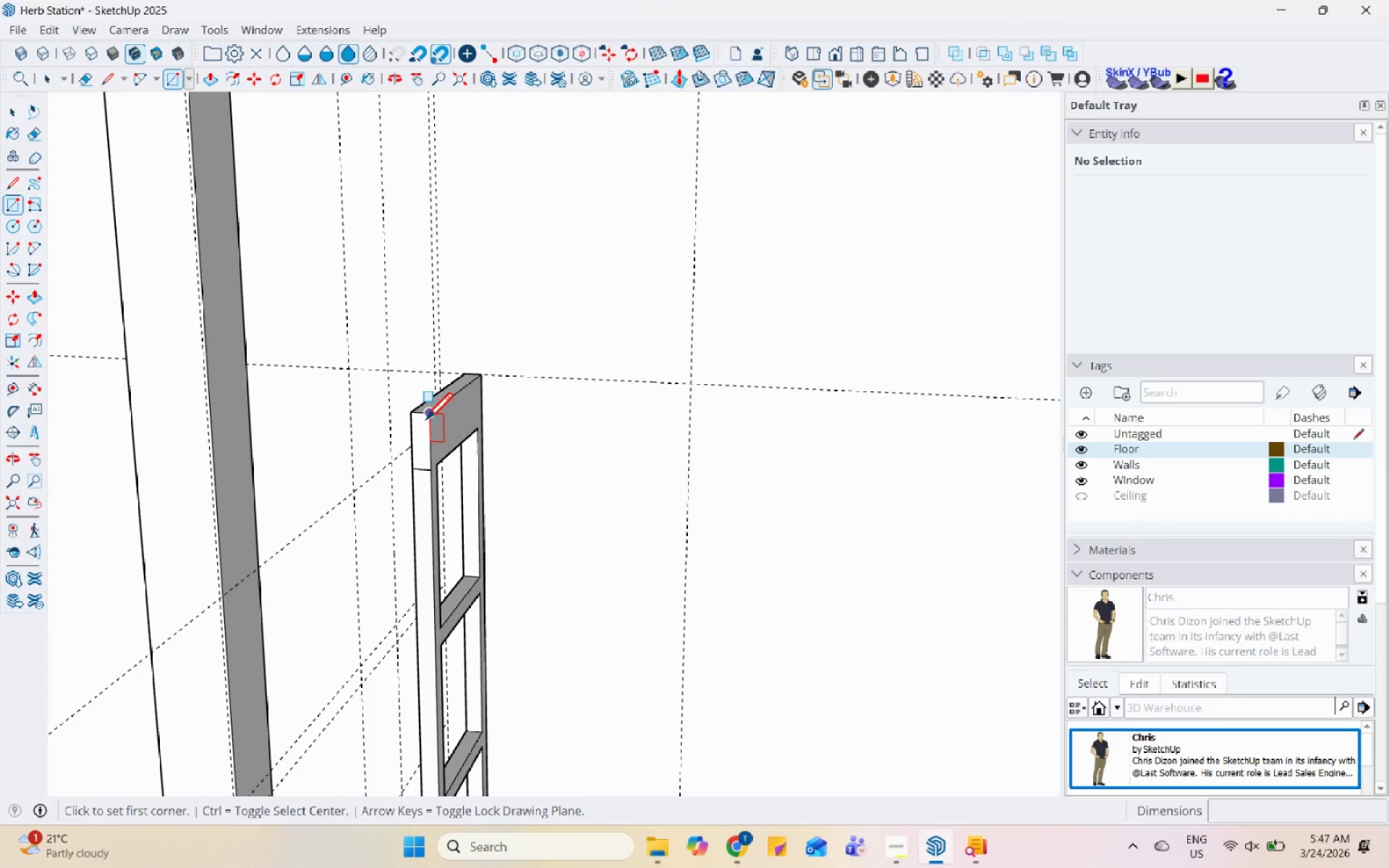 
left_click([425, 422])
 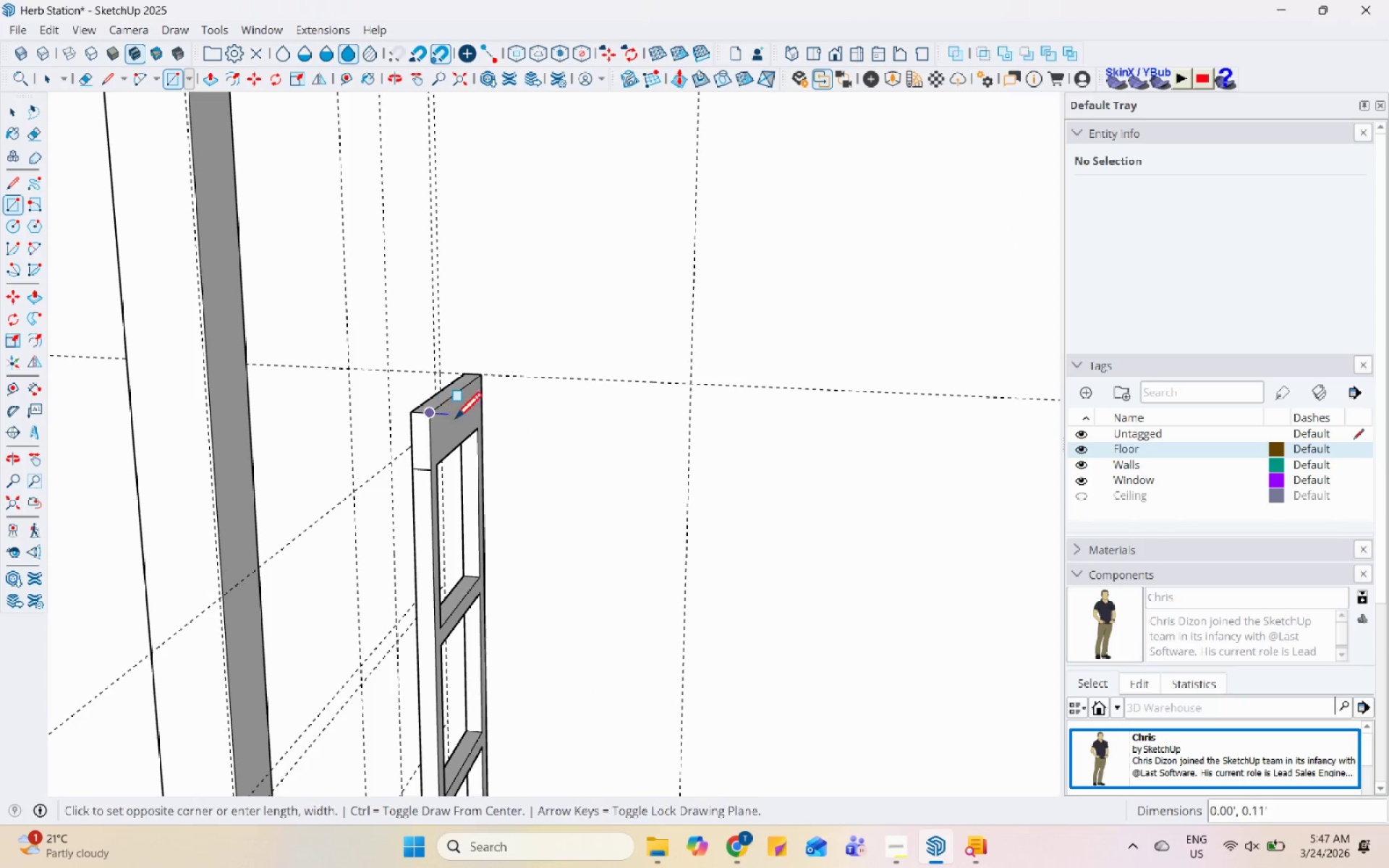 
scroll: coordinate [498, 425], scroll_direction: up, amount: 12.0
 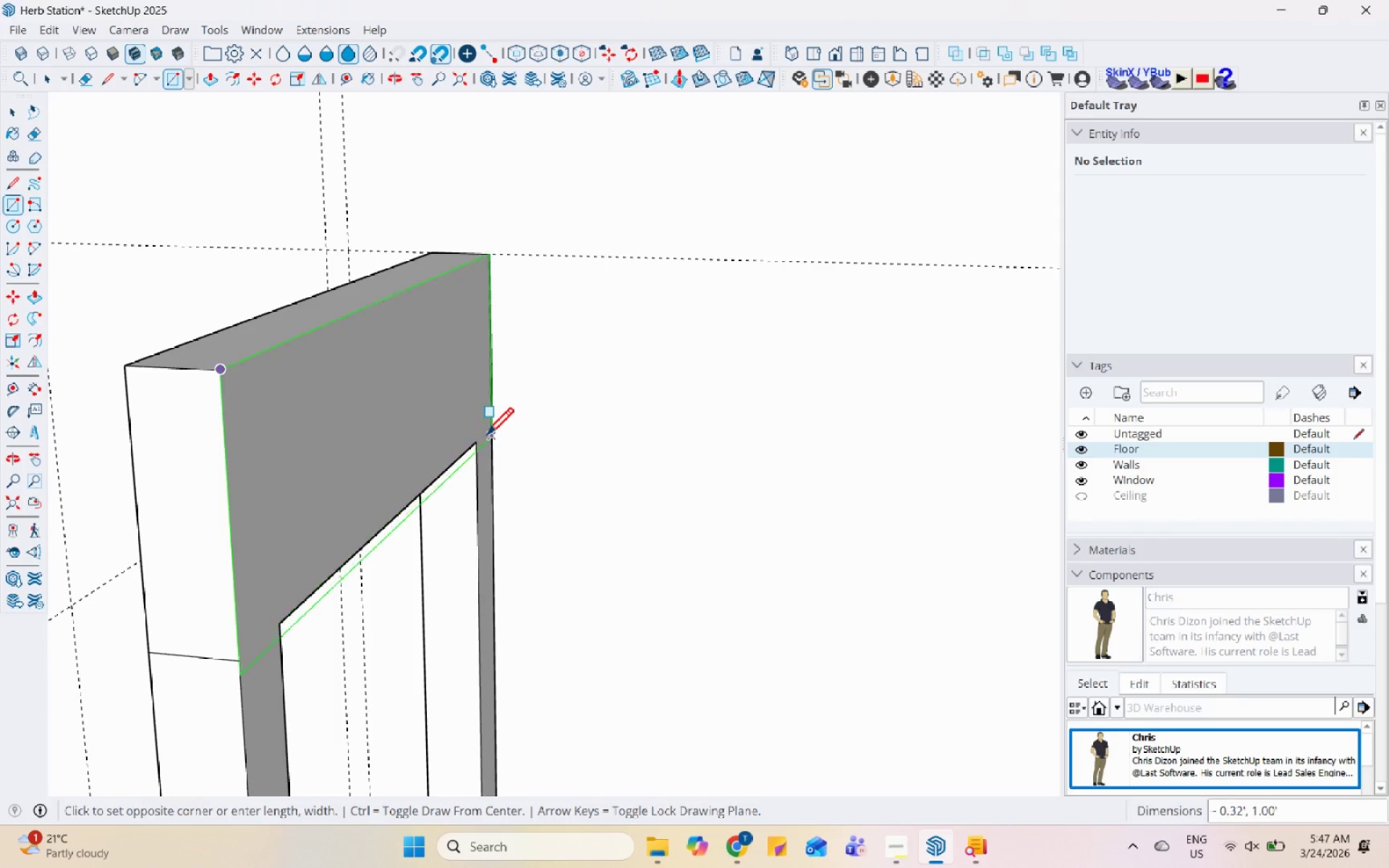 
key(Escape)
 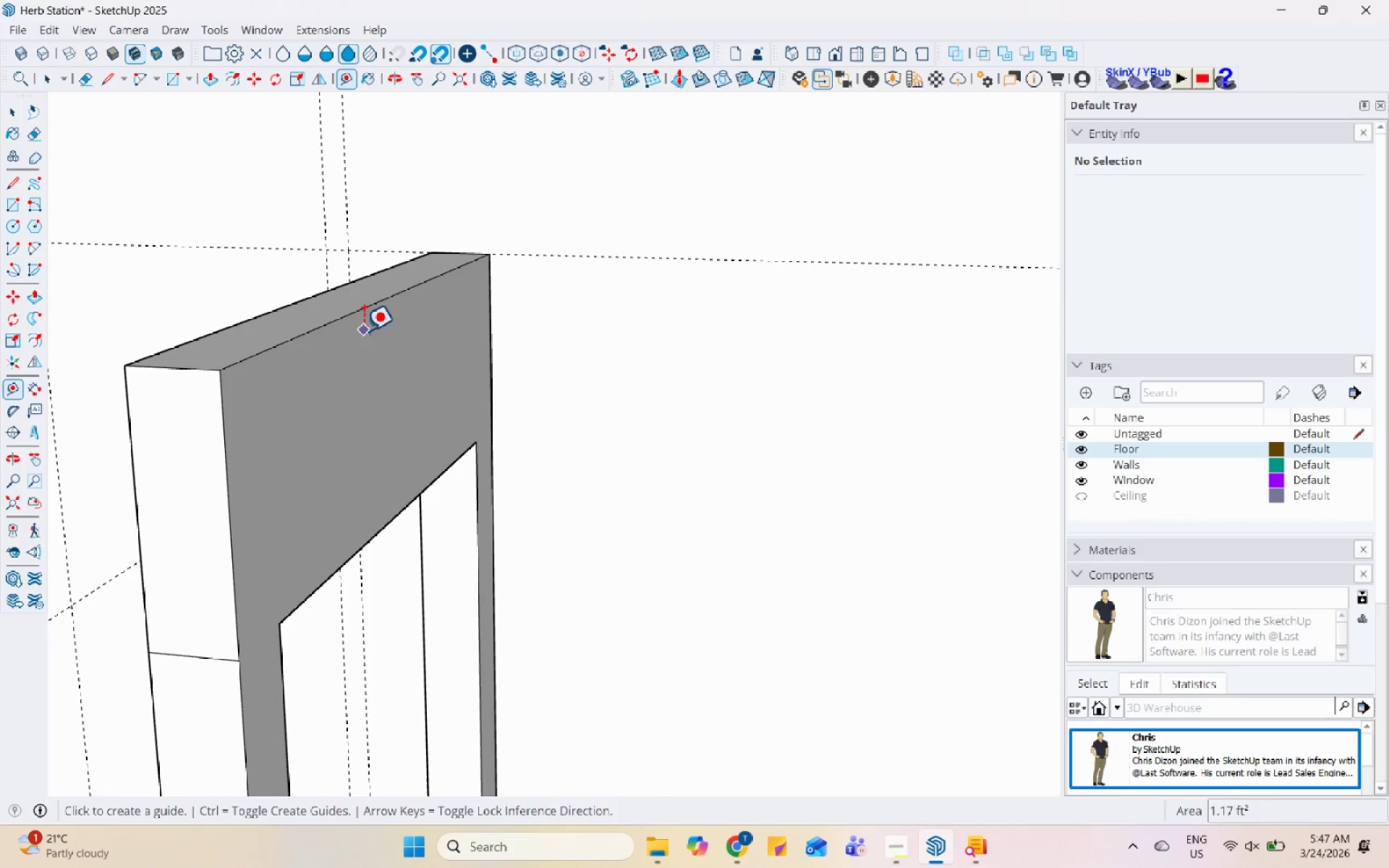 
left_click([362, 304])
 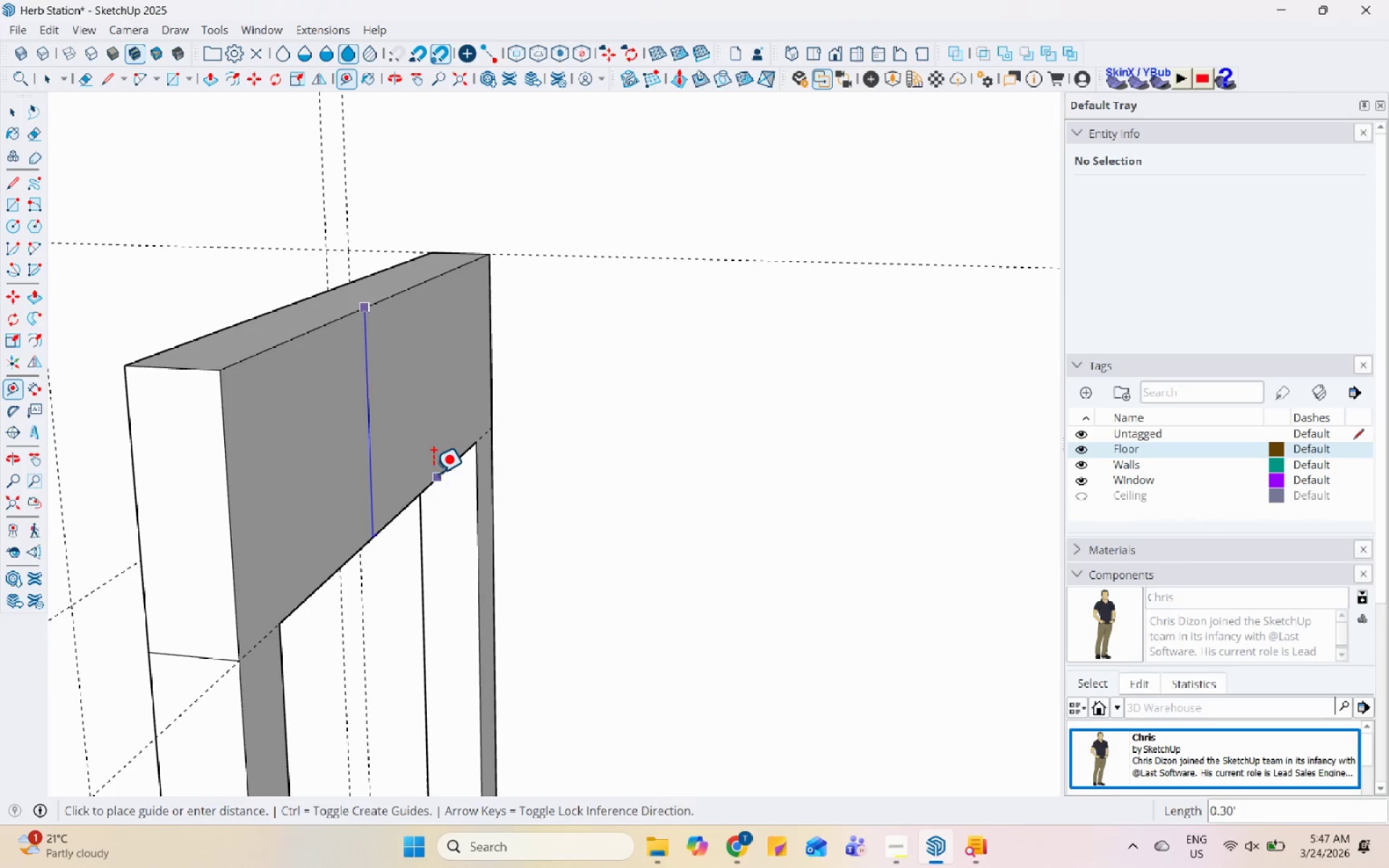 
left_click([433, 475])
 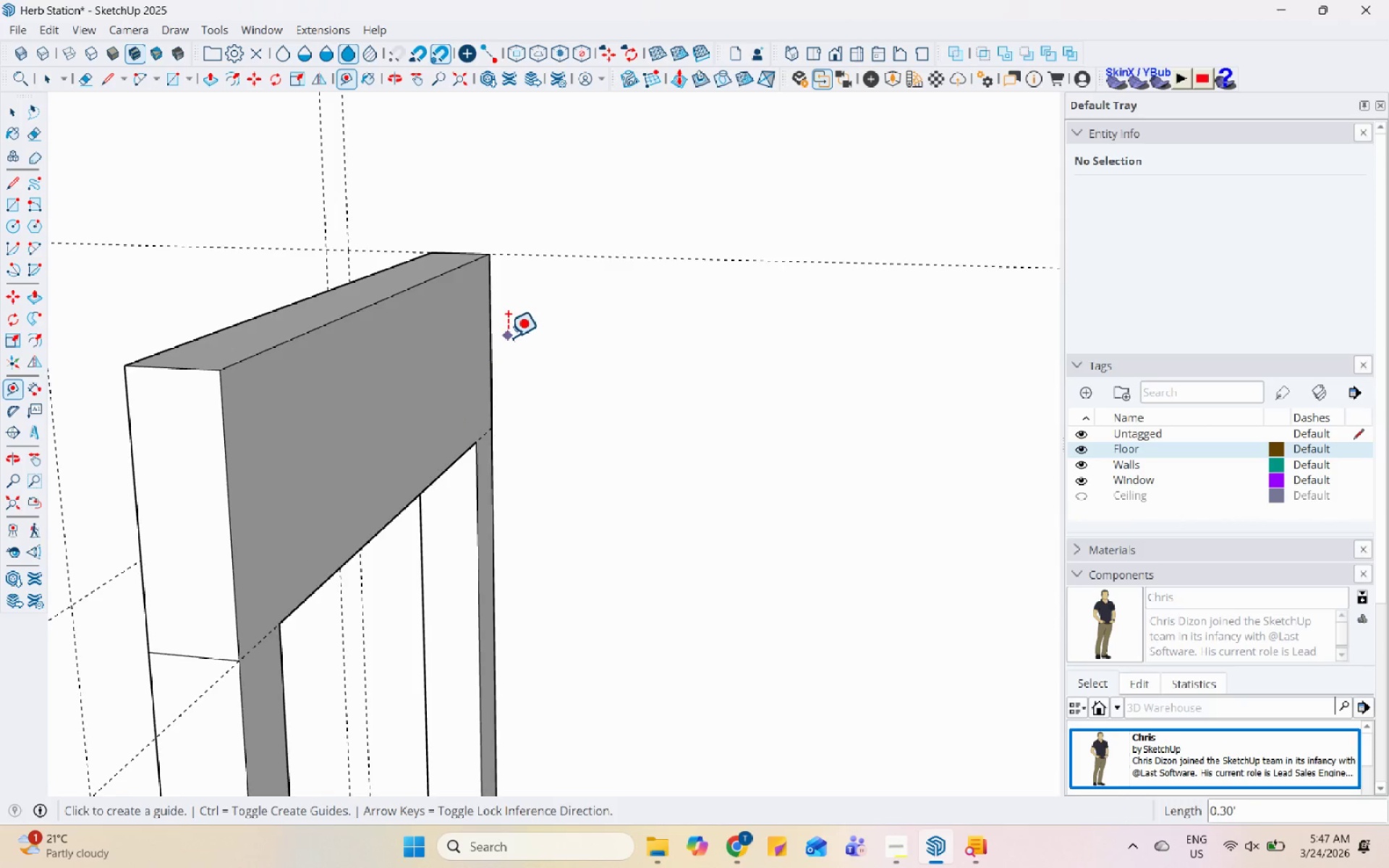 
scroll: coordinate [497, 341], scroll_direction: down, amount: 5.0
 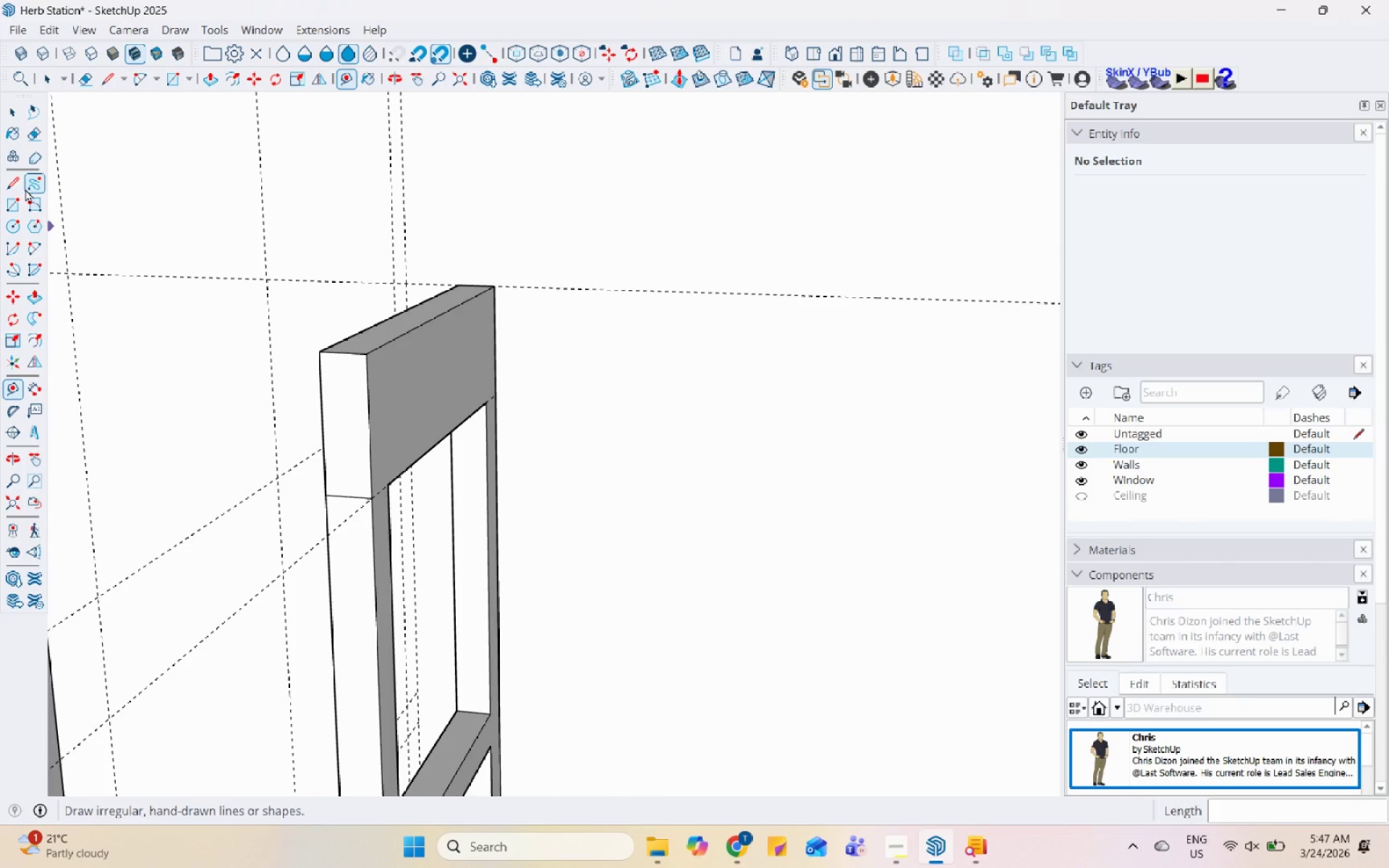 
left_click([18, 210])
 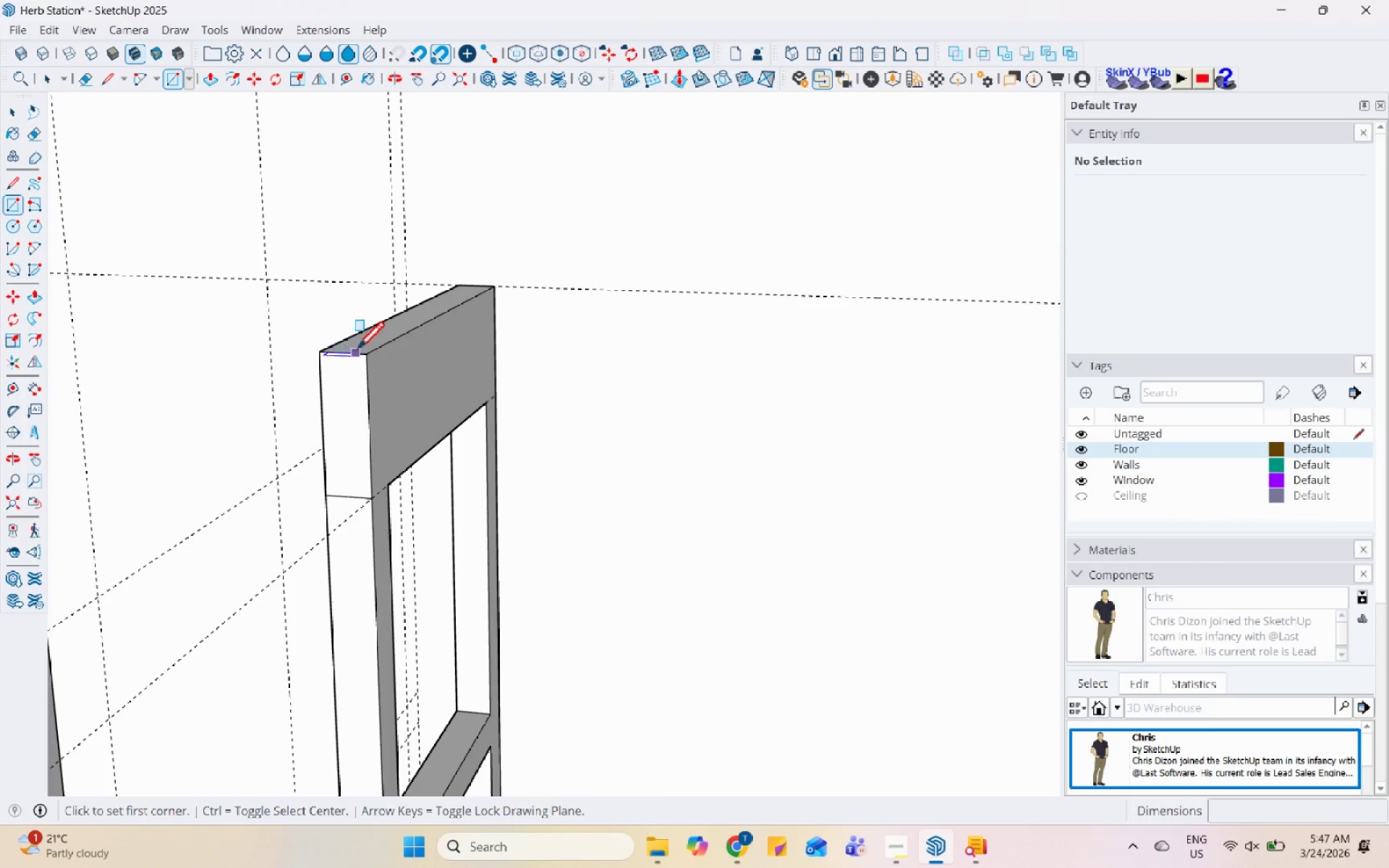 
left_click([363, 359])
 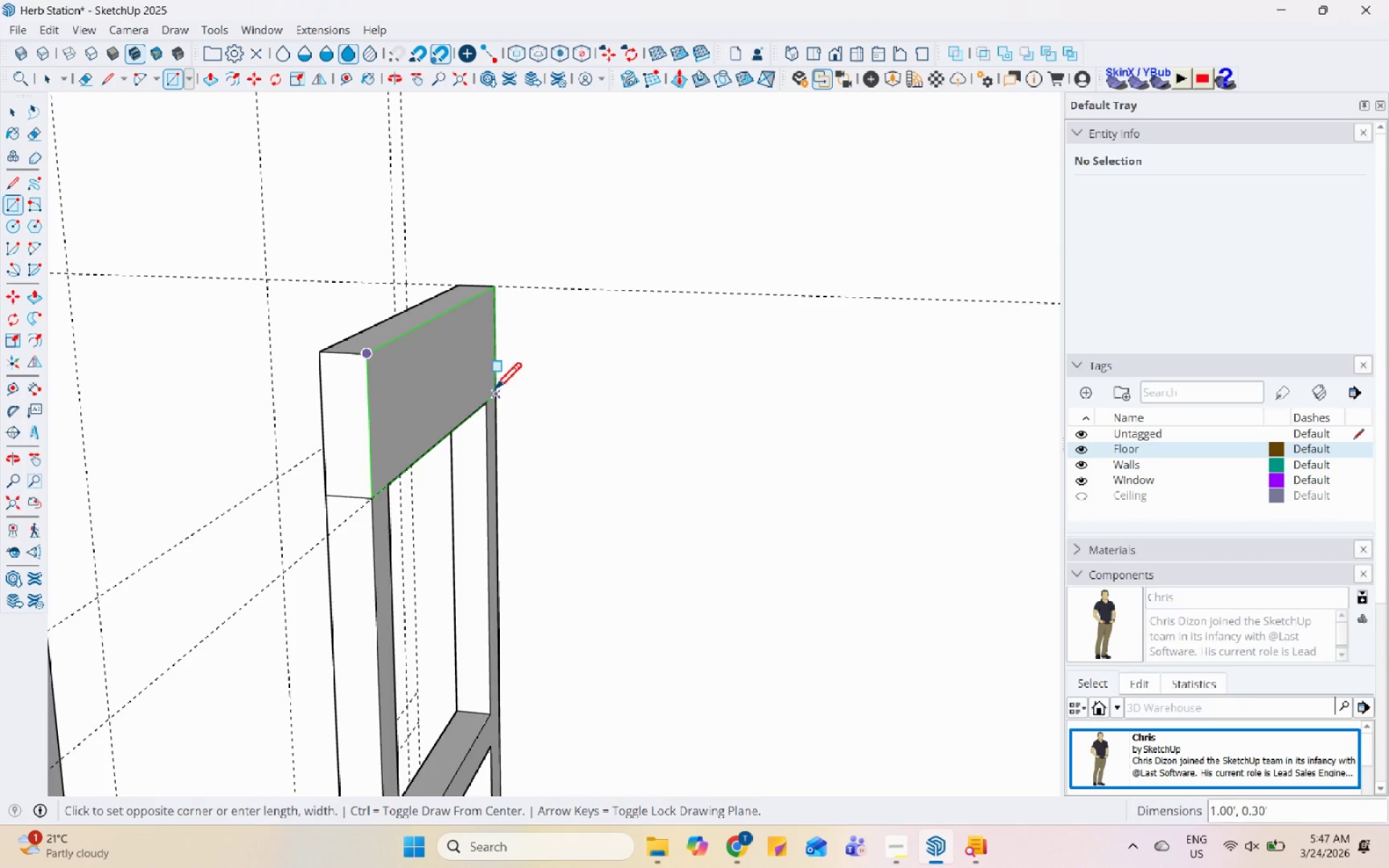 
left_click([496, 391])
 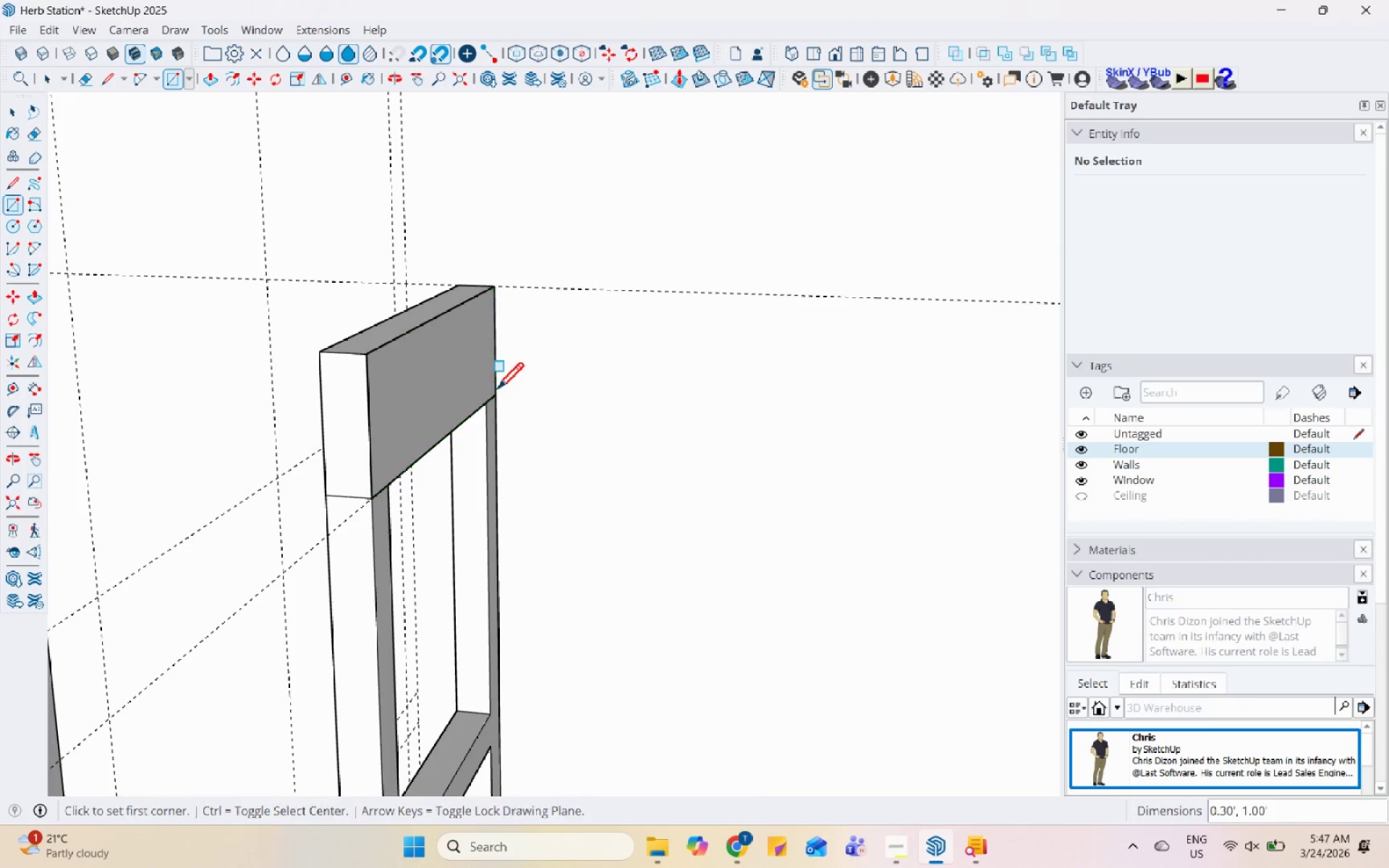 
key(Space)
 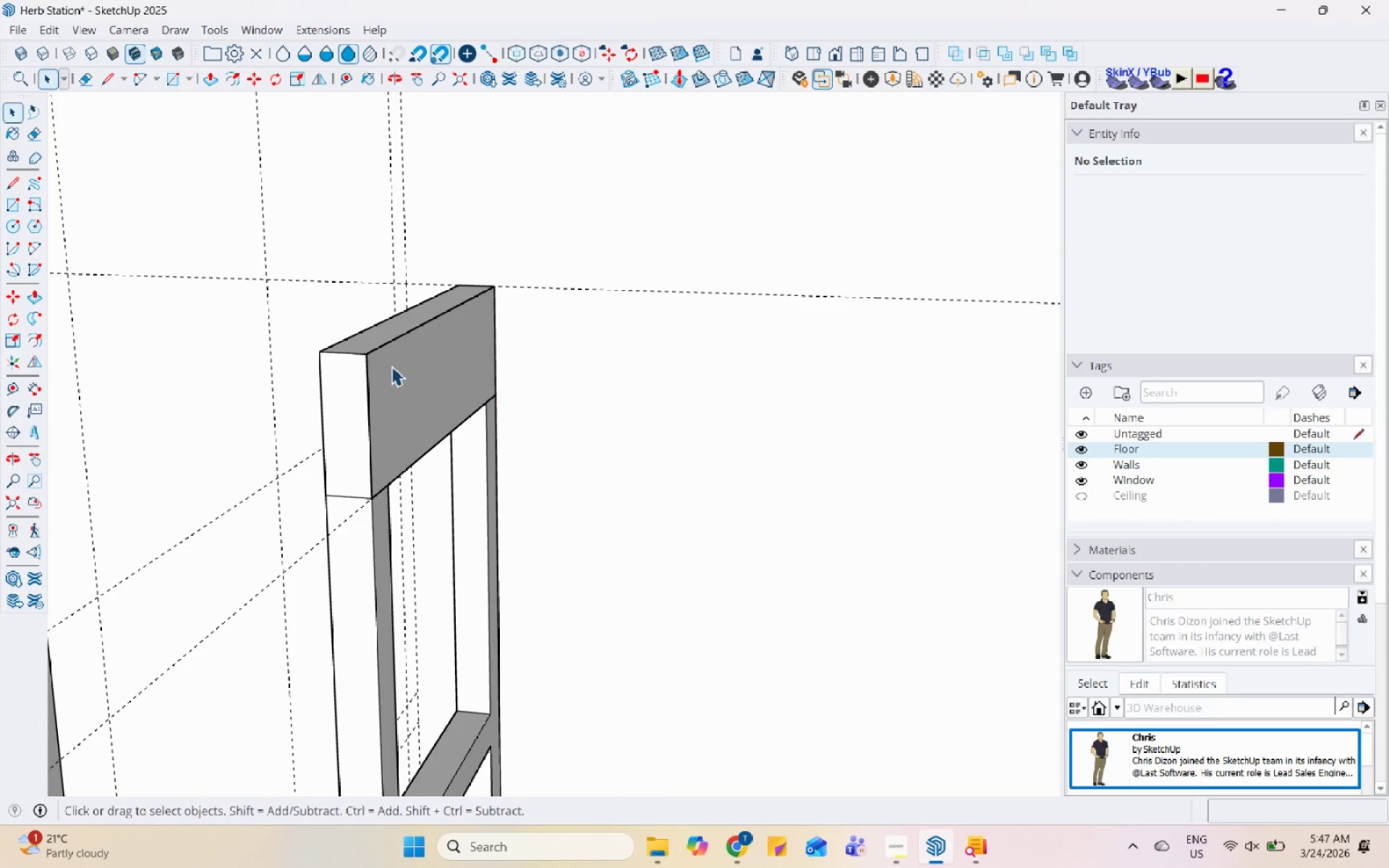 
double_click([391, 366])
 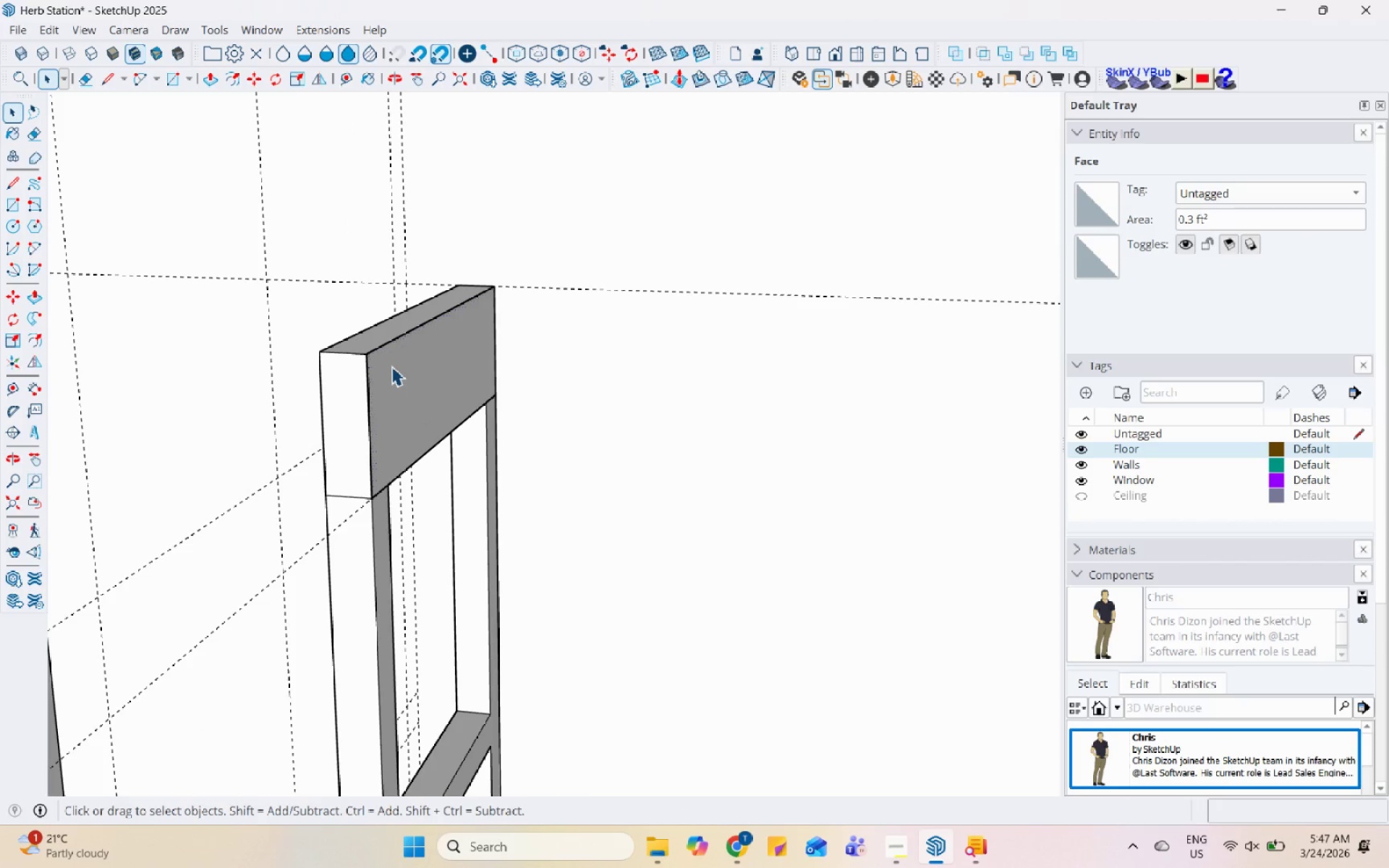 
key(P)
 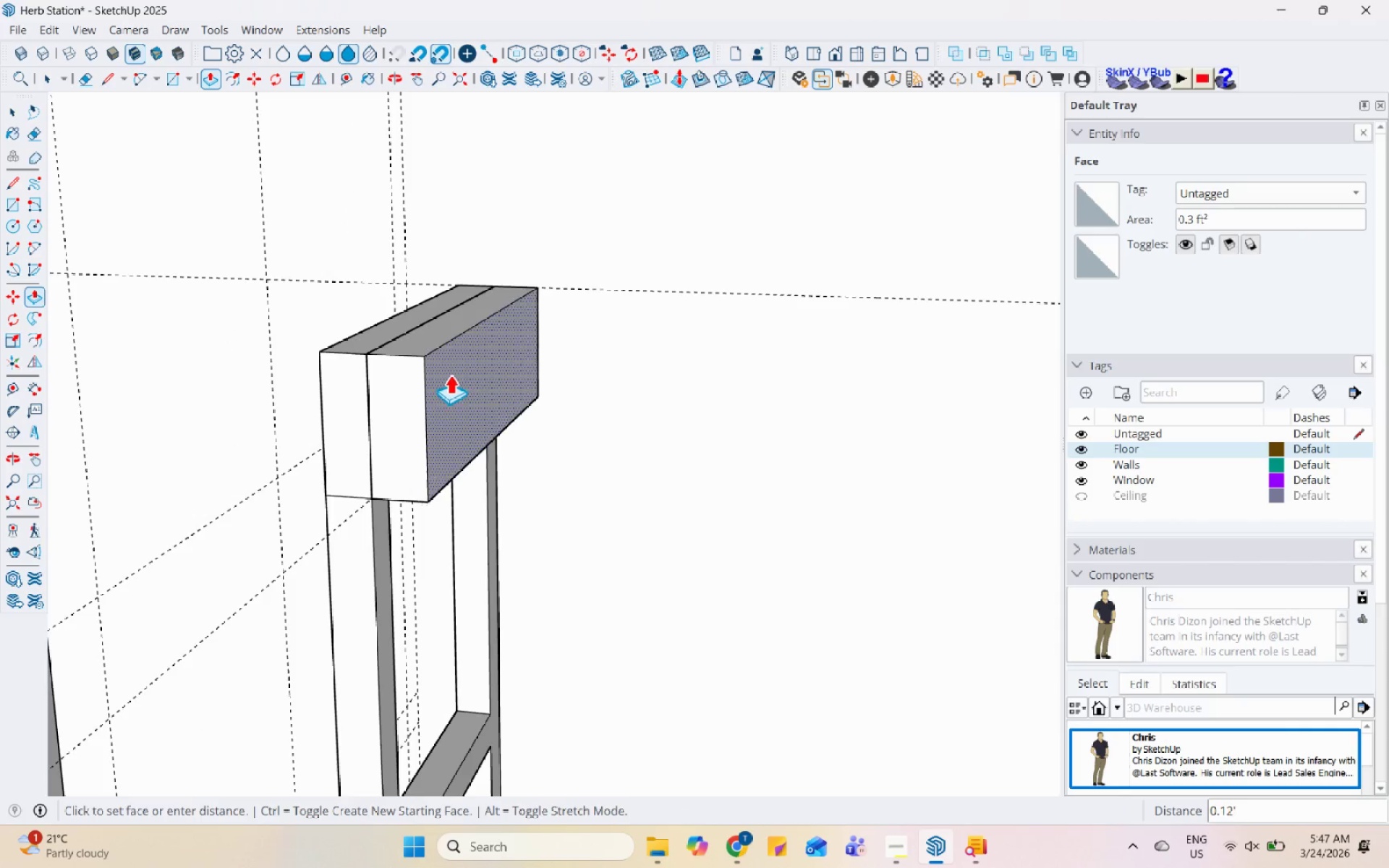 
scroll: coordinate [621, 431], scroll_direction: down, amount: 16.0
 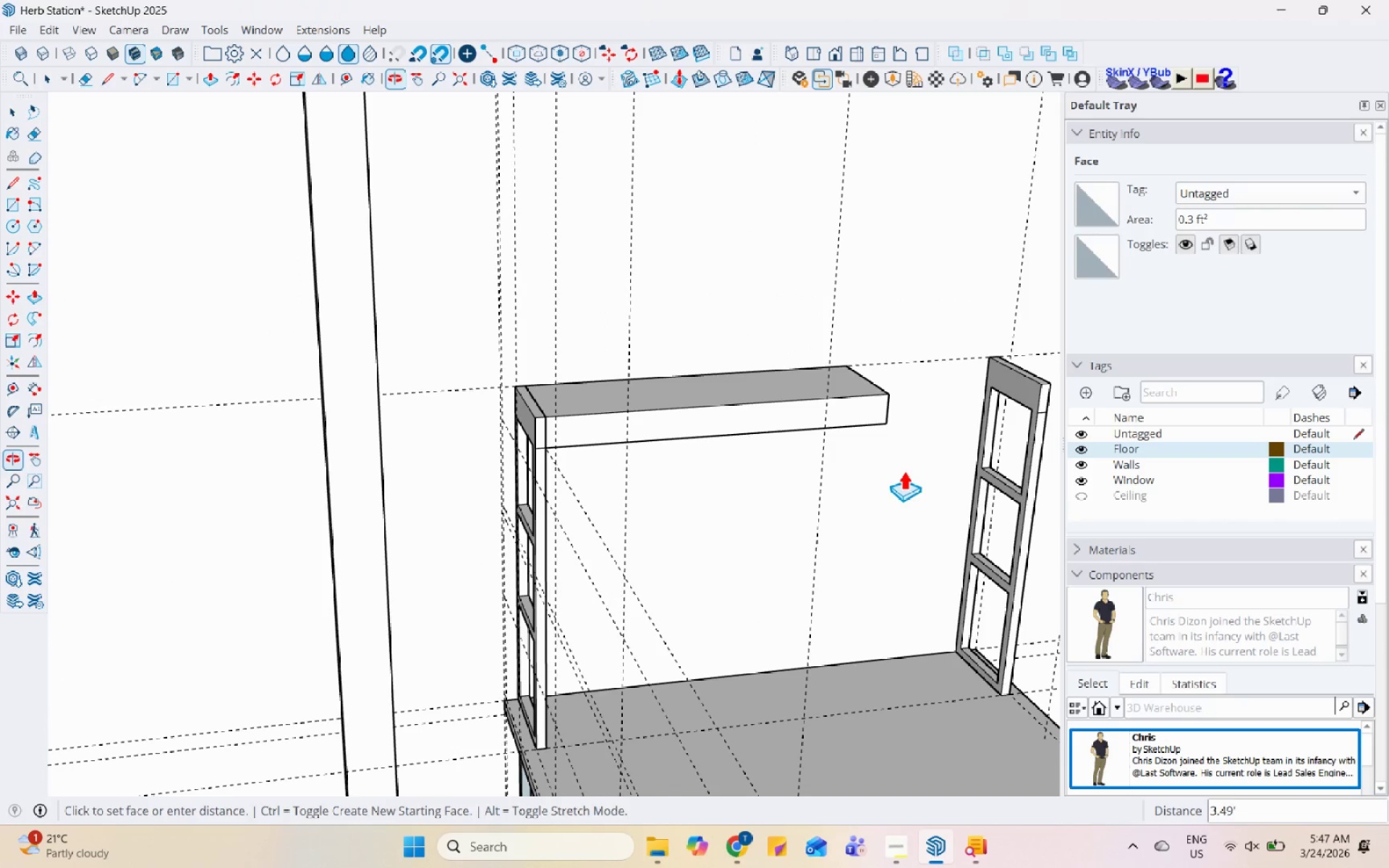 
scroll: coordinate [933, 427], scroll_direction: up, amount: 6.0
 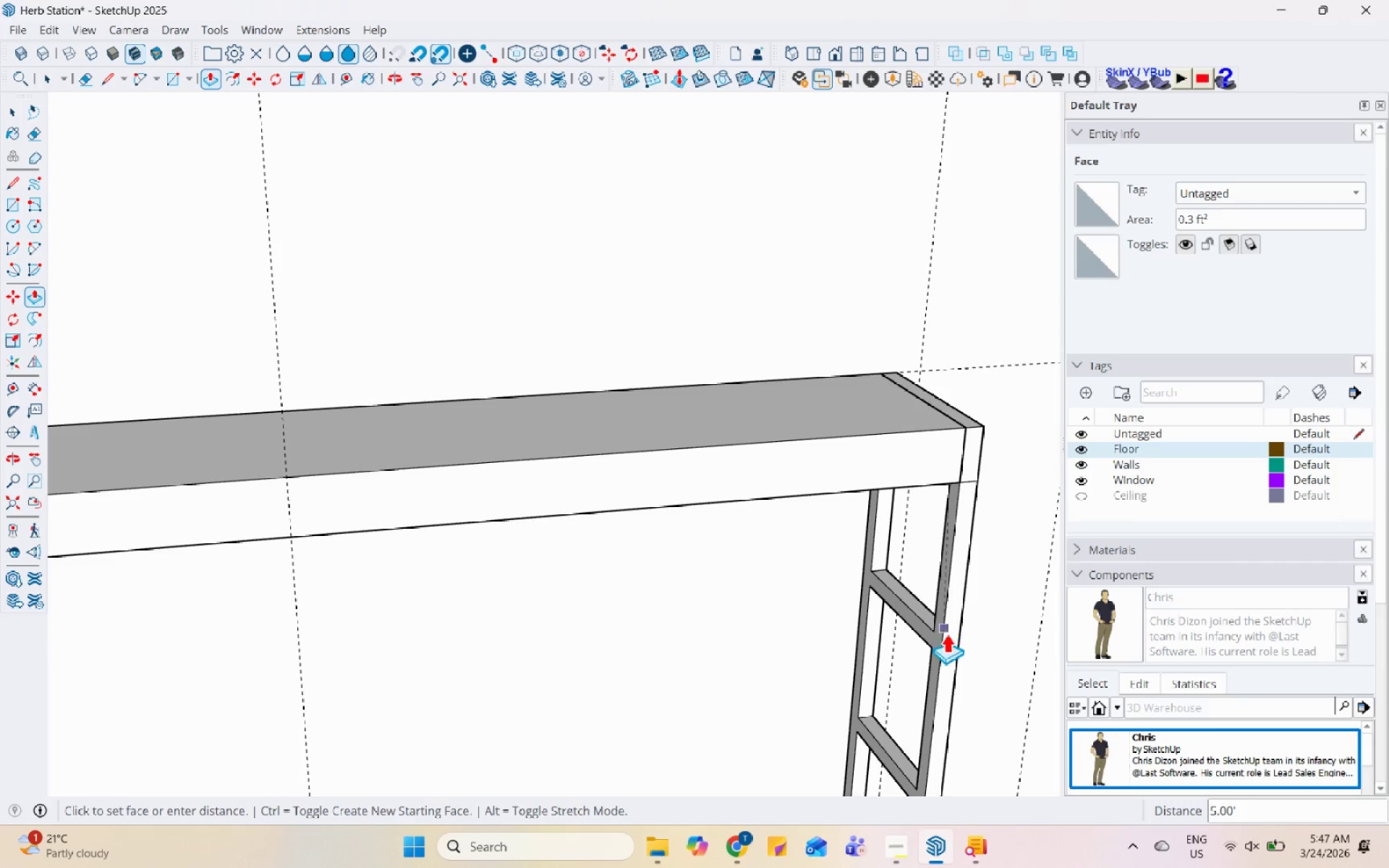 
scroll: coordinate [817, 278], scroll_direction: down, amount: 5.0
 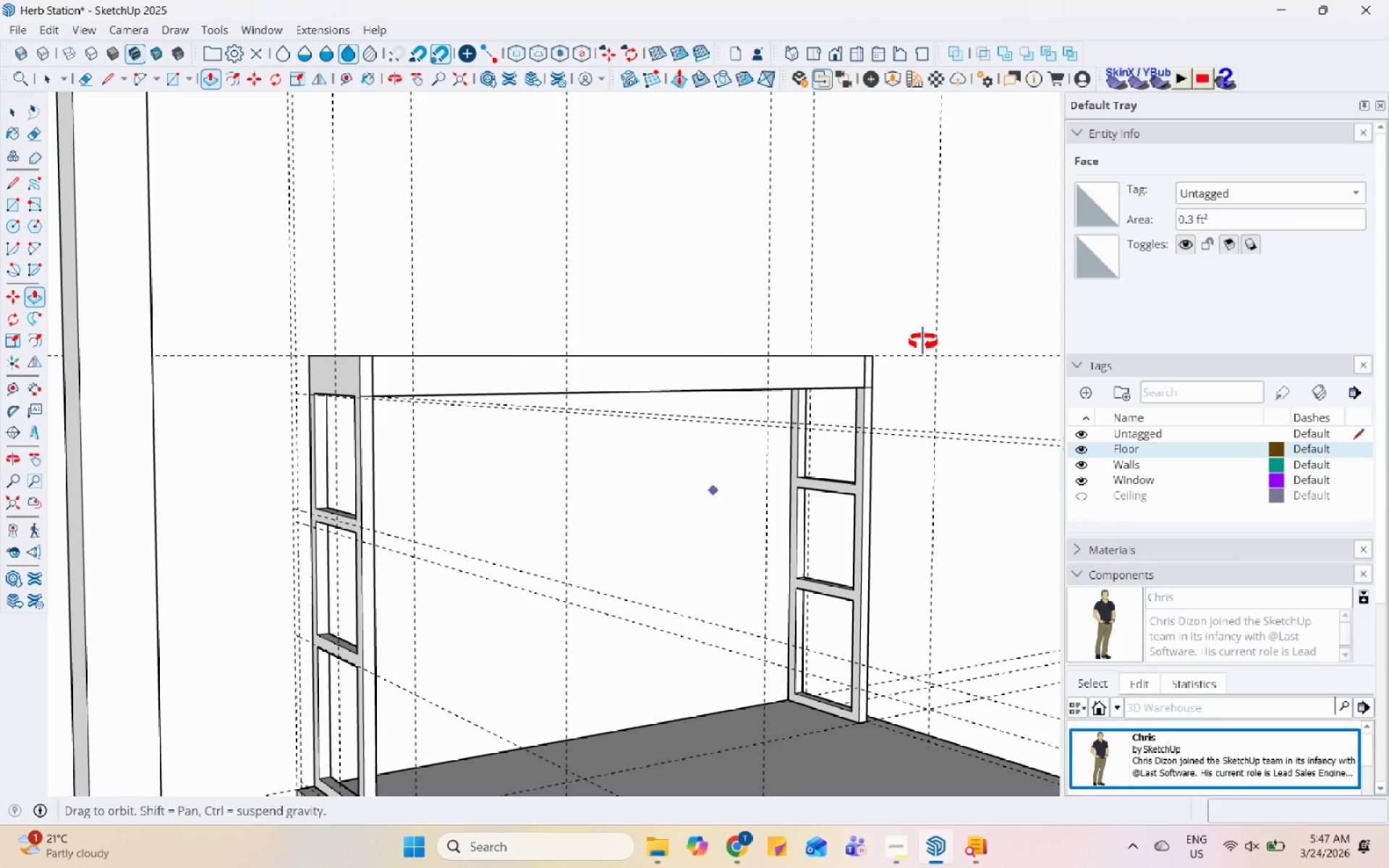 
key(Space)
 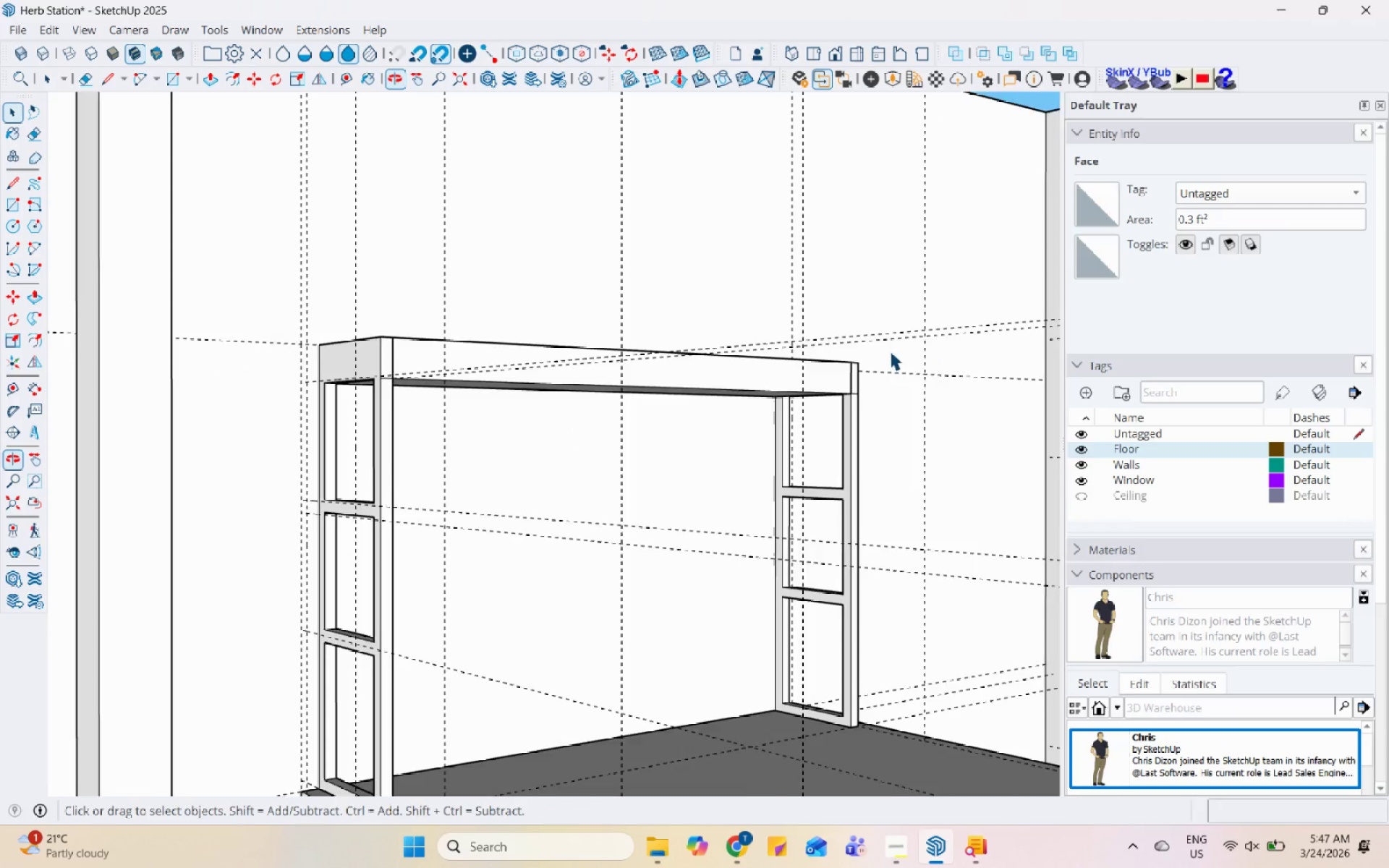 
double_click([800, 380])
 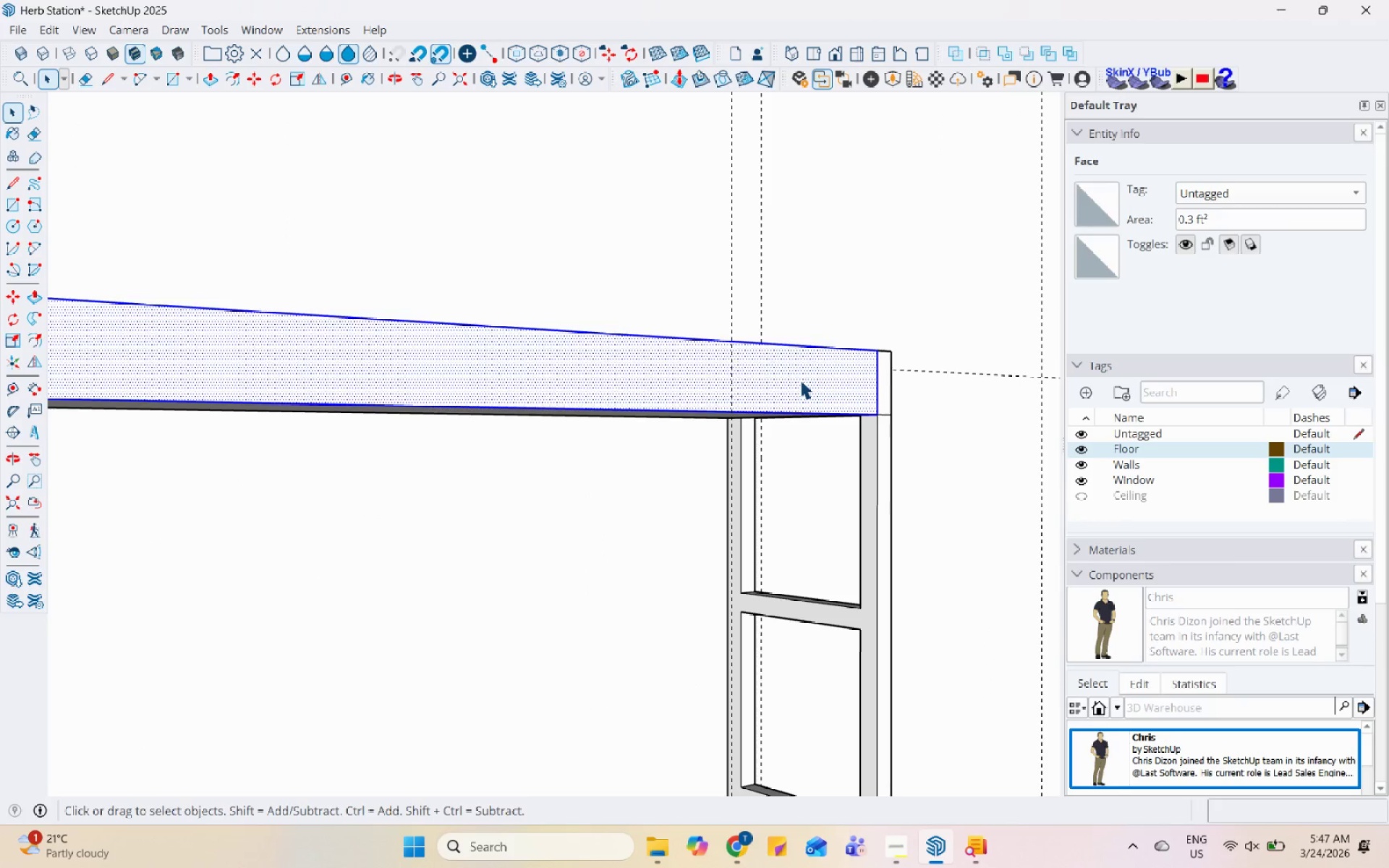 
scroll: coordinate [802, 379], scroll_direction: up, amount: 7.0
 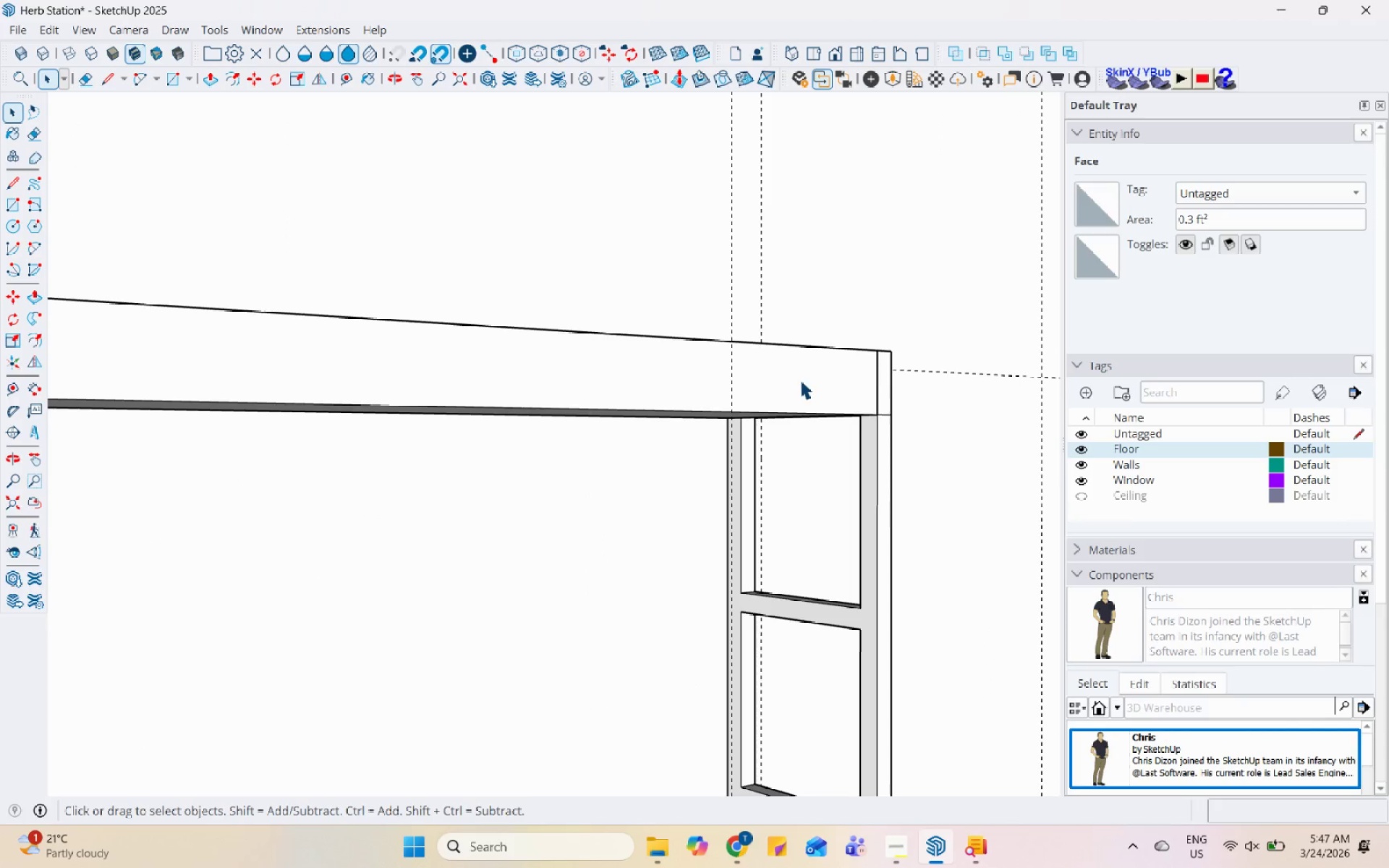 
triple_click([800, 380])
 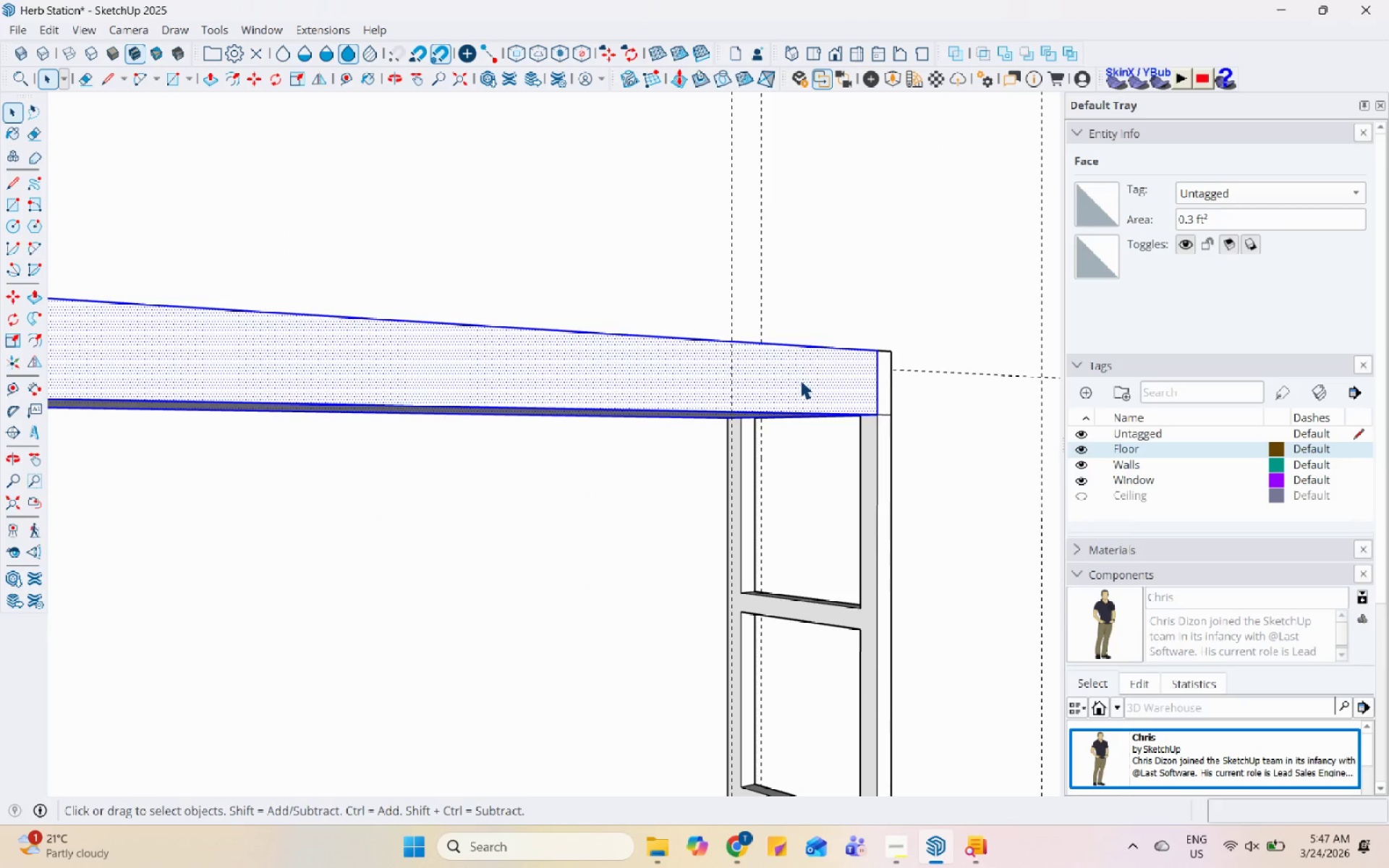 
right_click([800, 380])
 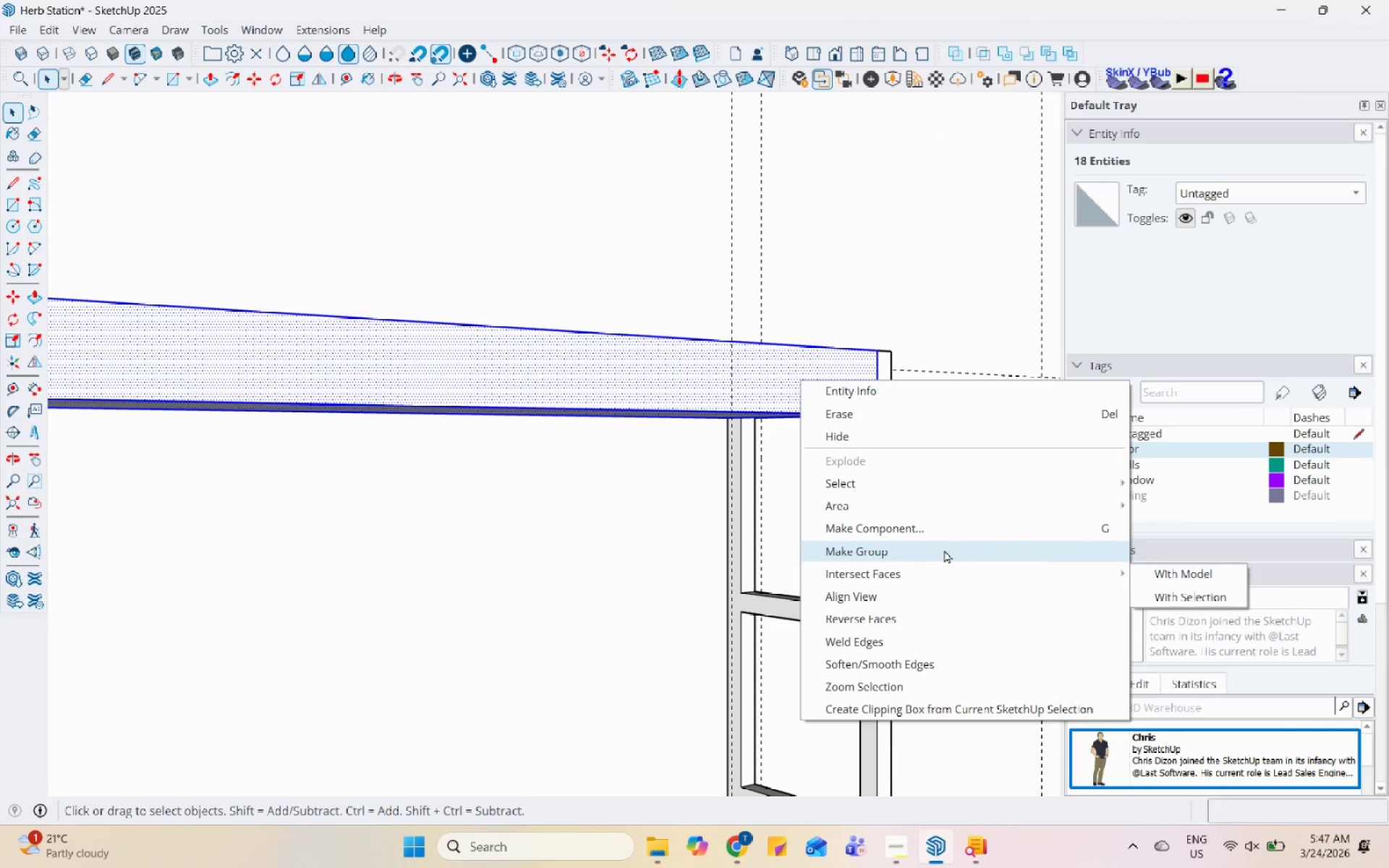 
left_click([944, 550])
 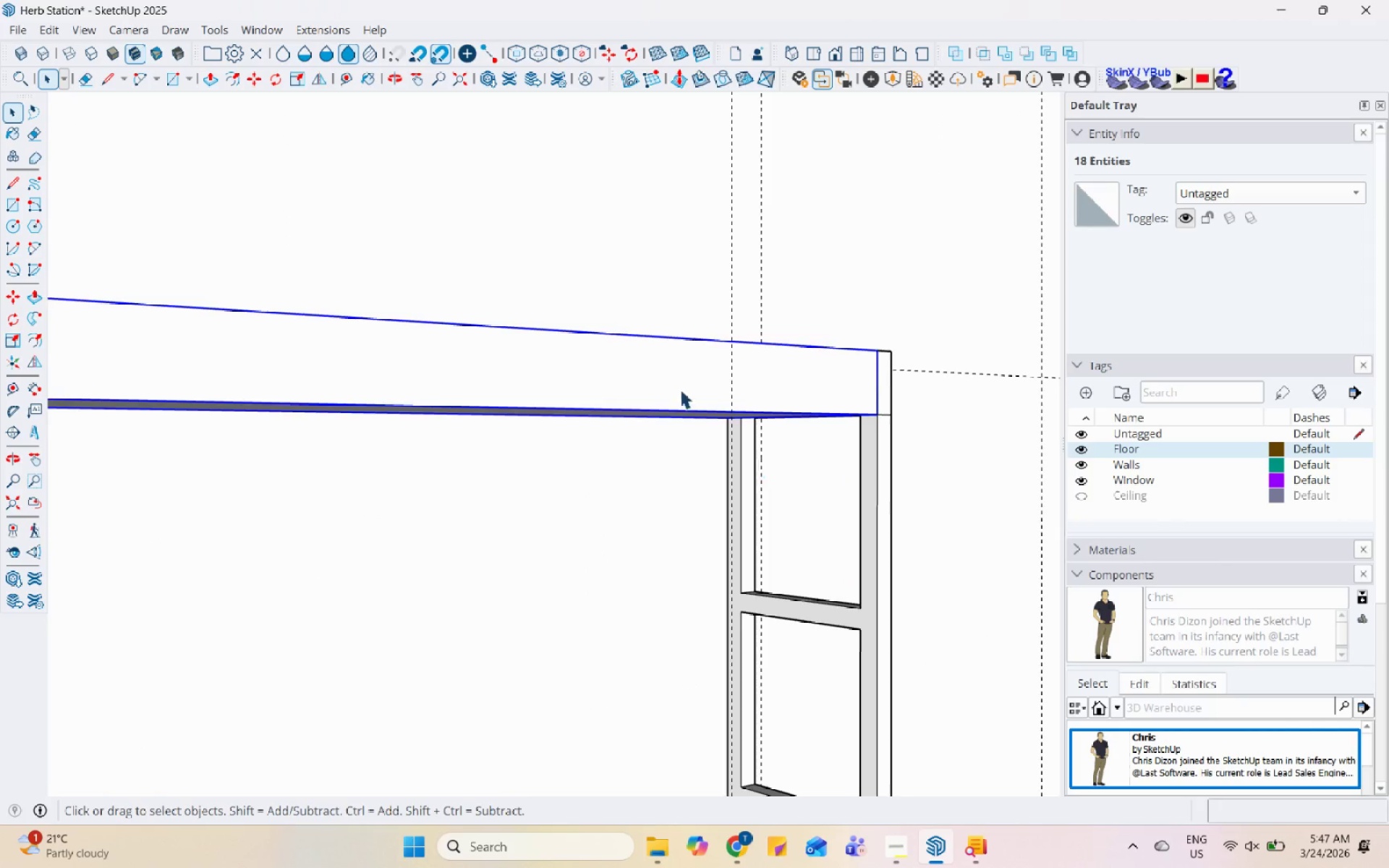 
scroll: coordinate [674, 357], scroll_direction: down, amount: 7.0
 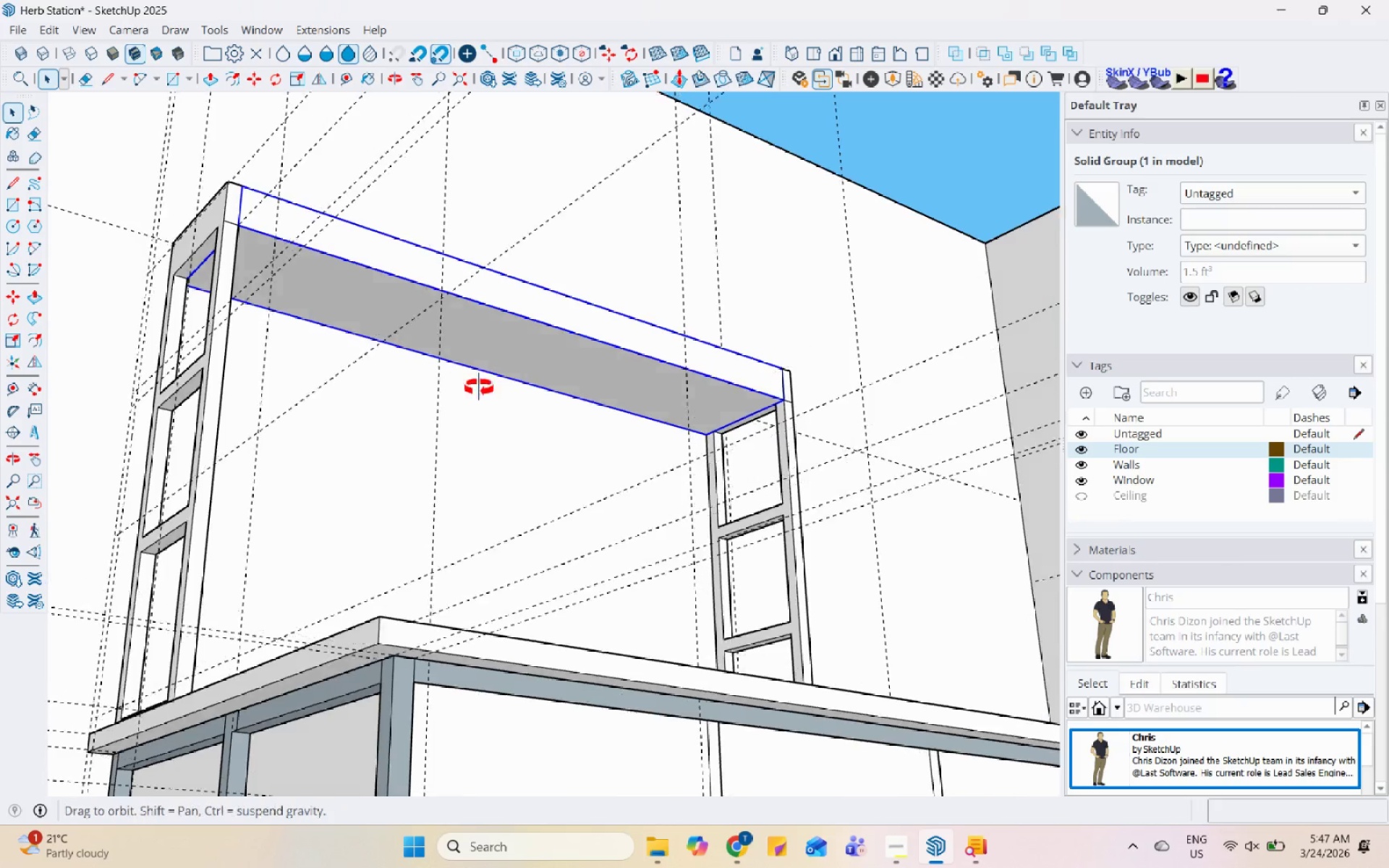 
scroll: coordinate [810, 344], scroll_direction: up, amount: 7.0
 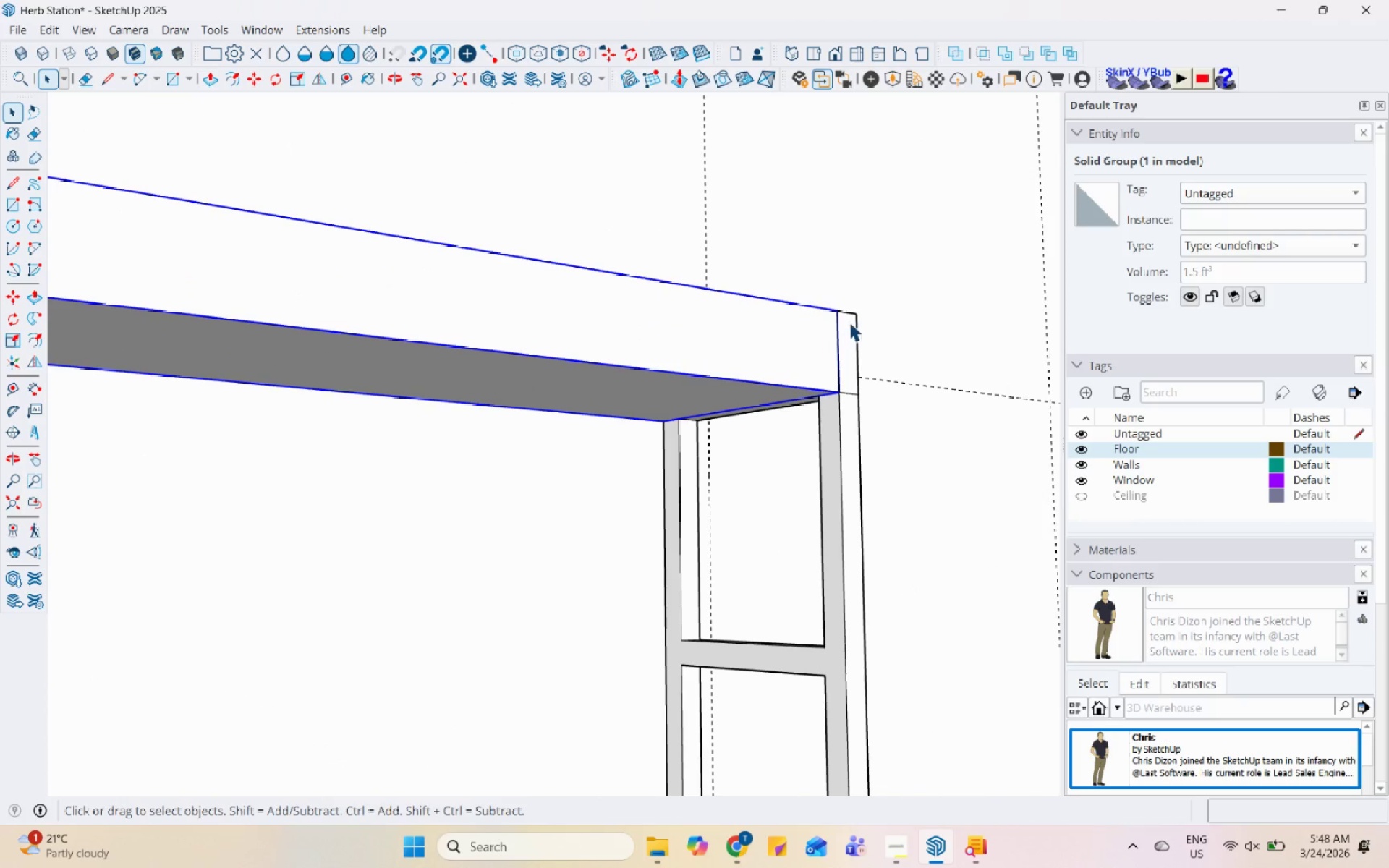 
scroll: coordinate [699, 414], scroll_direction: down, amount: 1.0
 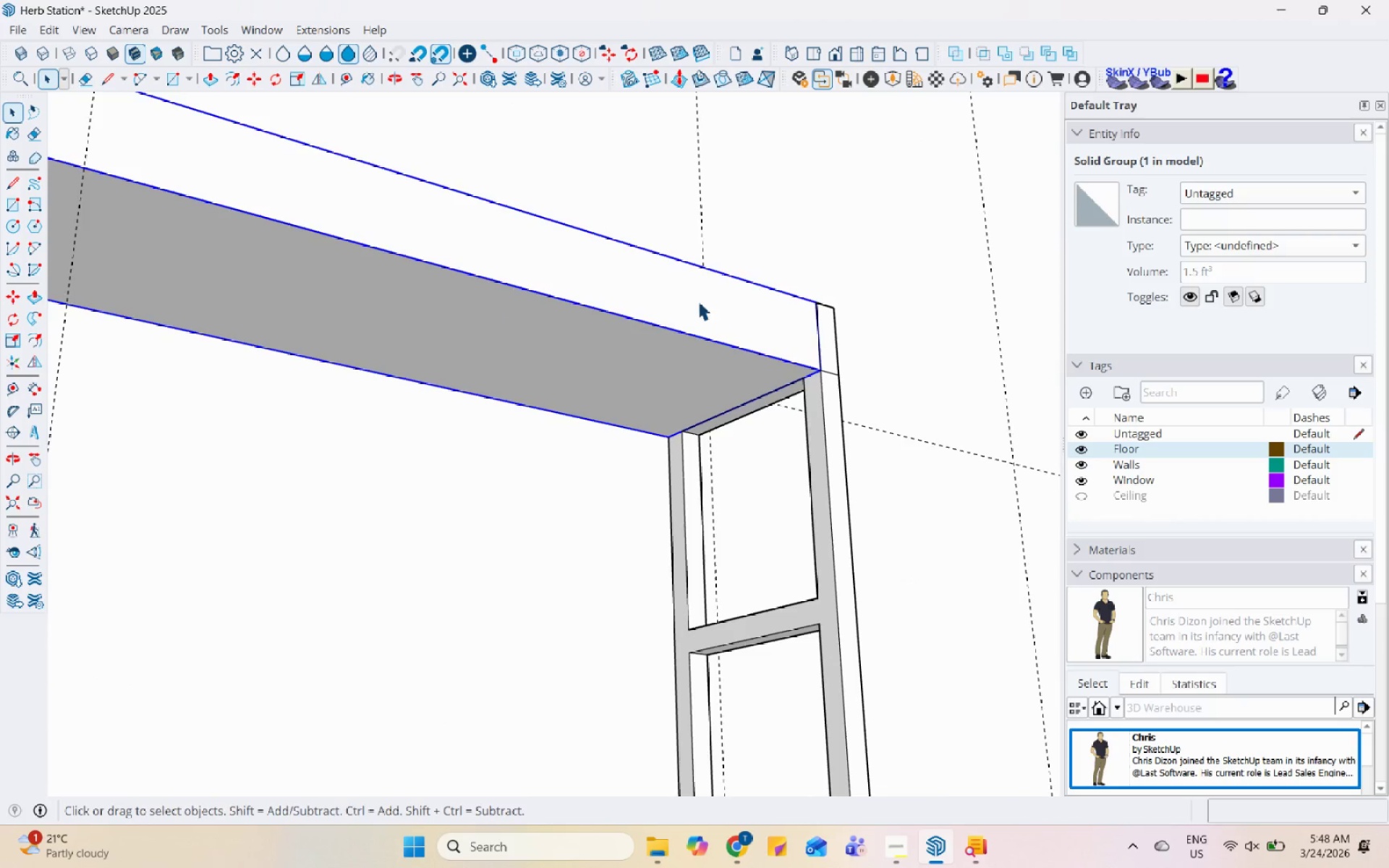 
scroll: coordinate [816, 377], scroll_direction: none, amount: 0.0
 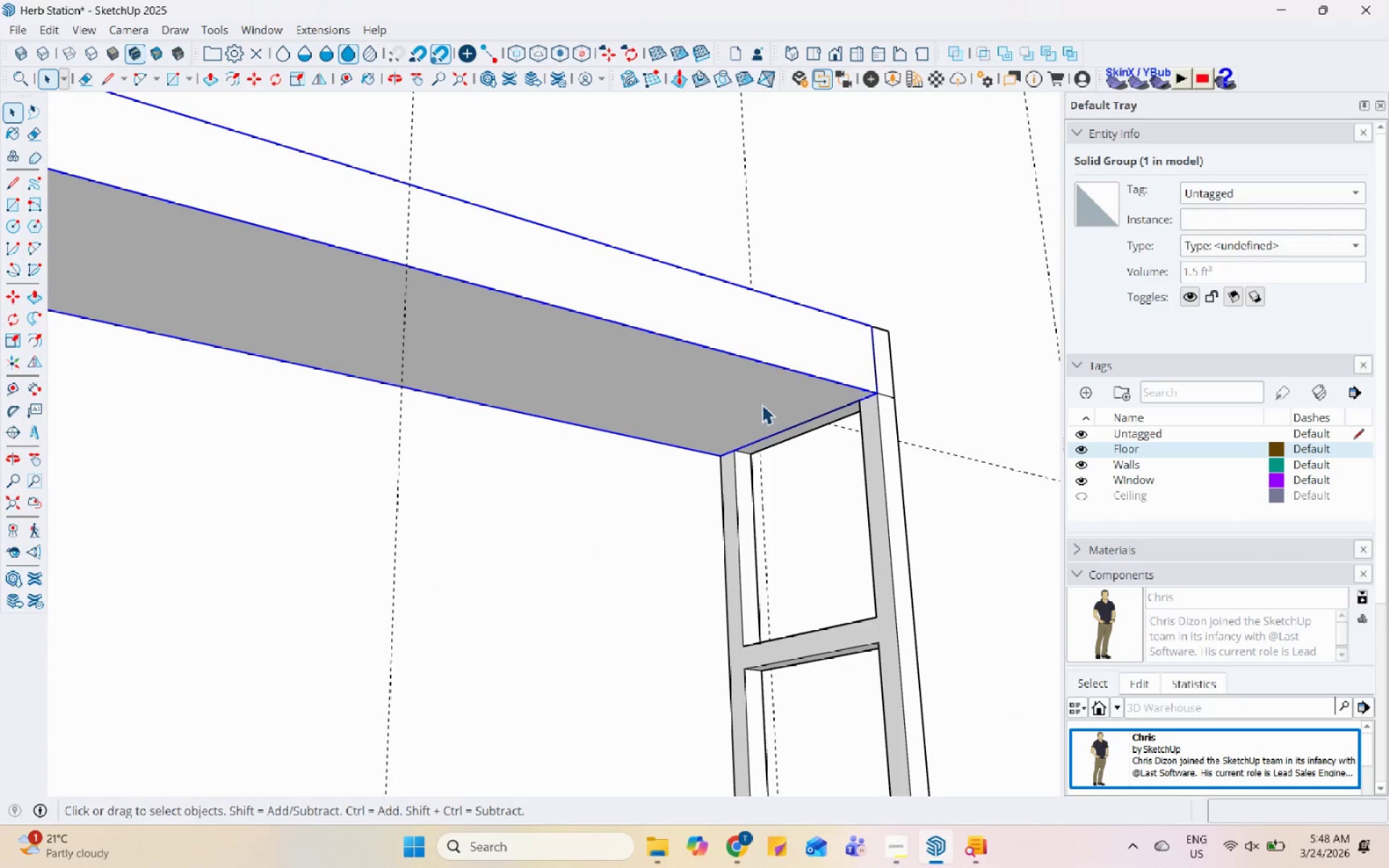 
scroll: coordinate [776, 393], scroll_direction: down, amount: 7.0
 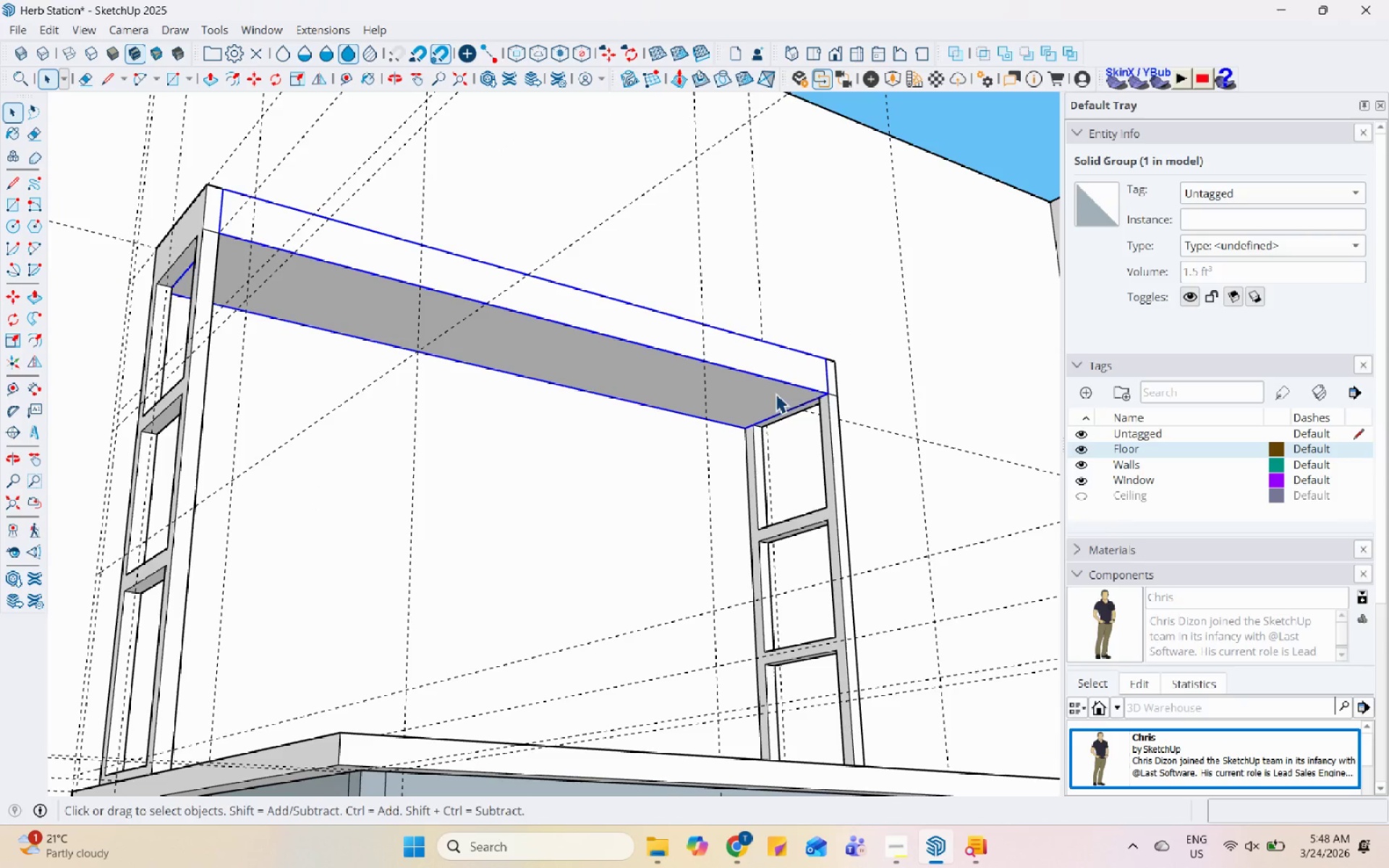 
right_click([776, 393])
 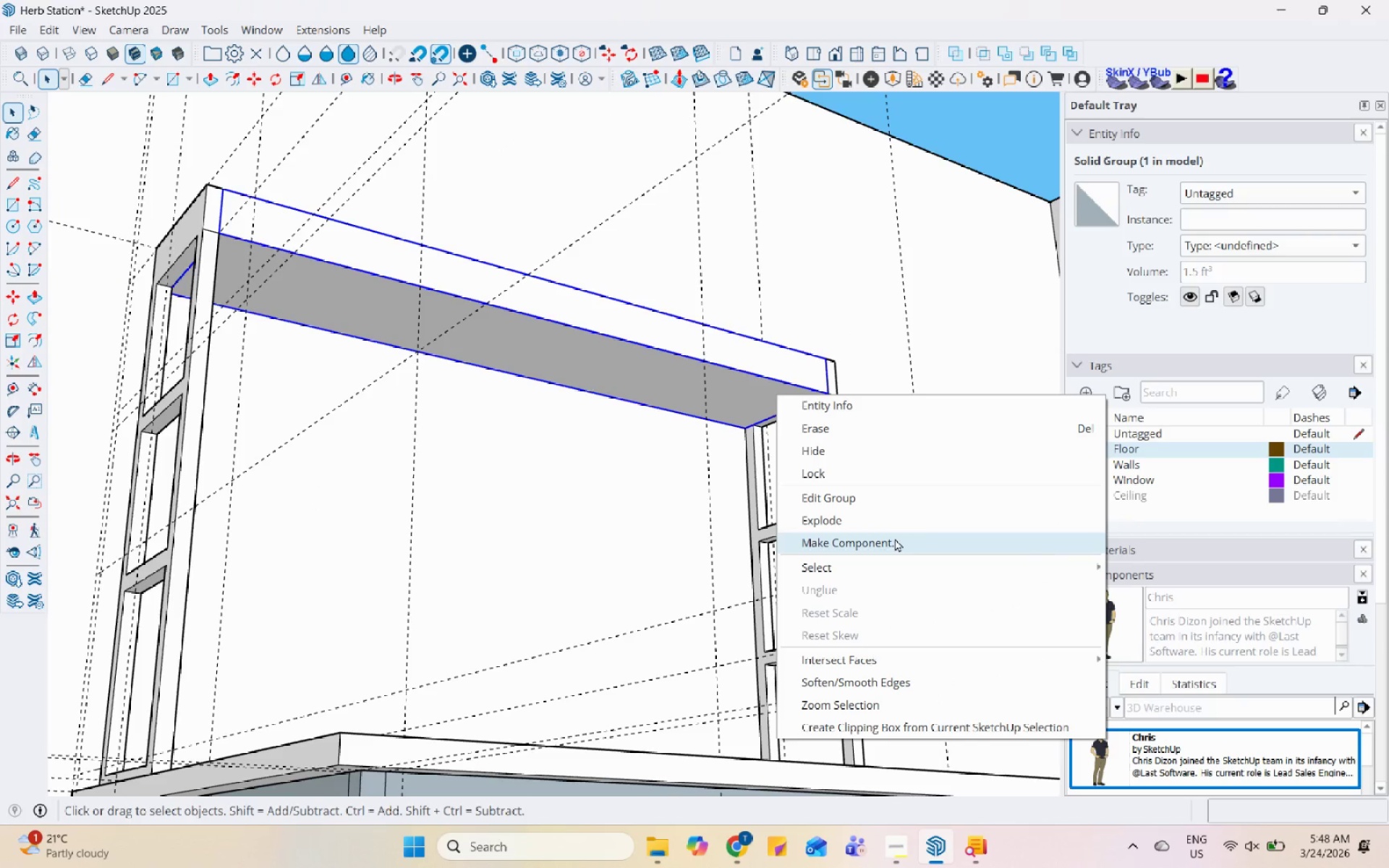 
left_click([895, 538])
 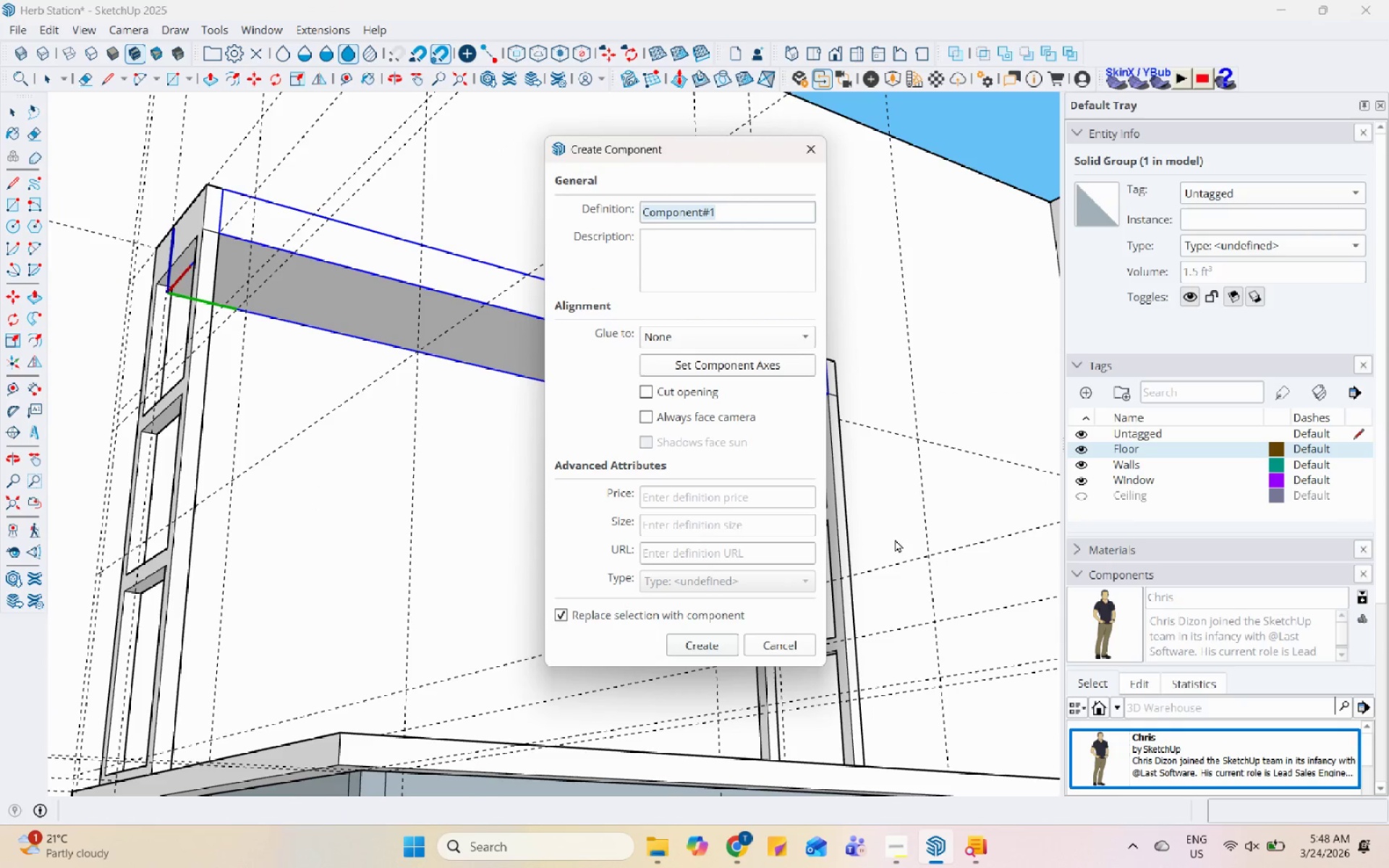 
type(Shelving 2)
 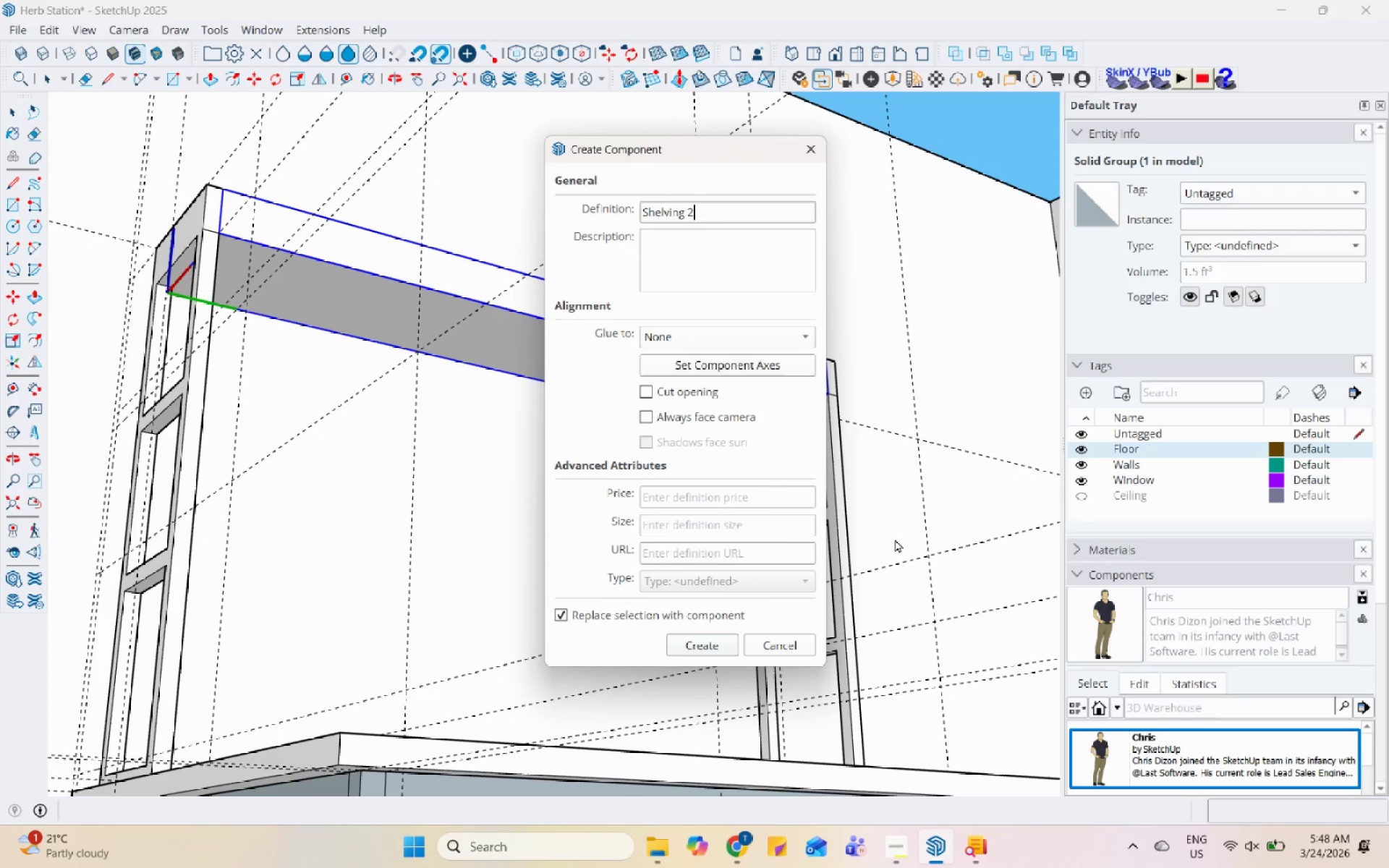 
key(Enter)
 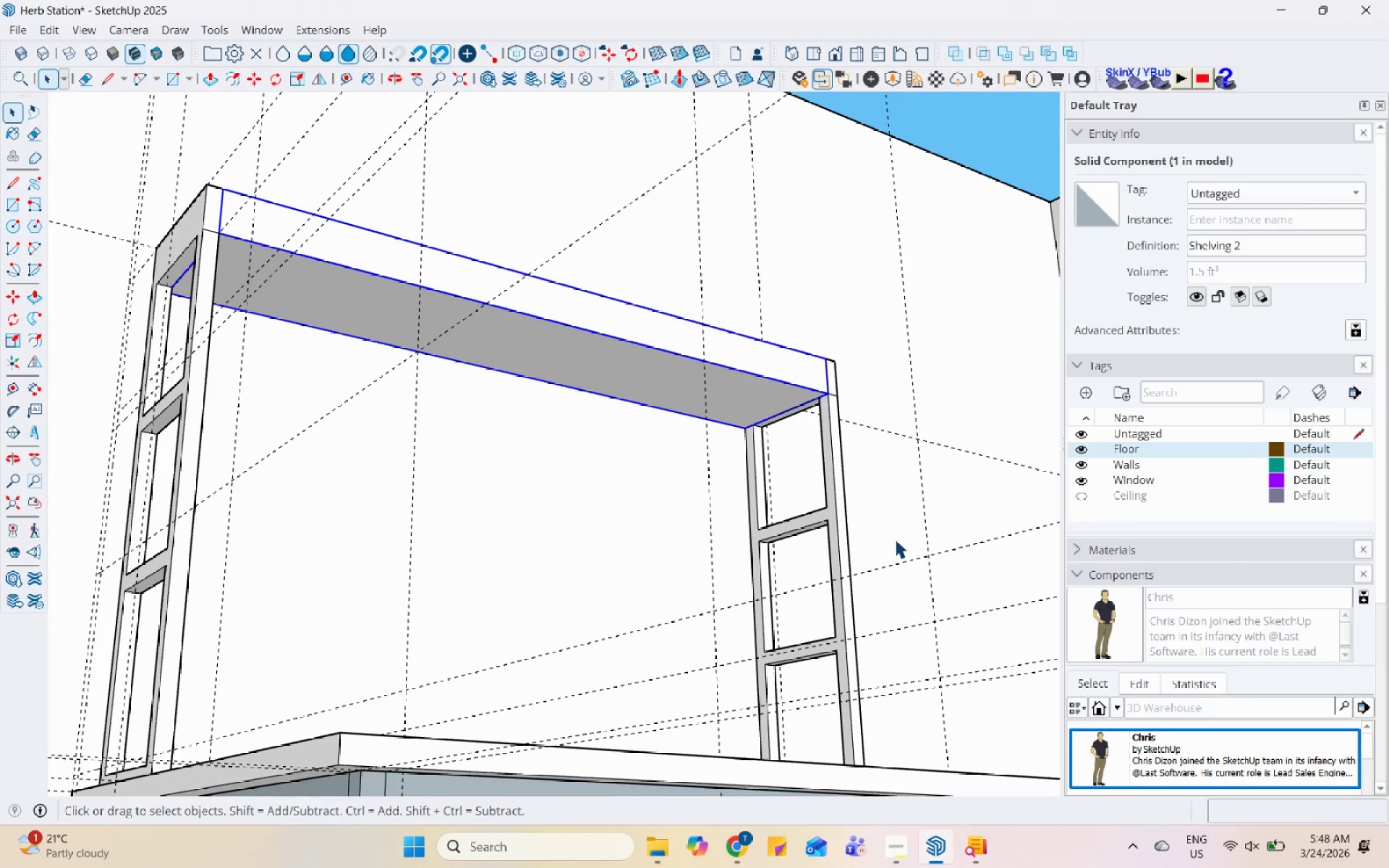 
key(M)
 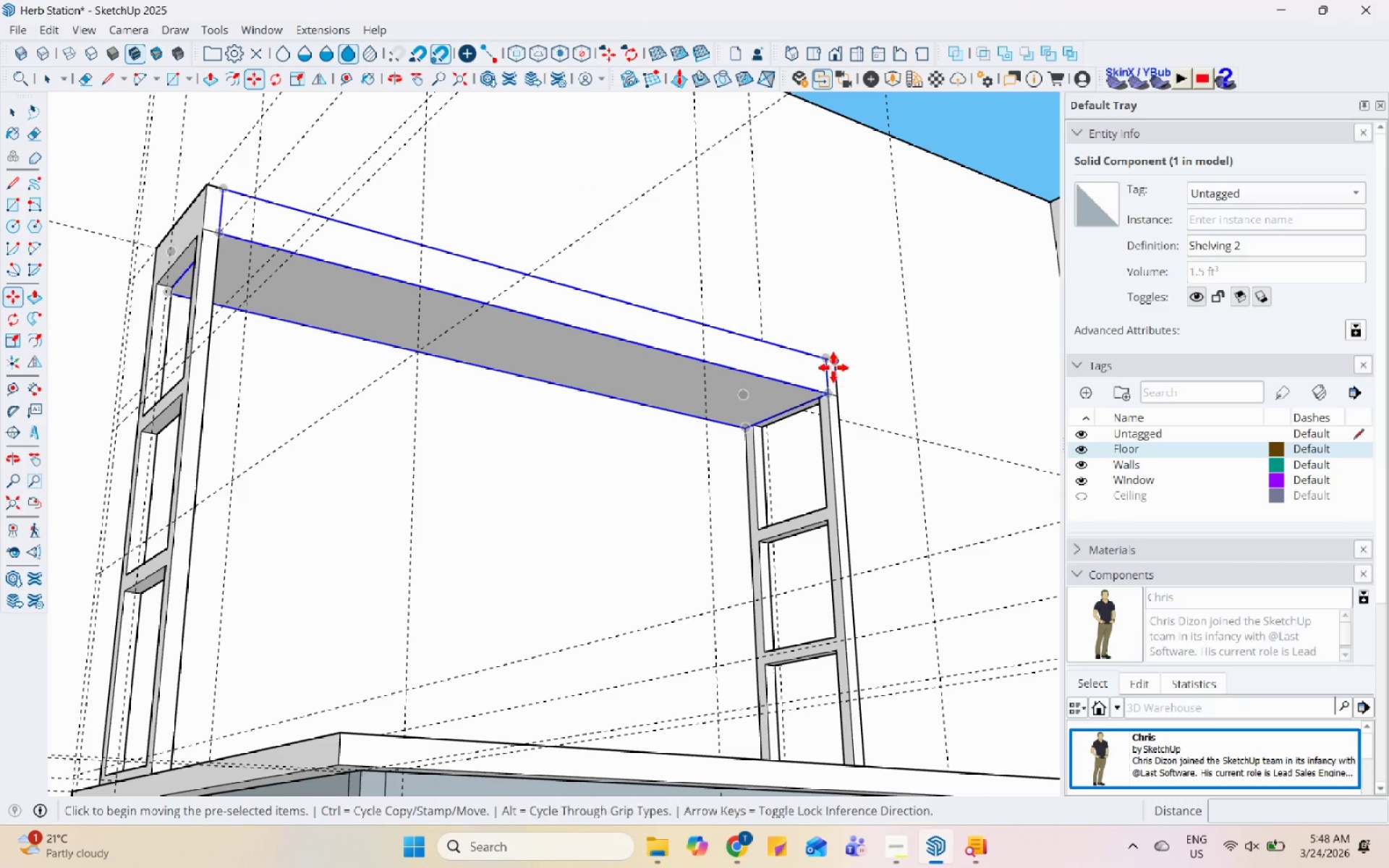 
left_click([825, 359])
 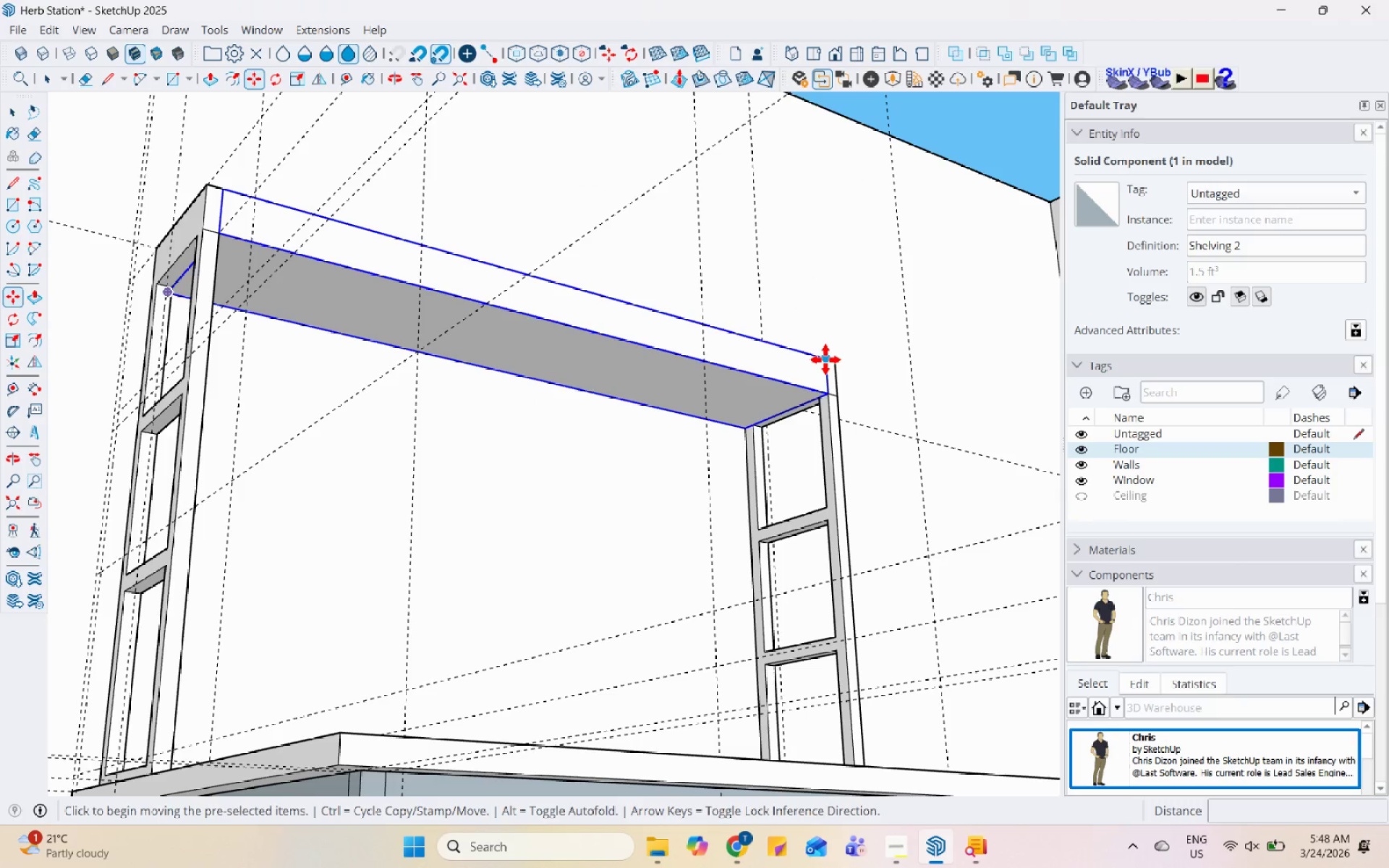 
key(Control+ControlLeft)
 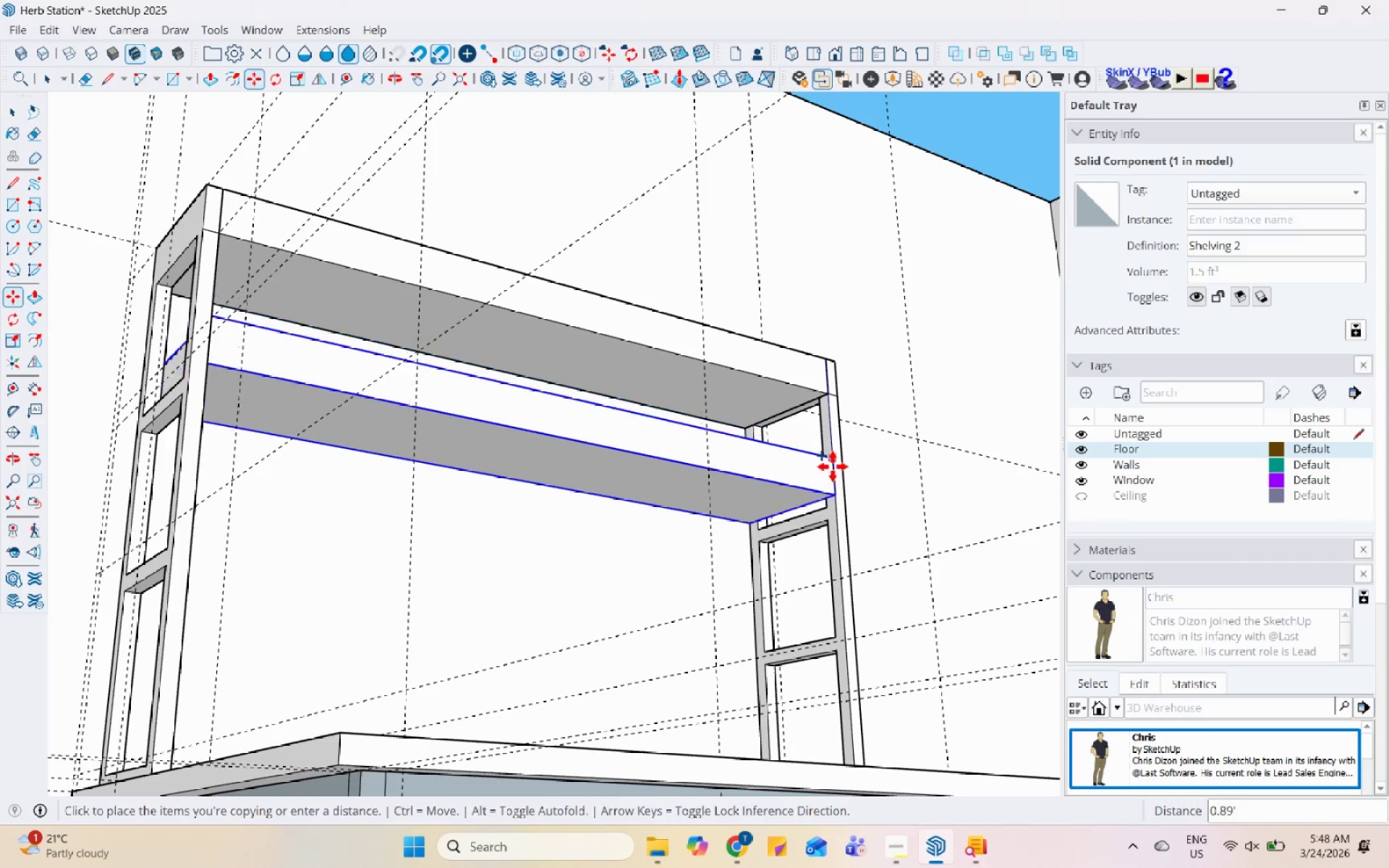 
scroll: coordinate [833, 540], scroll_direction: up, amount: 10.0
 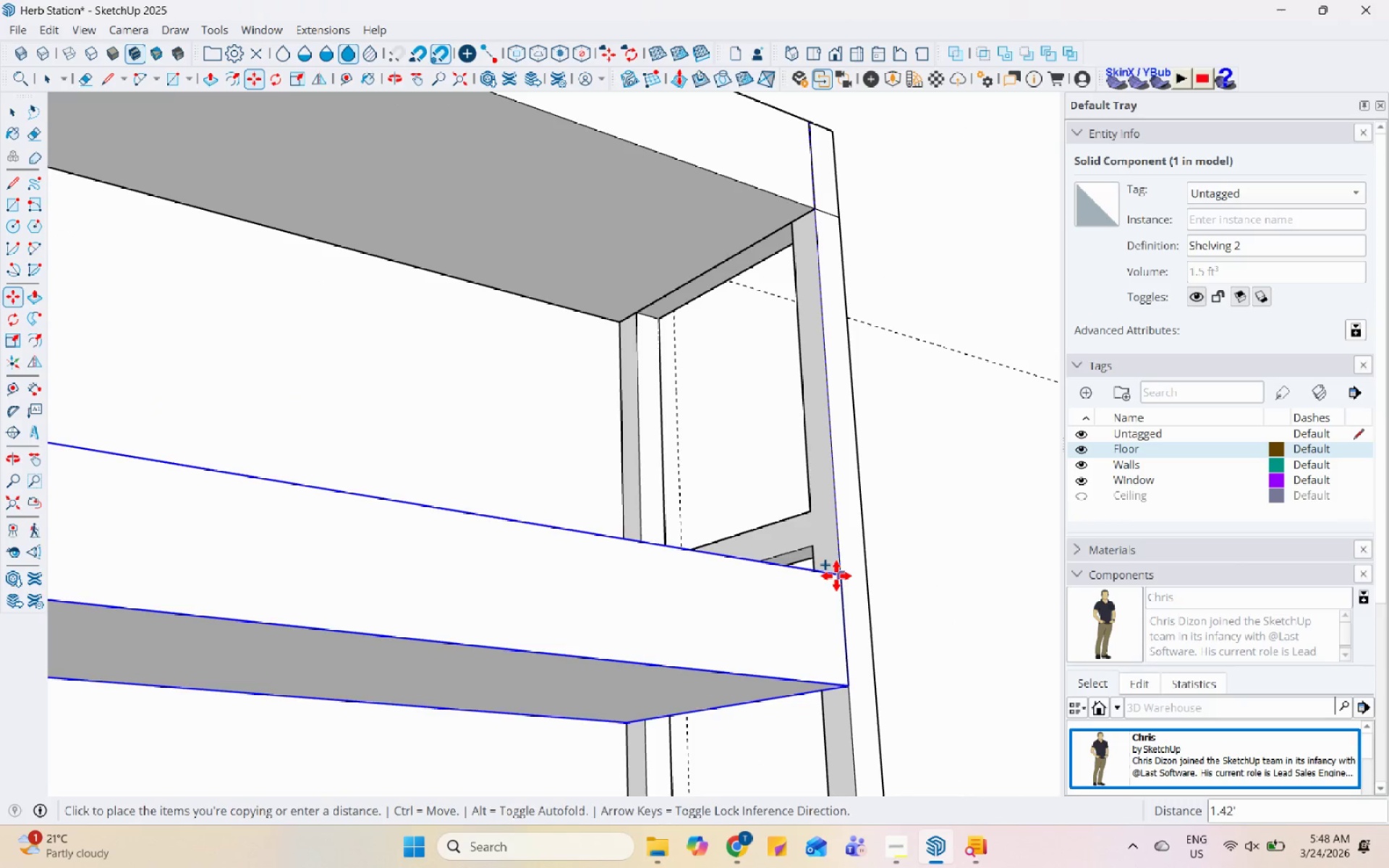 
left_click([840, 559])
 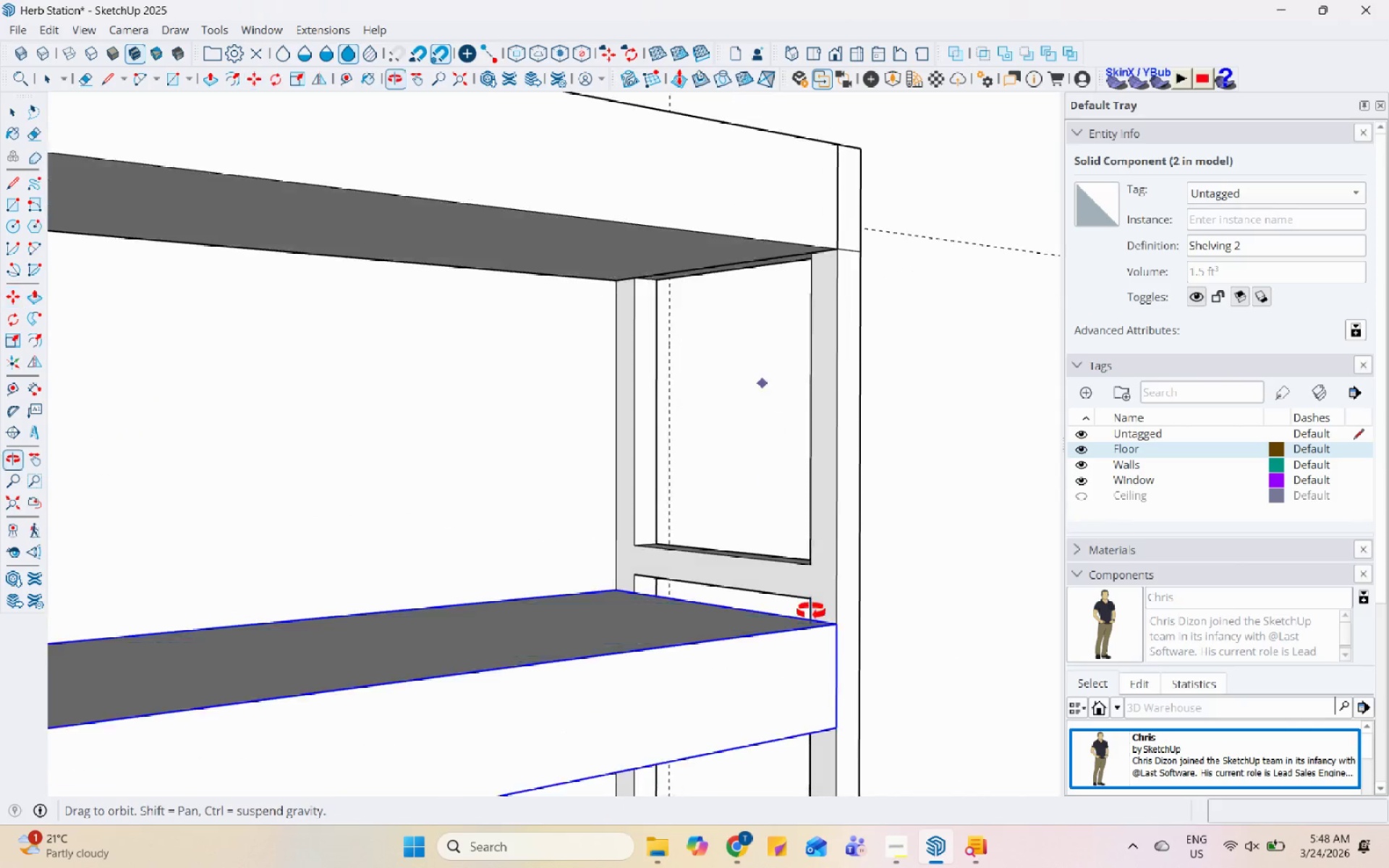 
key(Space)
 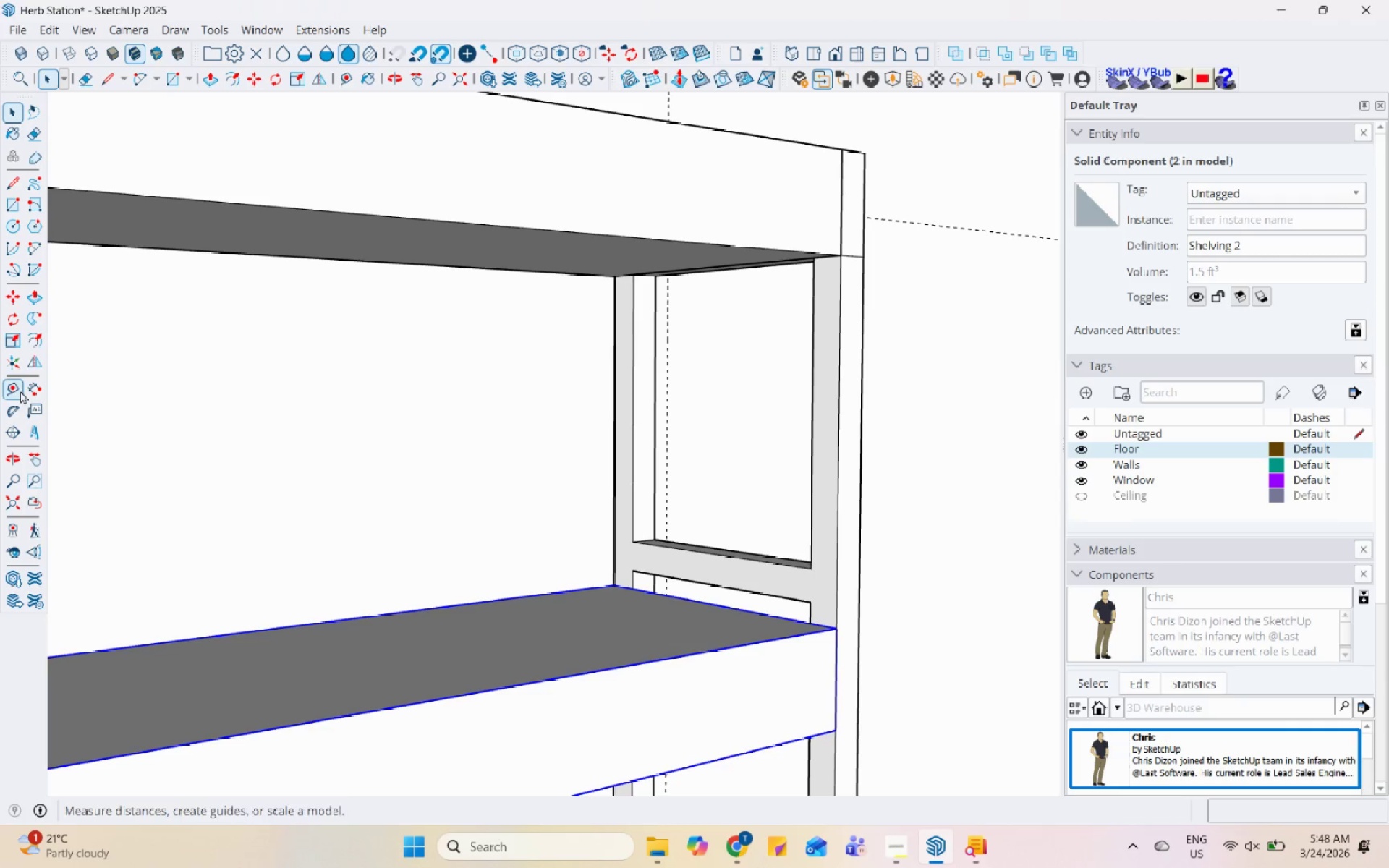 
wait(5.14)
 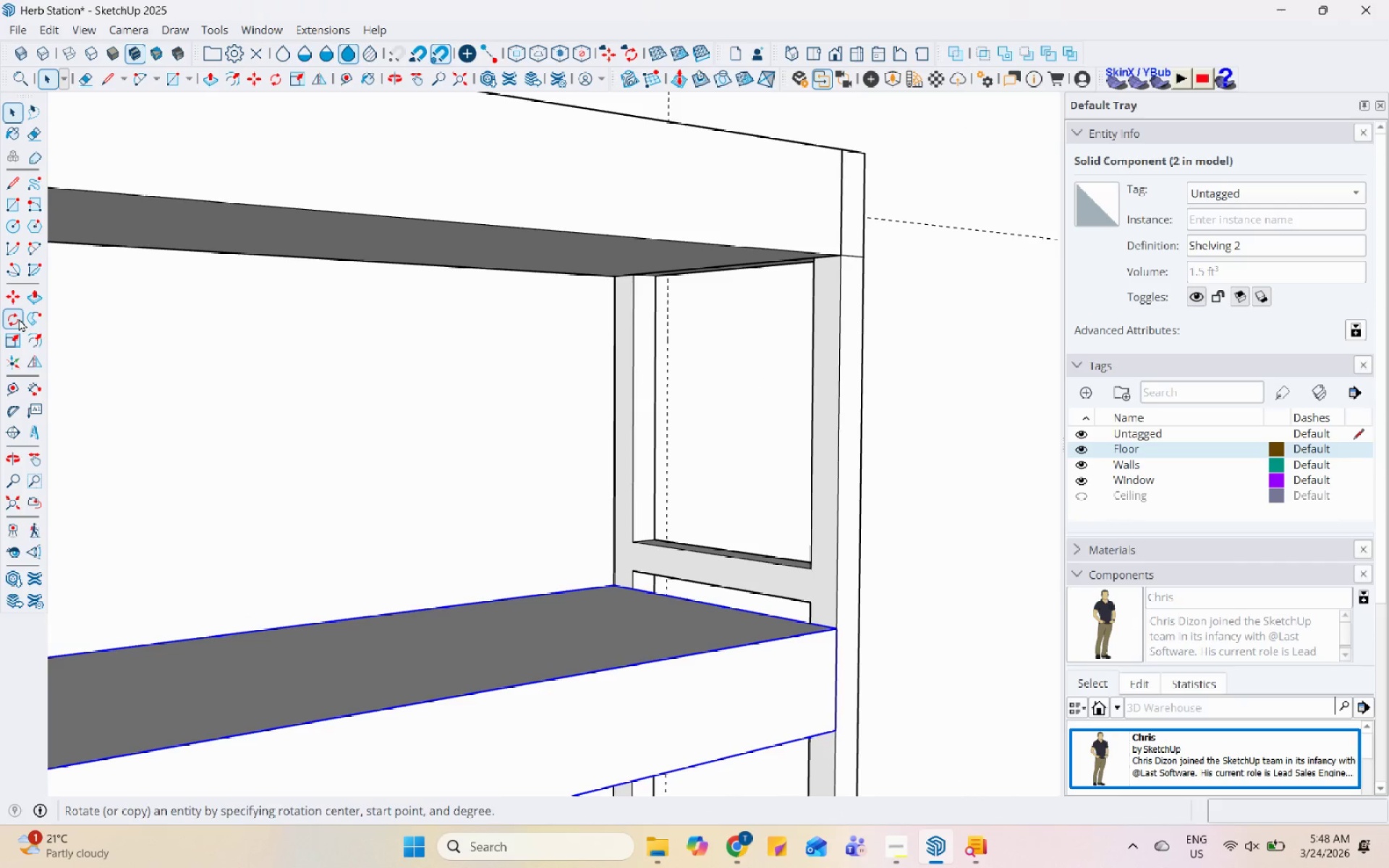 
left_click_drag(start_coordinate=[6, 392], to_coordinate=[10, 392])
 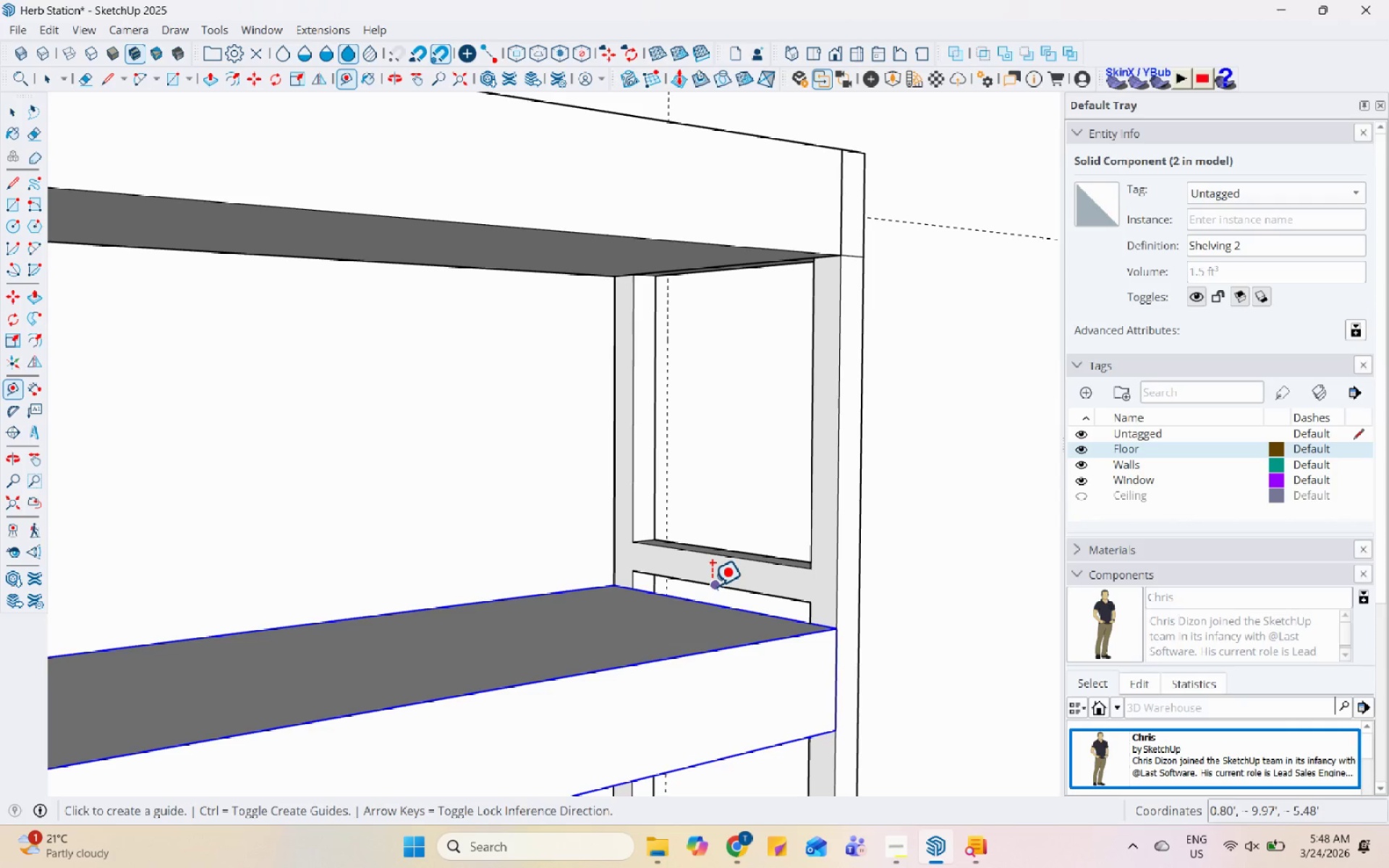 
left_click([711, 586])
 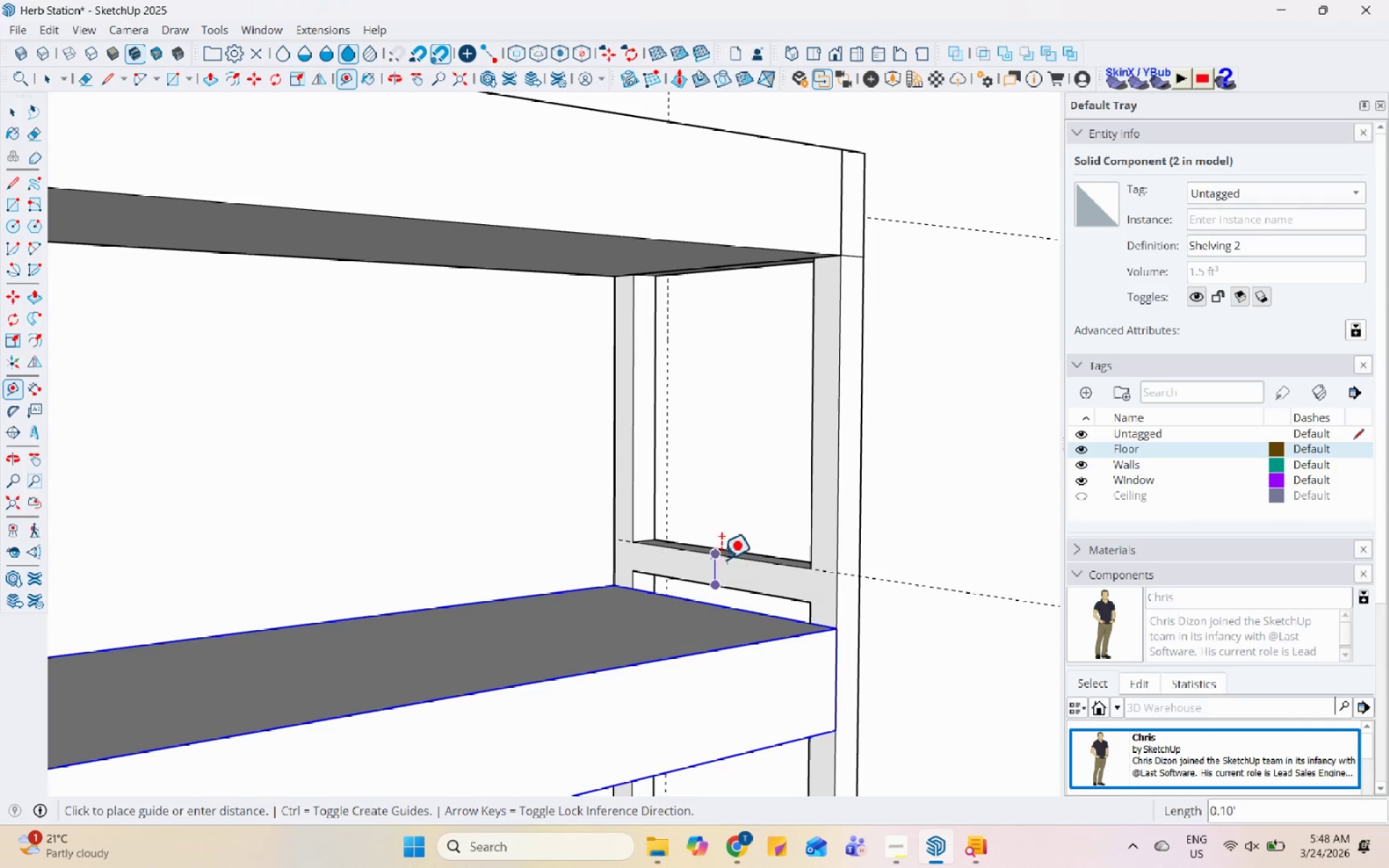 
left_click([722, 556])
 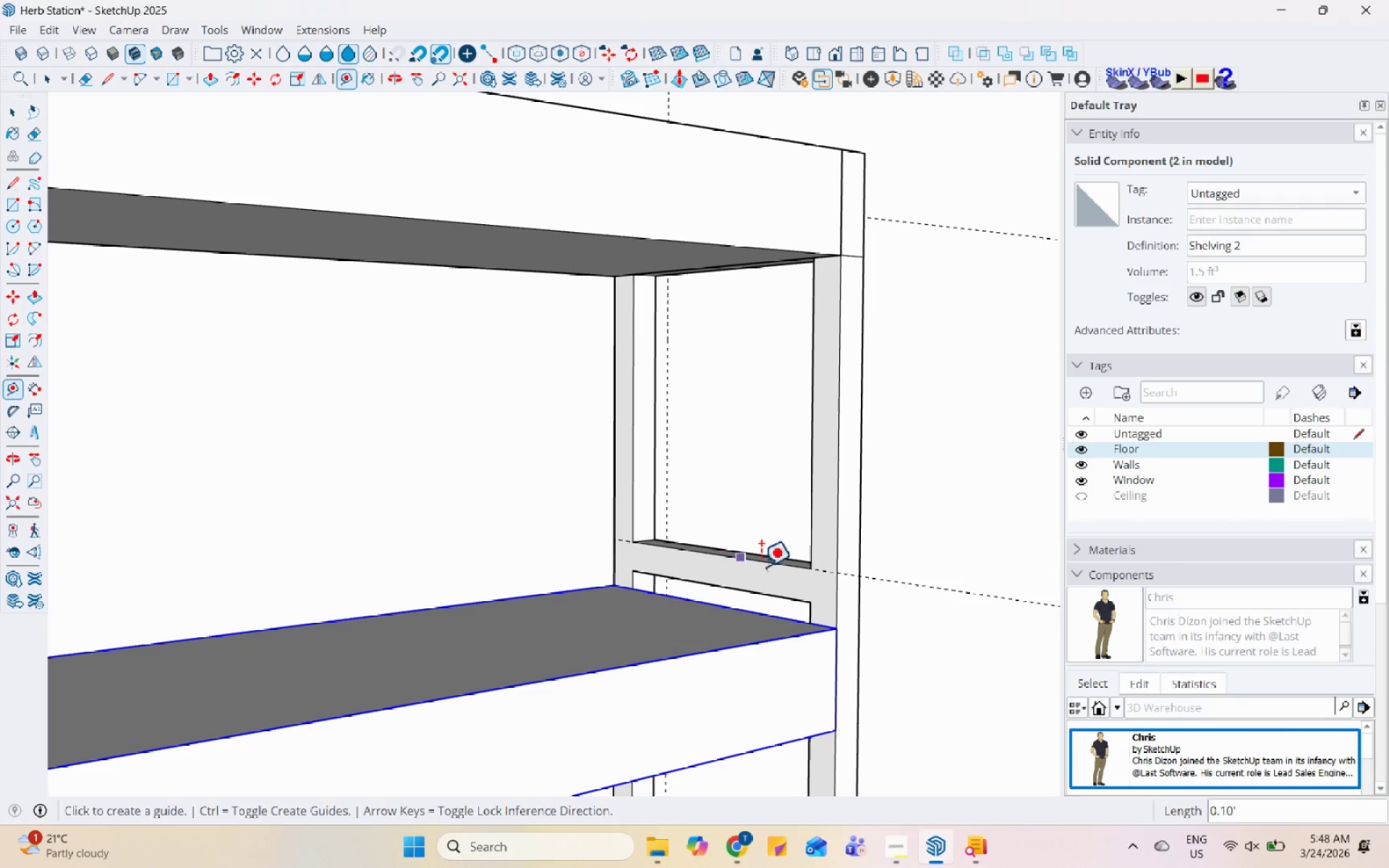 
key(Space)
 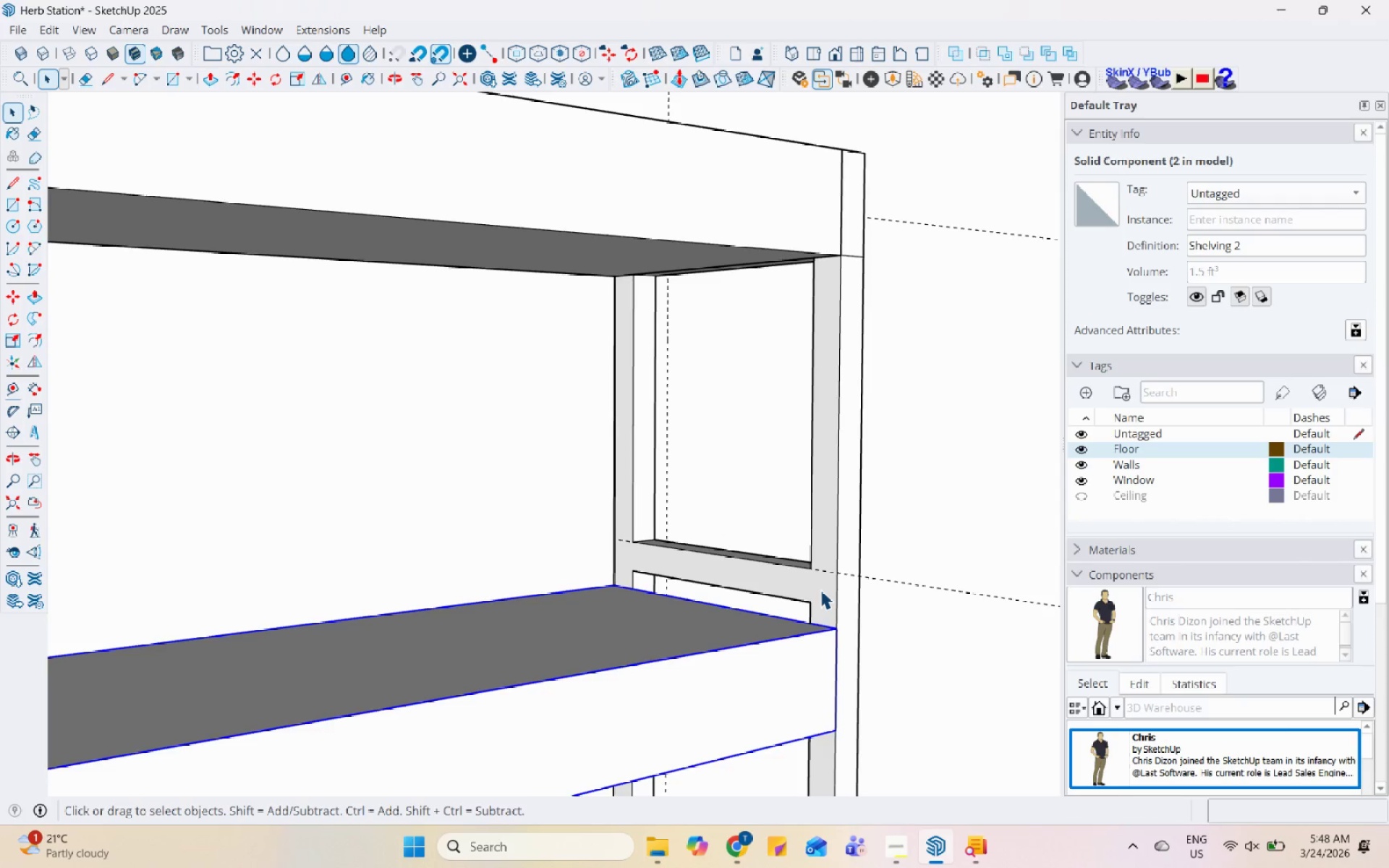 
scroll: coordinate [820, 590], scroll_direction: up, amount: 4.0
 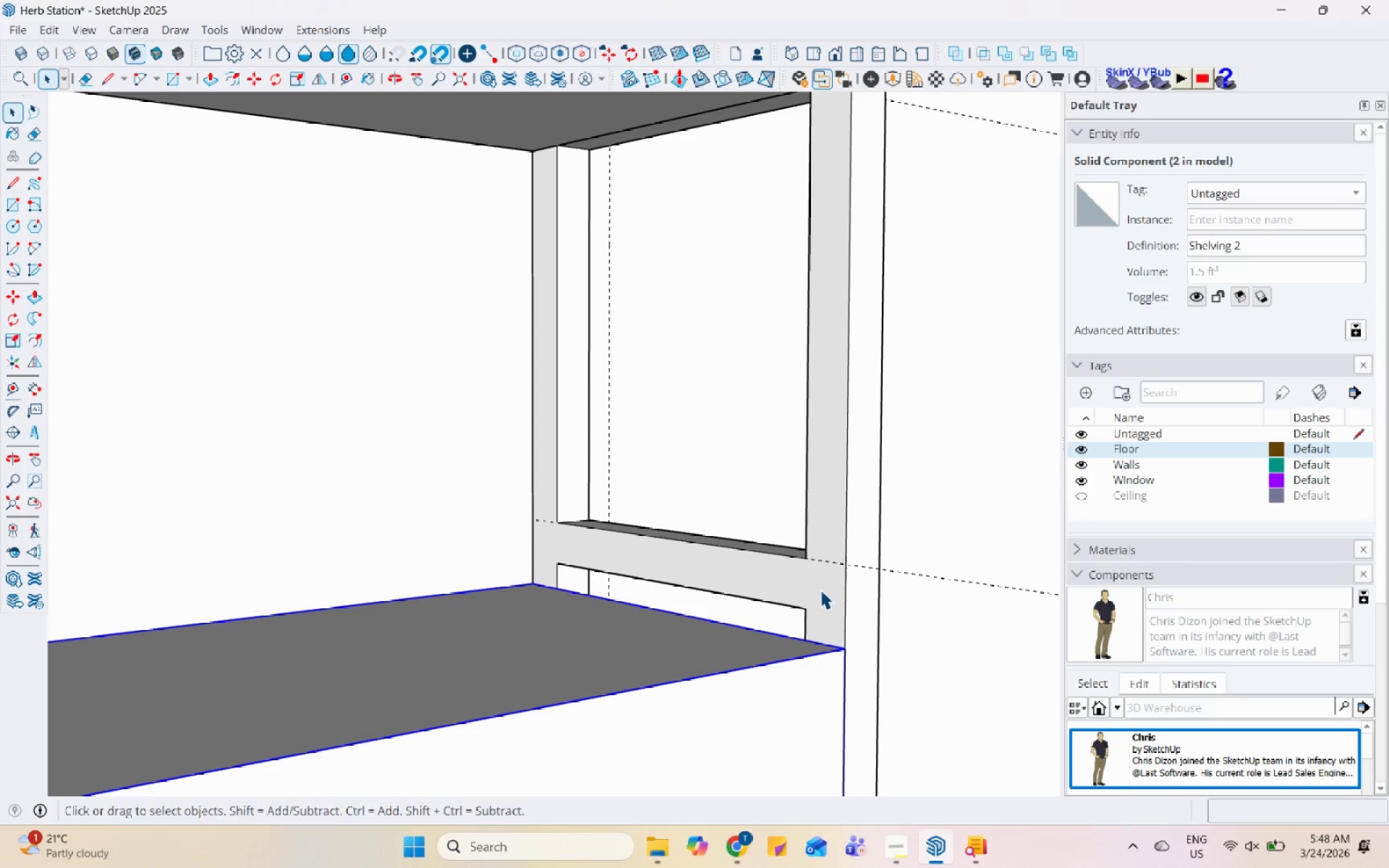 
key(M)
 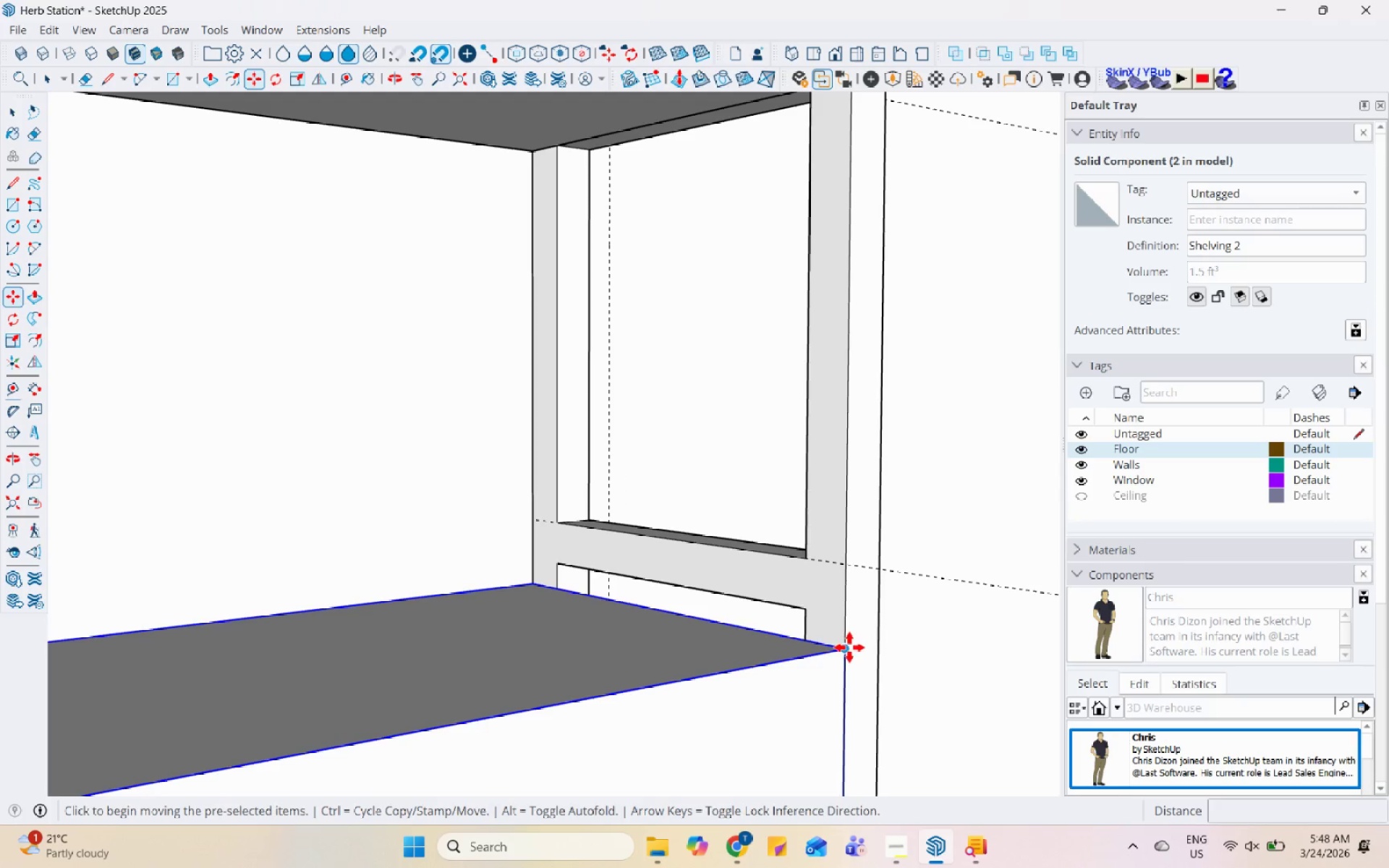 
left_click([849, 647])
 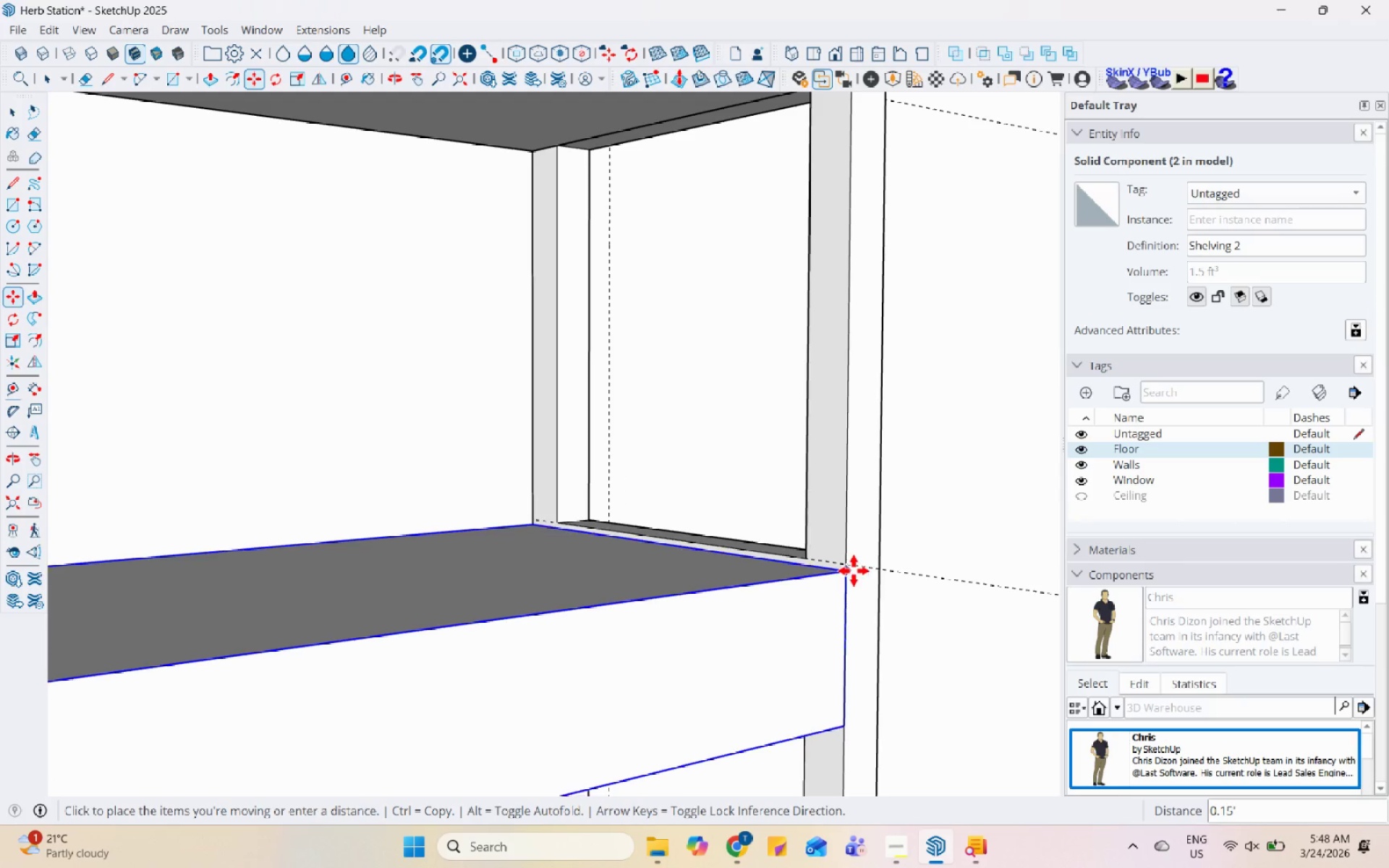 
left_click([854, 566])
 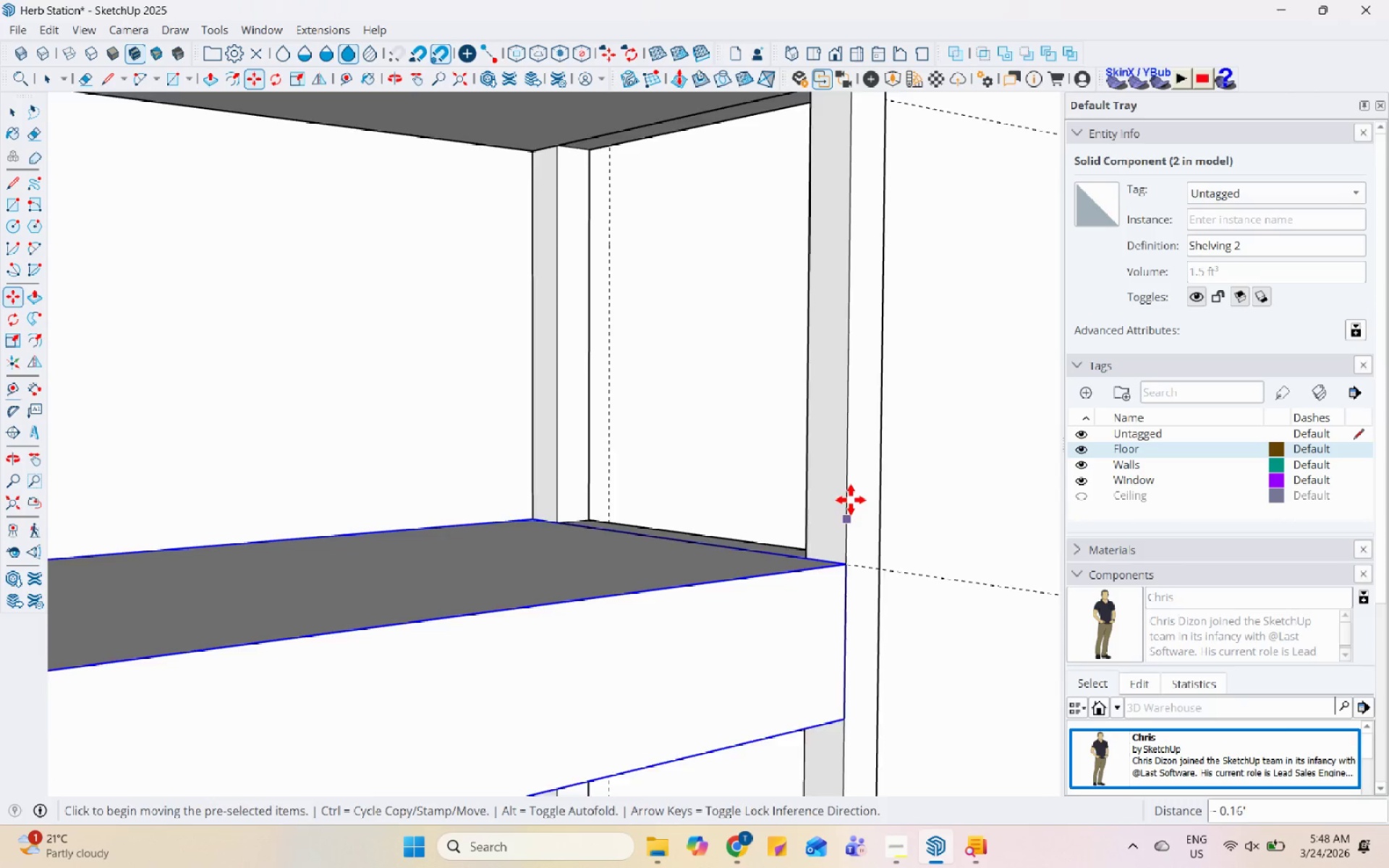 
scroll: coordinate [851, 552], scroll_direction: down, amount: 15.0
 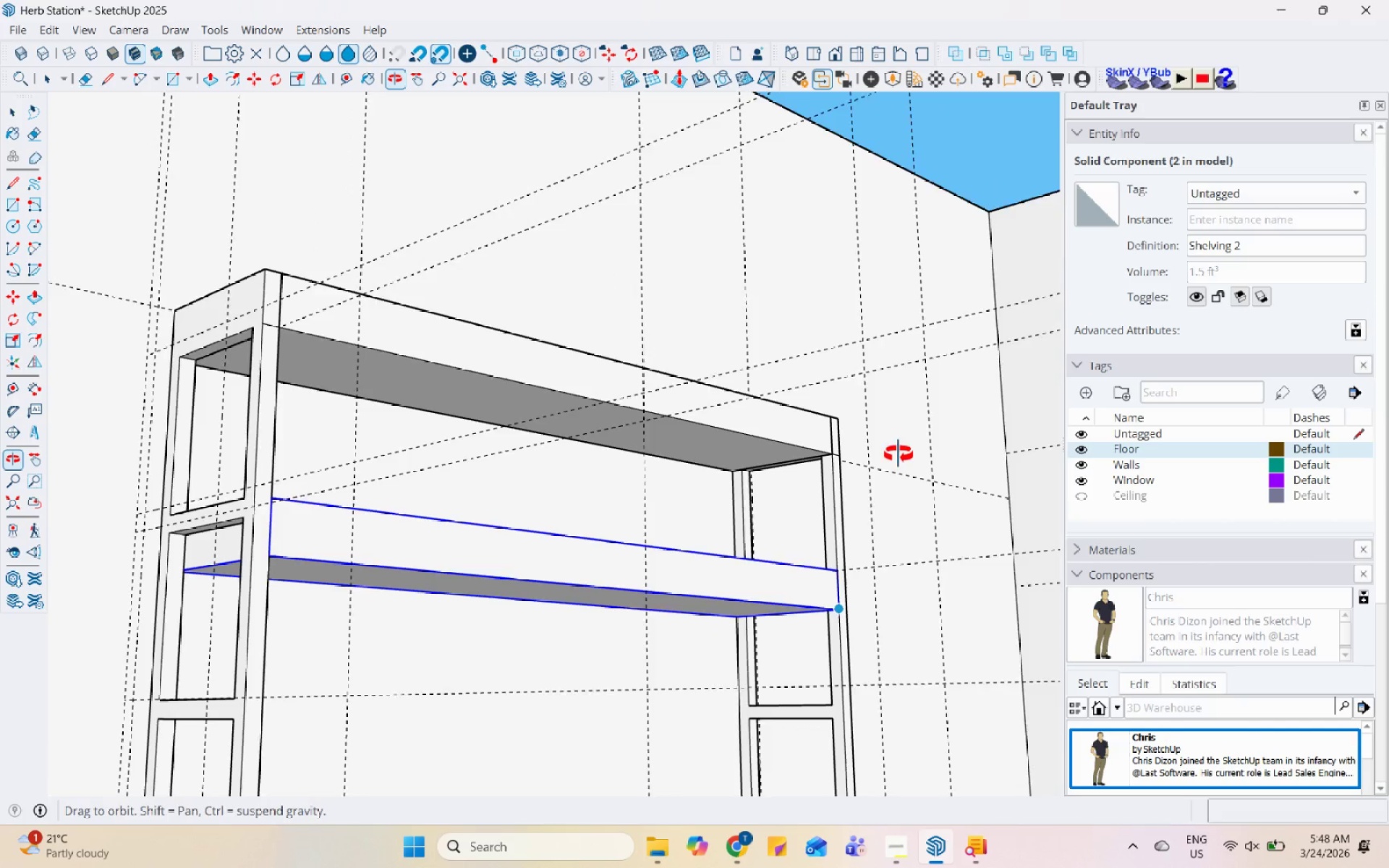 
key(Space)
 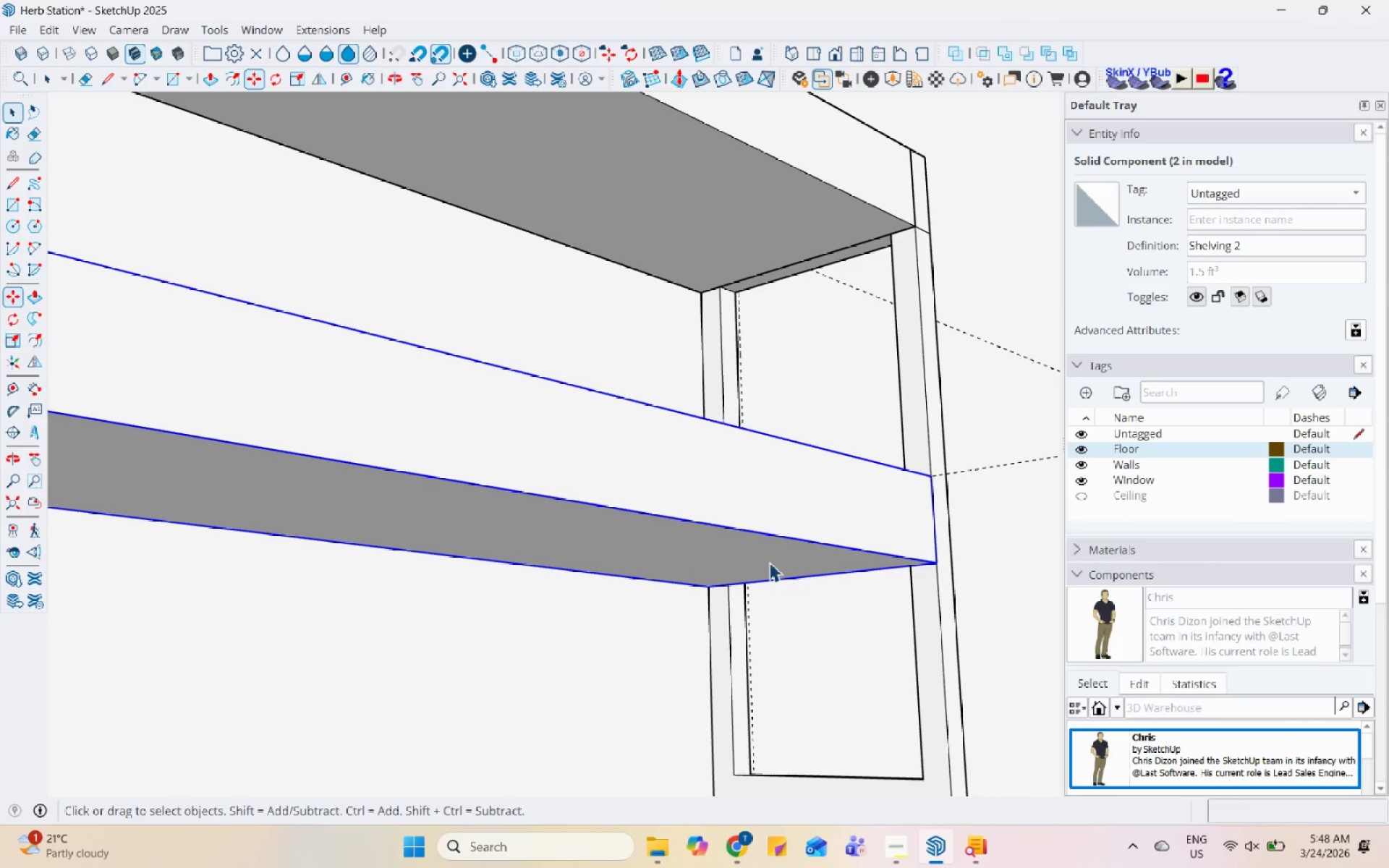 
left_click([767, 558])
 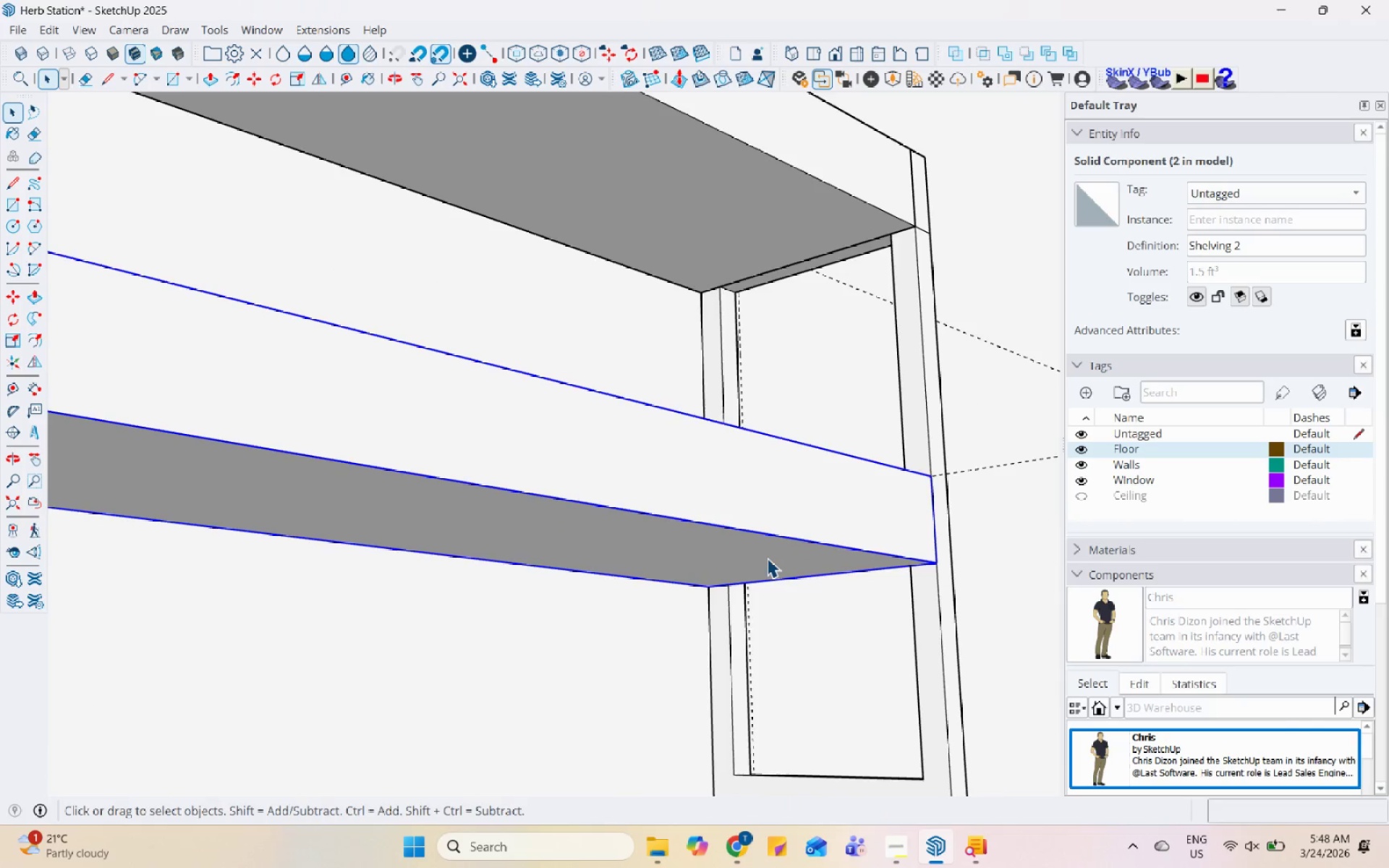 
scroll: coordinate [752, 655], scroll_direction: up, amount: 7.0
 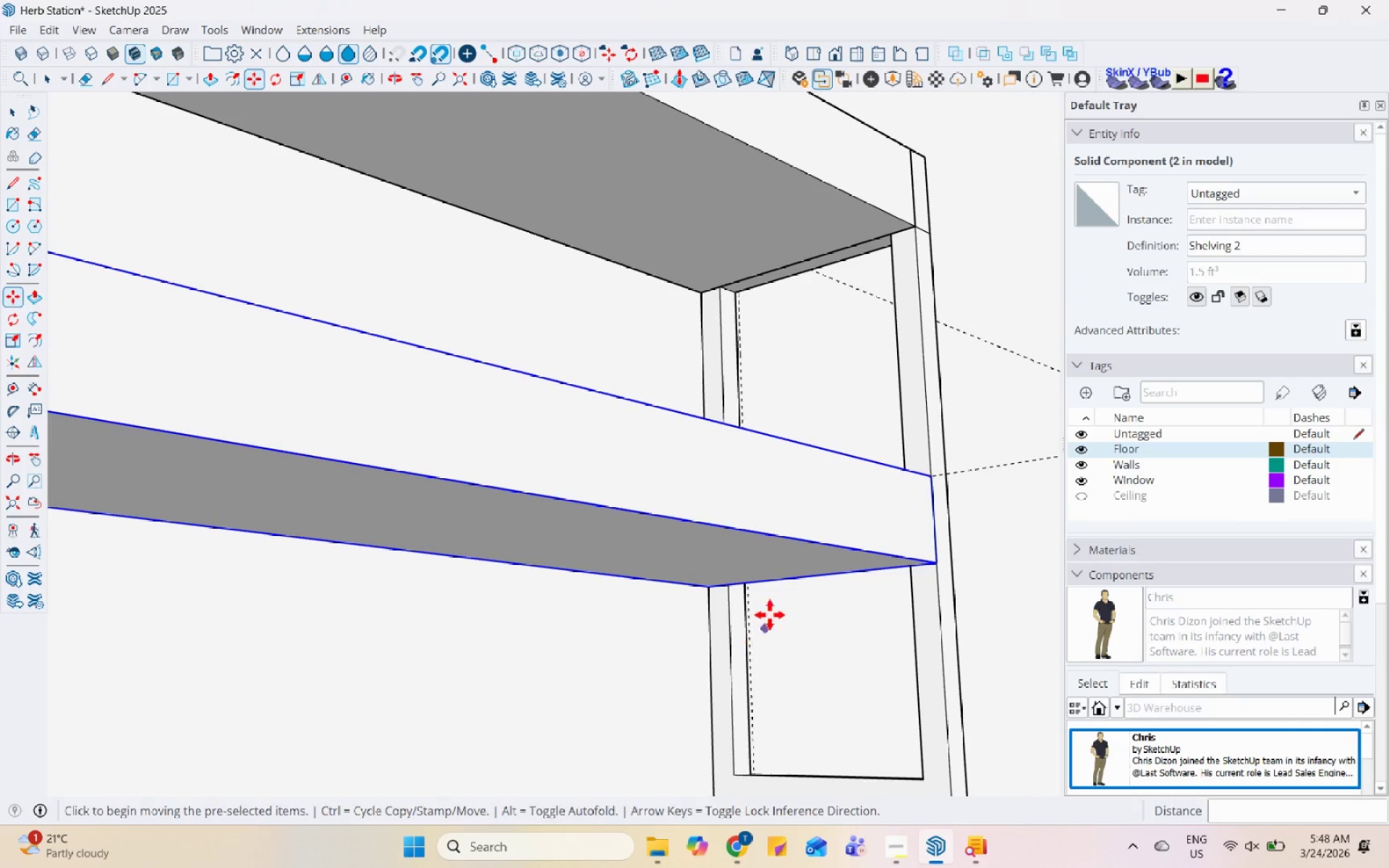 
double_click([767, 558])
 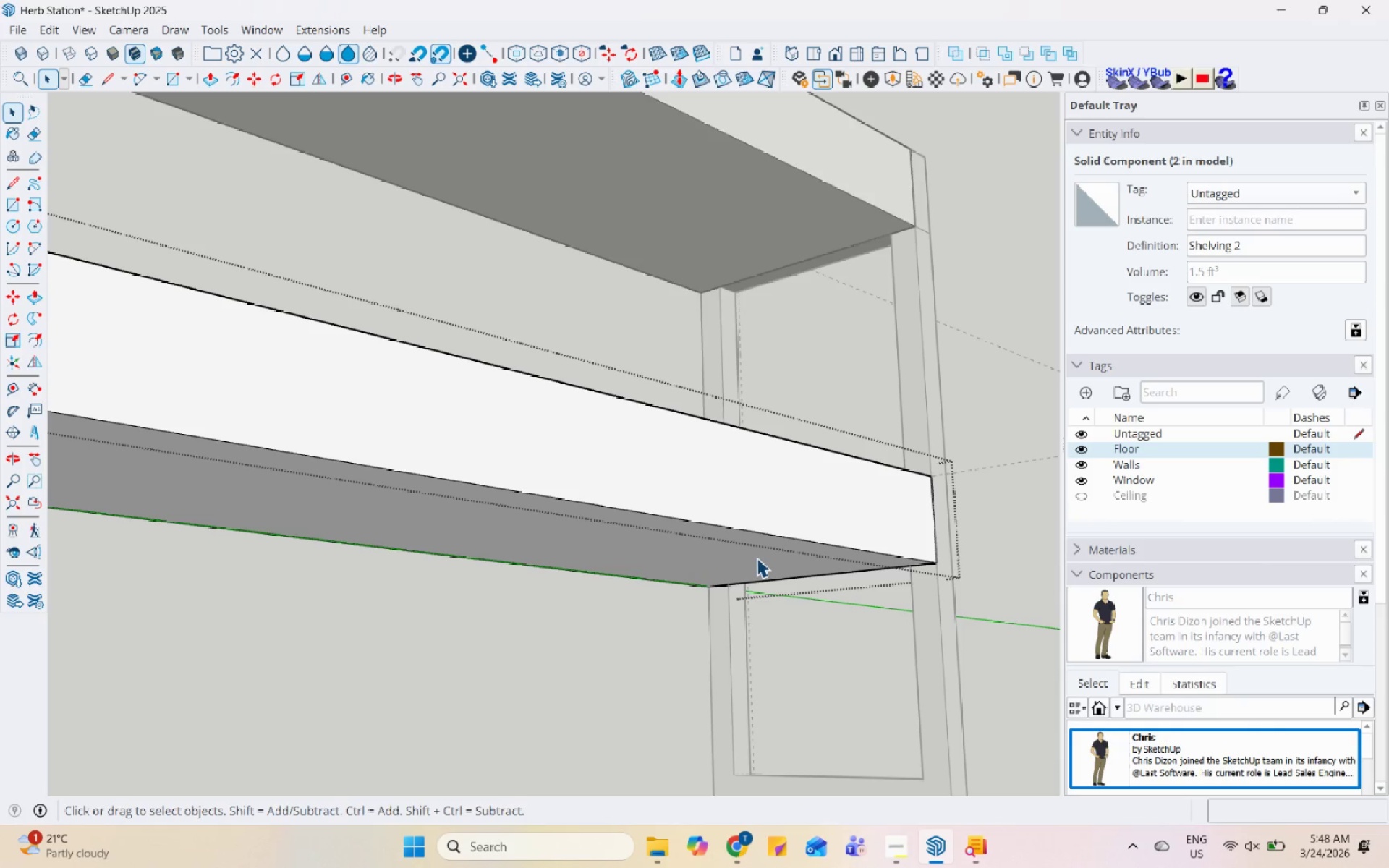 
triple_click([750, 558])
 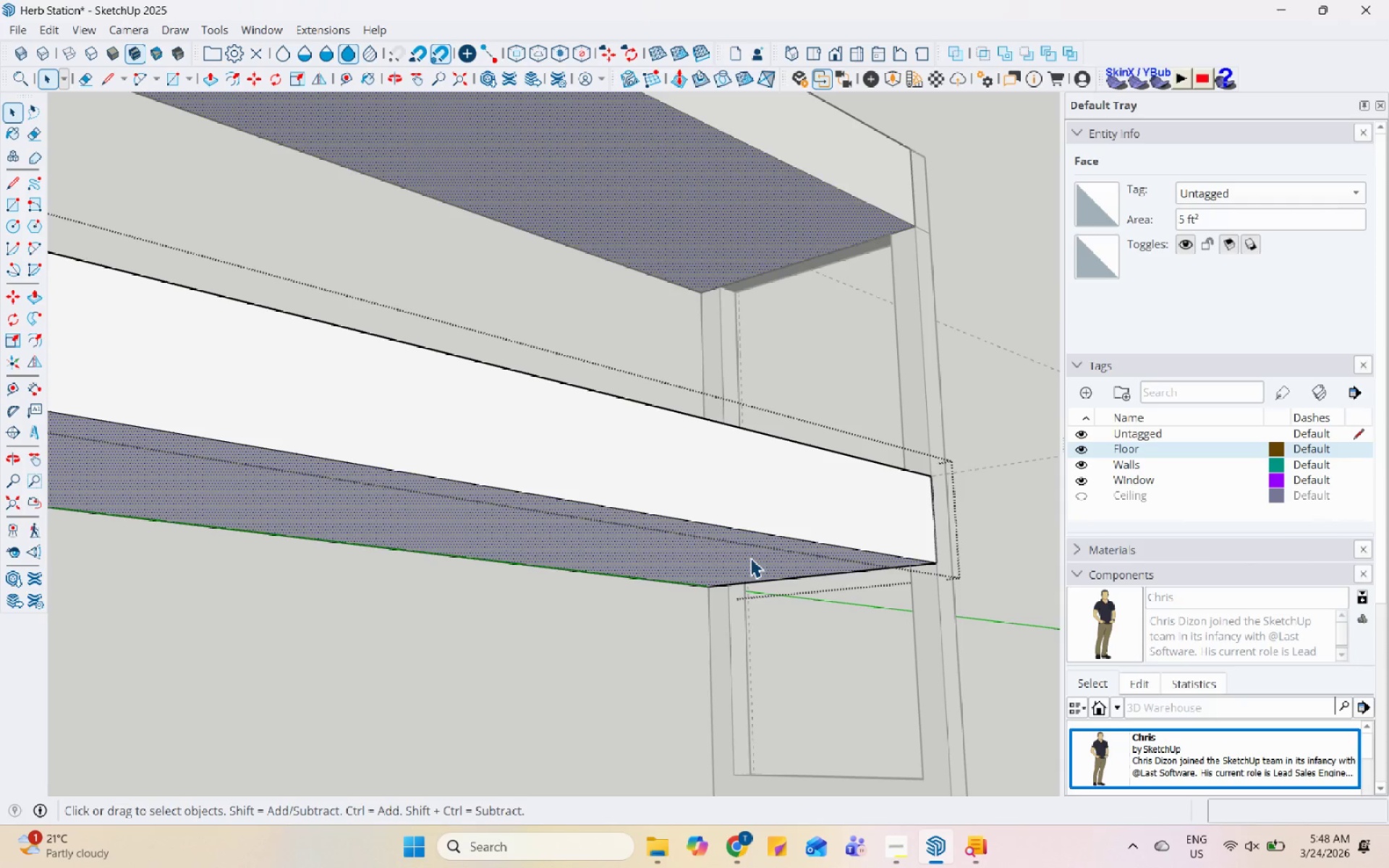 
key(Escape)
 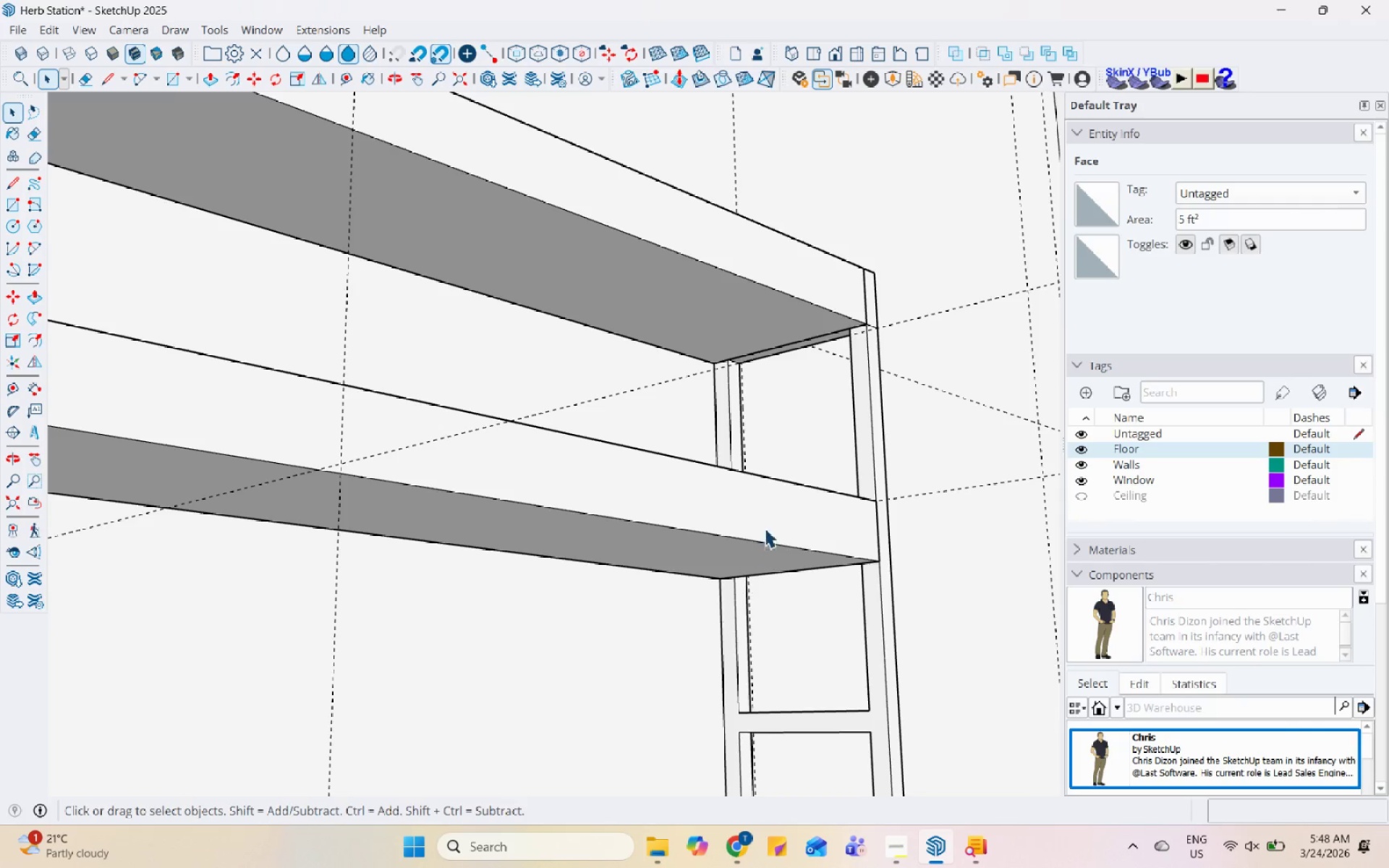 
left_click([765, 528])
 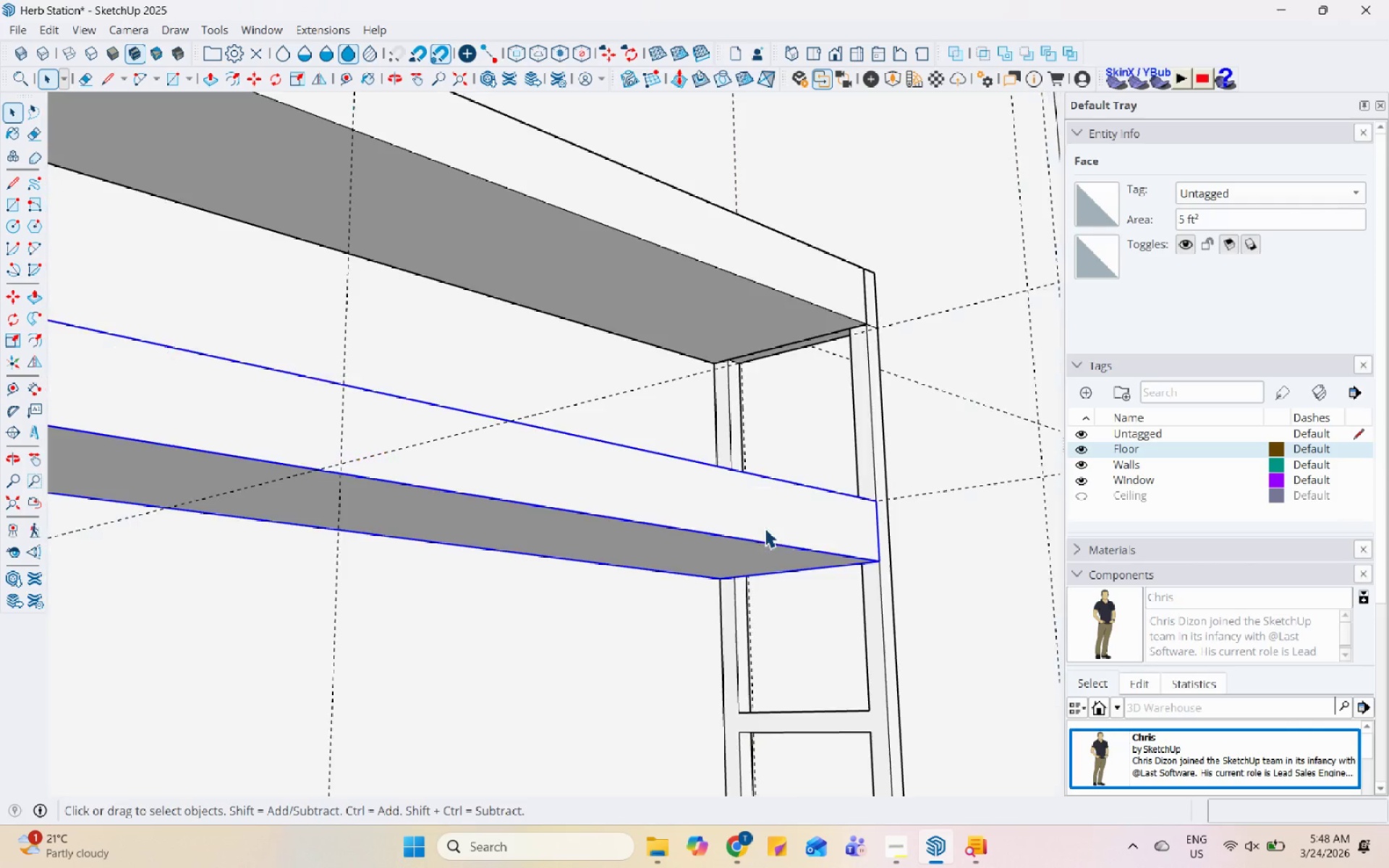 
scroll: coordinate [750, 558], scroll_direction: down, amount: 4.0
 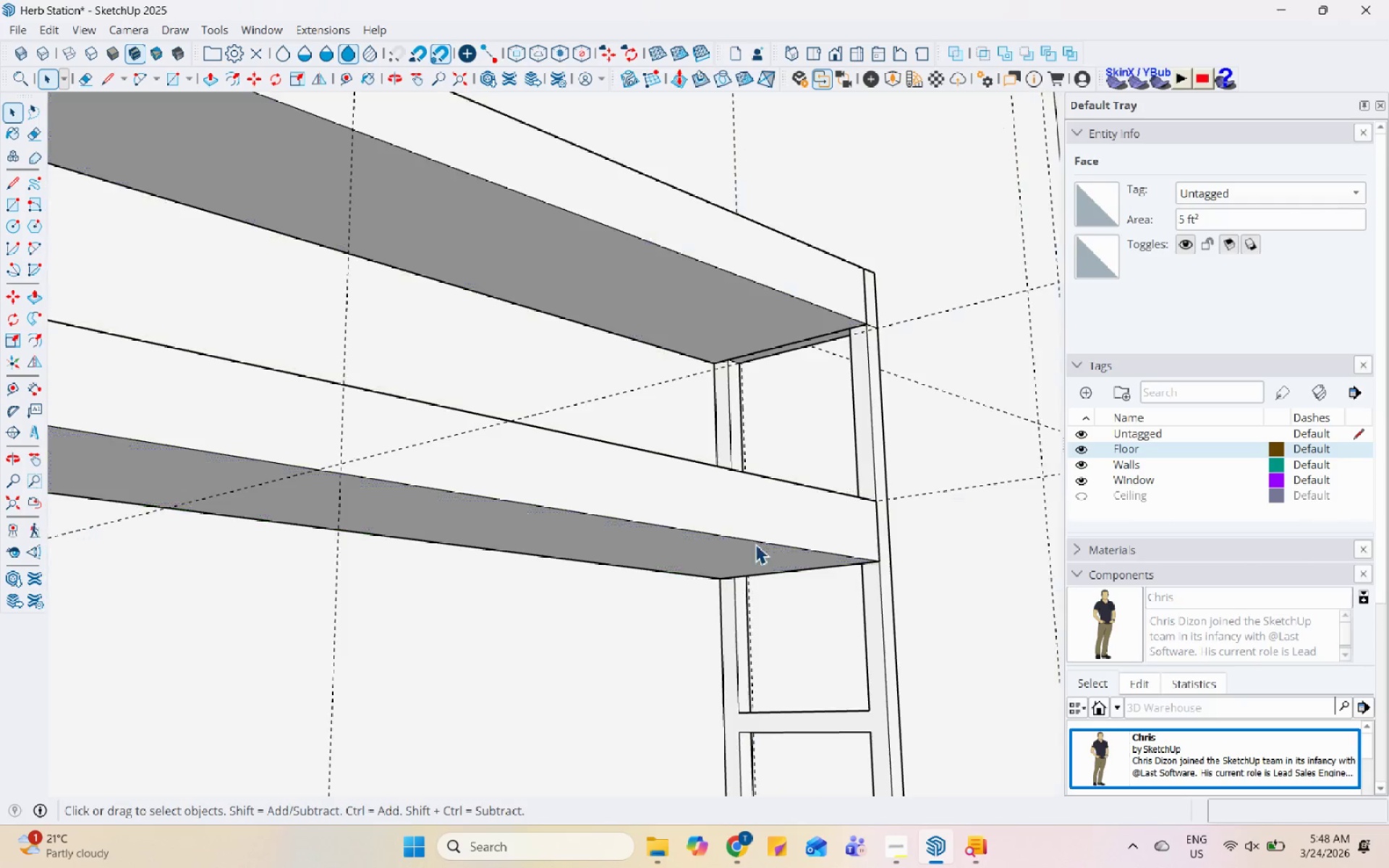 
right_click([765, 528])
 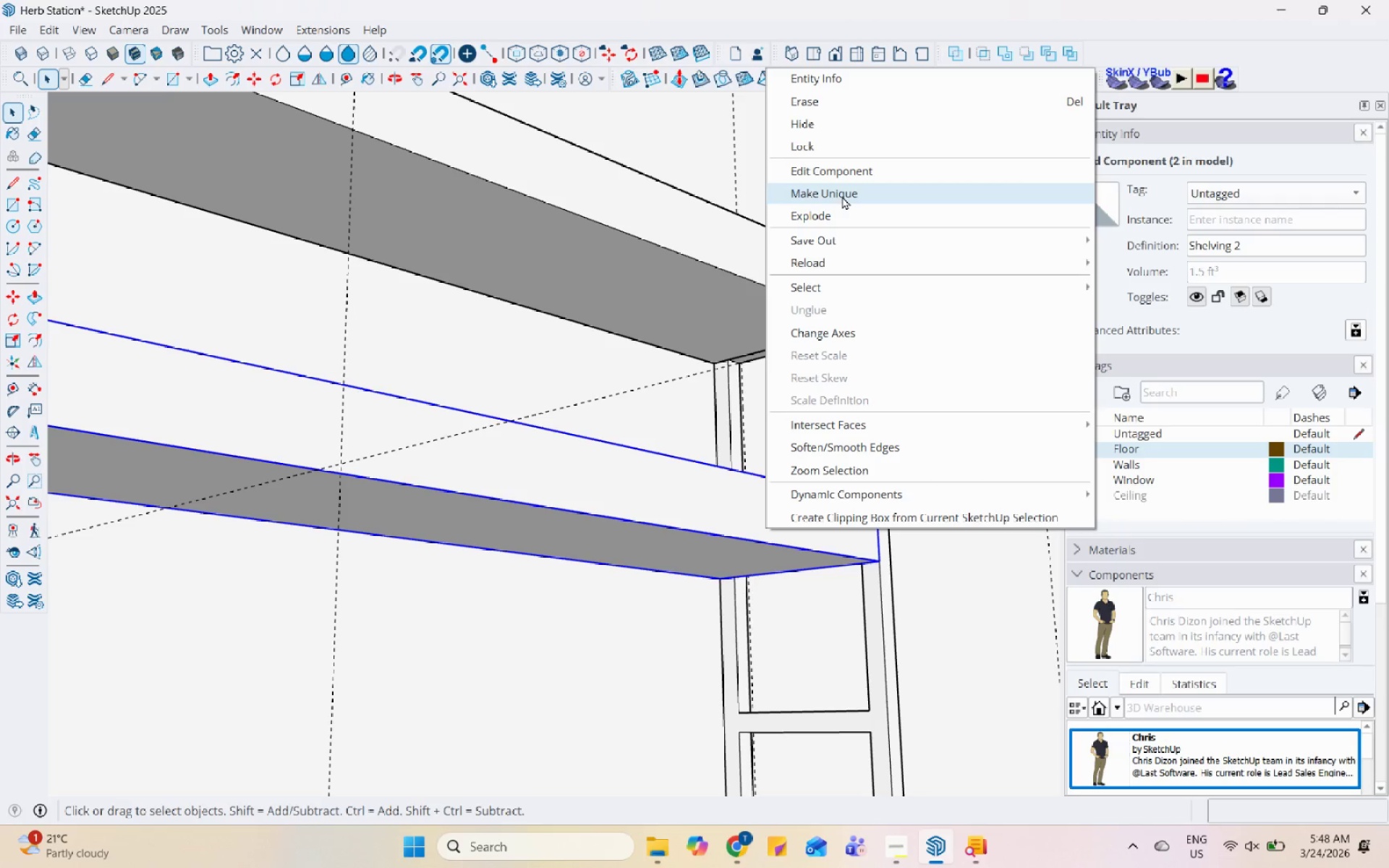 
key(Escape)
 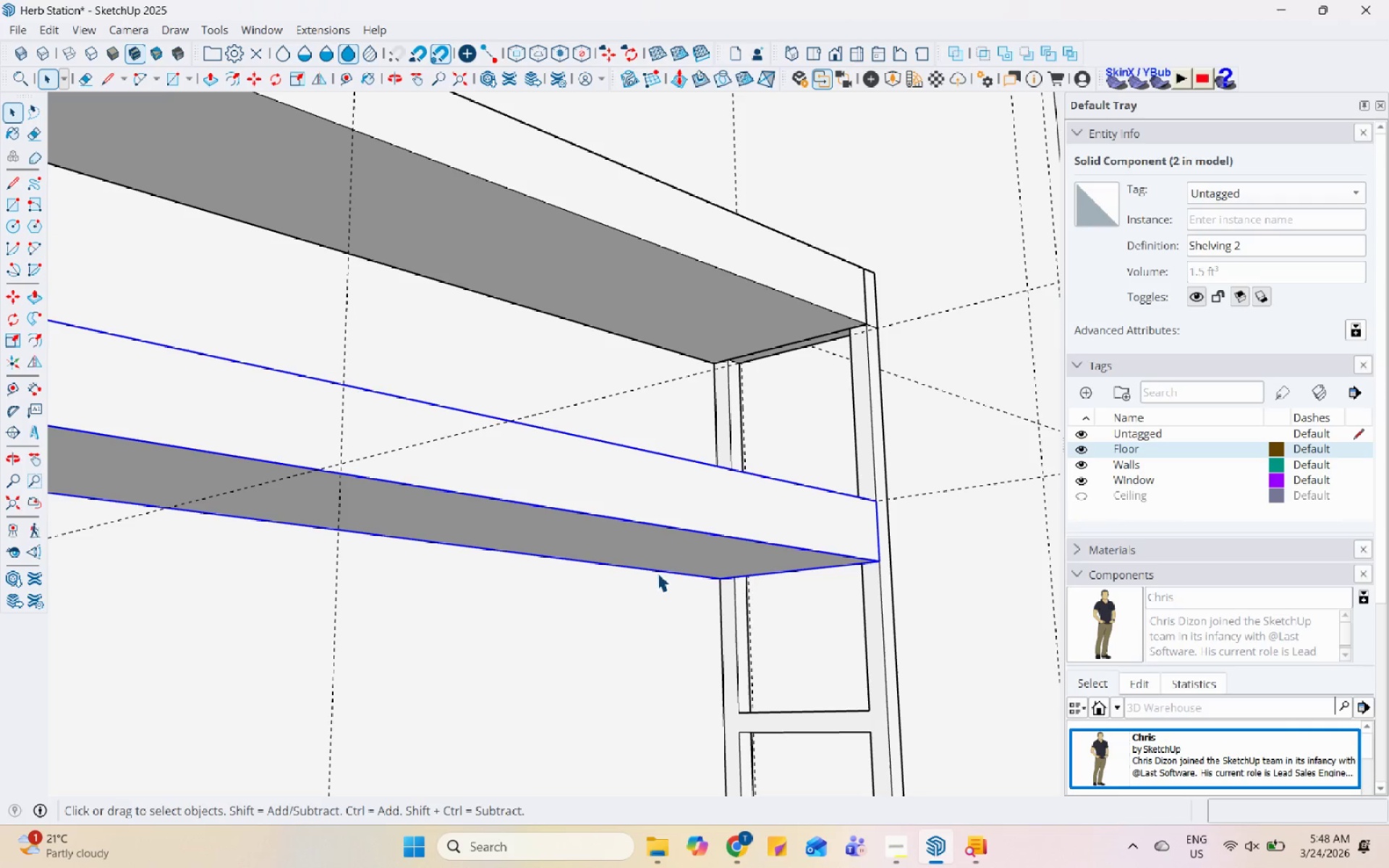 
key(S)
 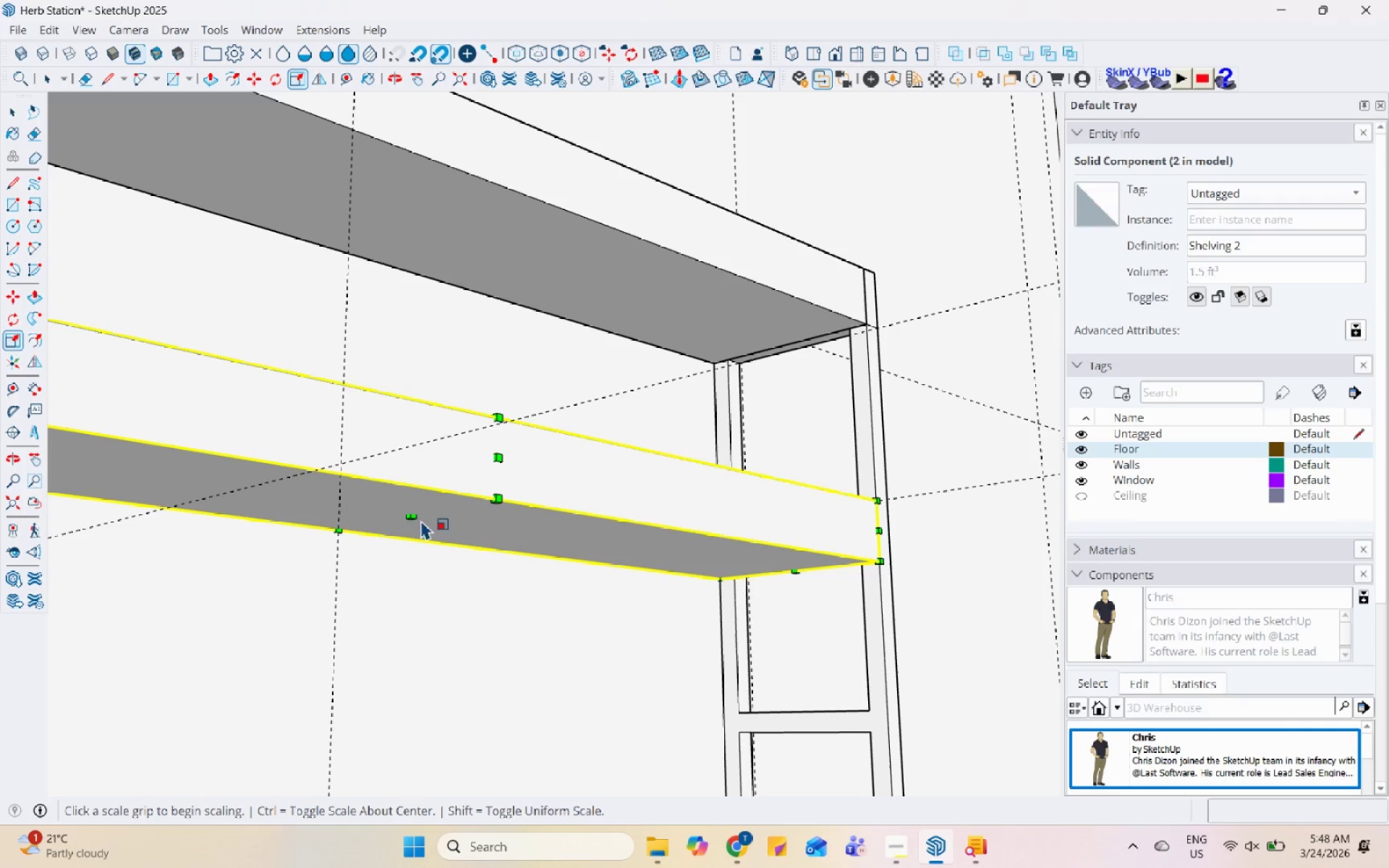 
left_click([411, 519])
 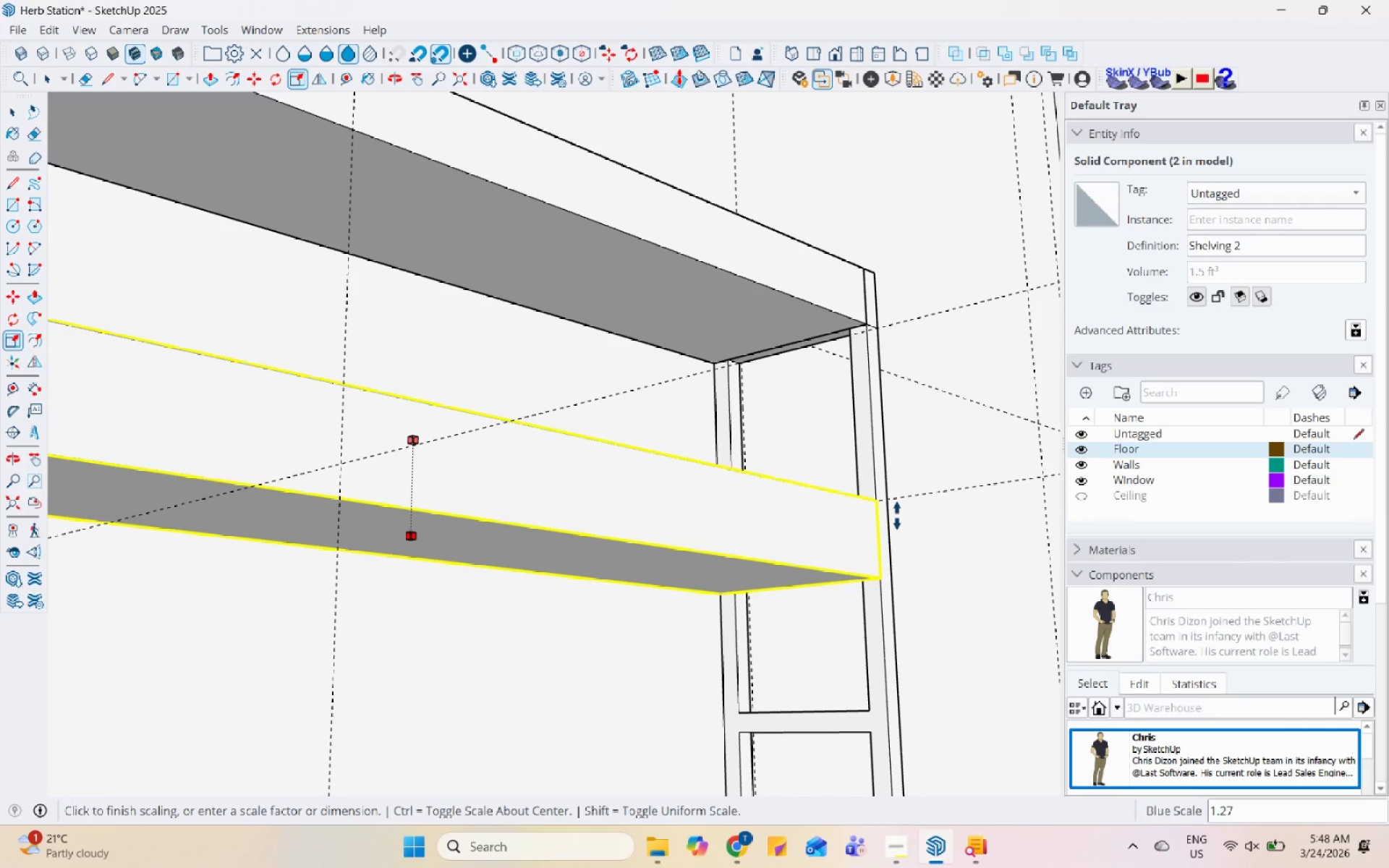 
wait(5.3)
 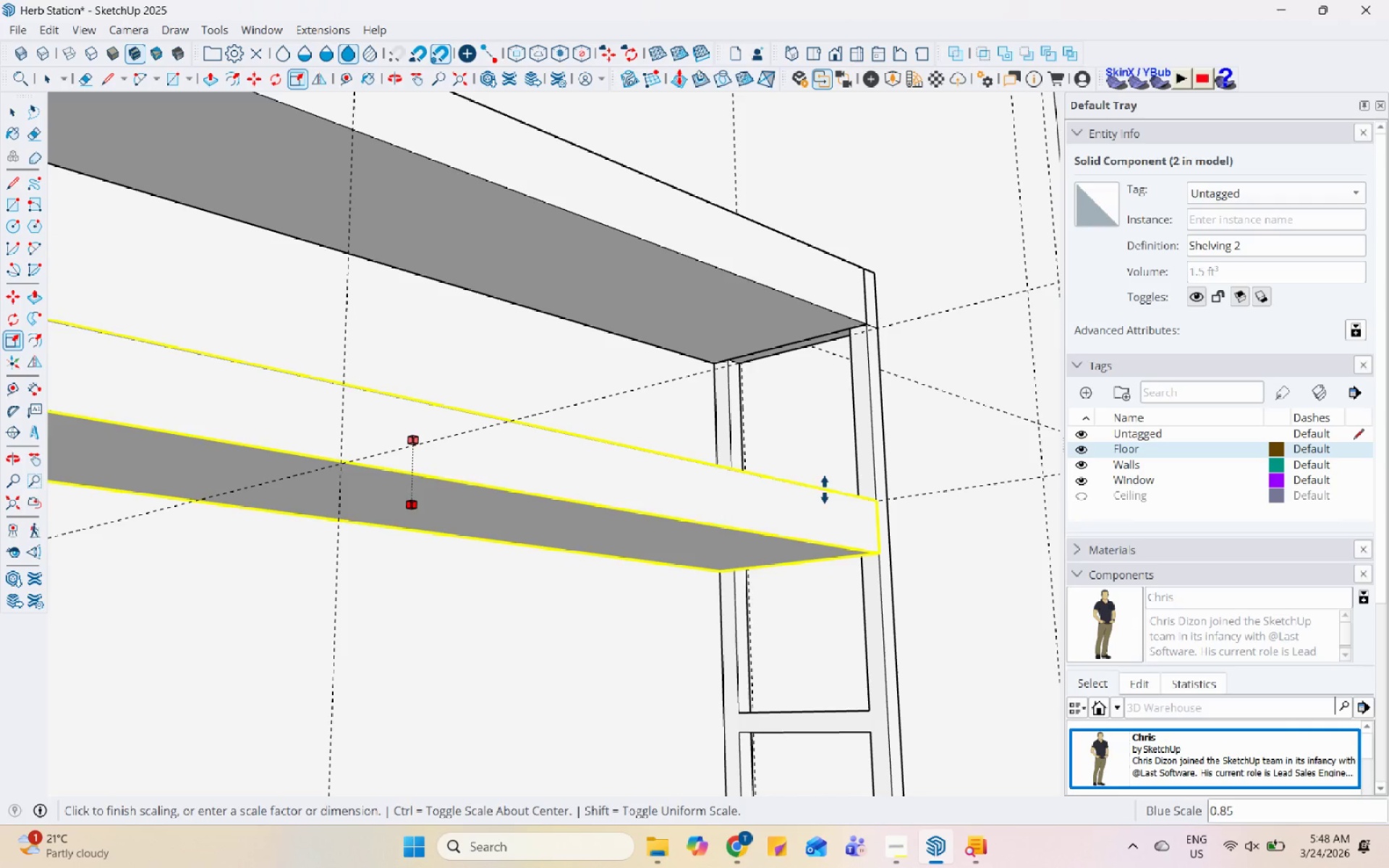 
scroll: coordinate [624, 571], scroll_direction: up, amount: 1.0
 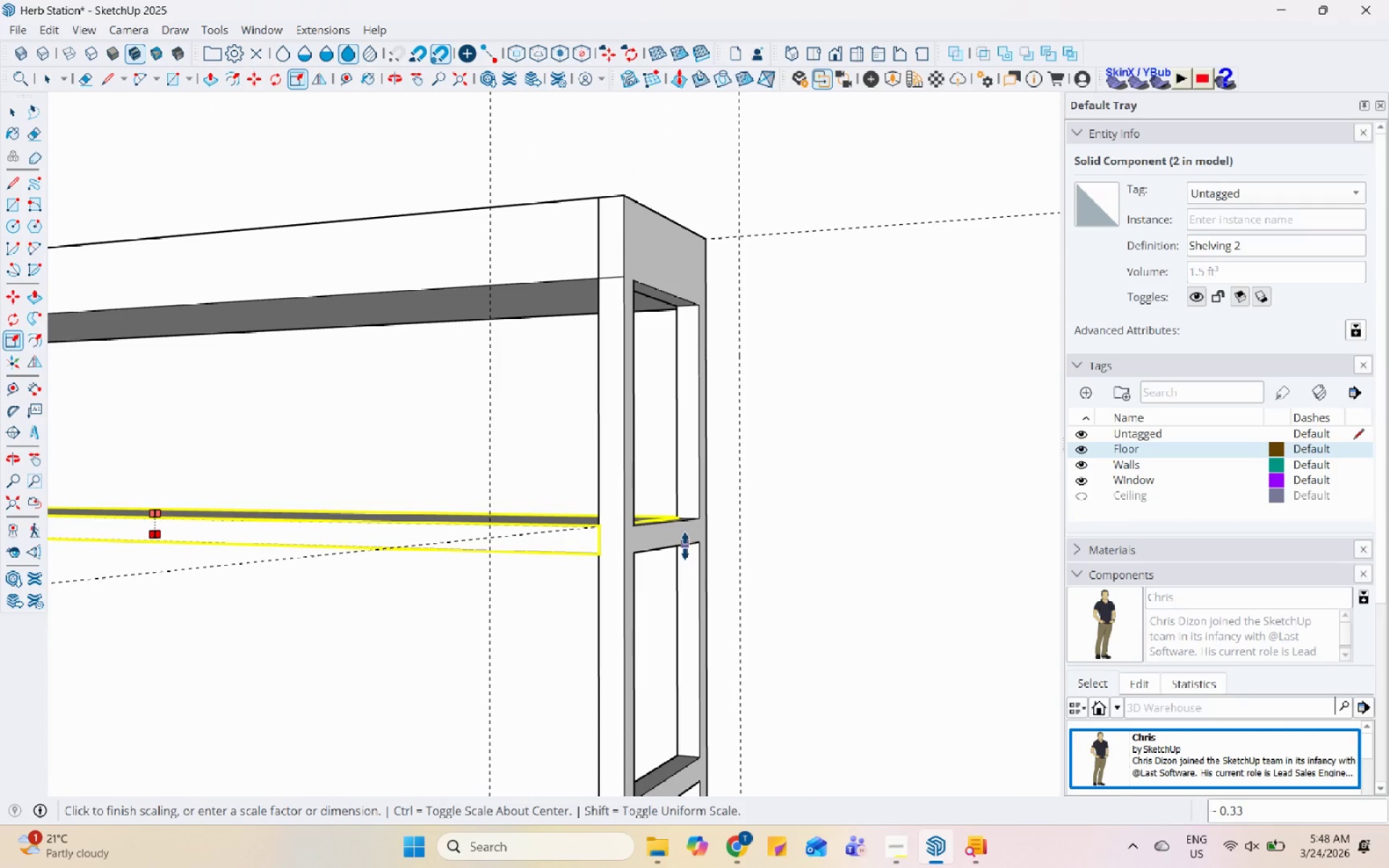 
left_click([685, 546])
 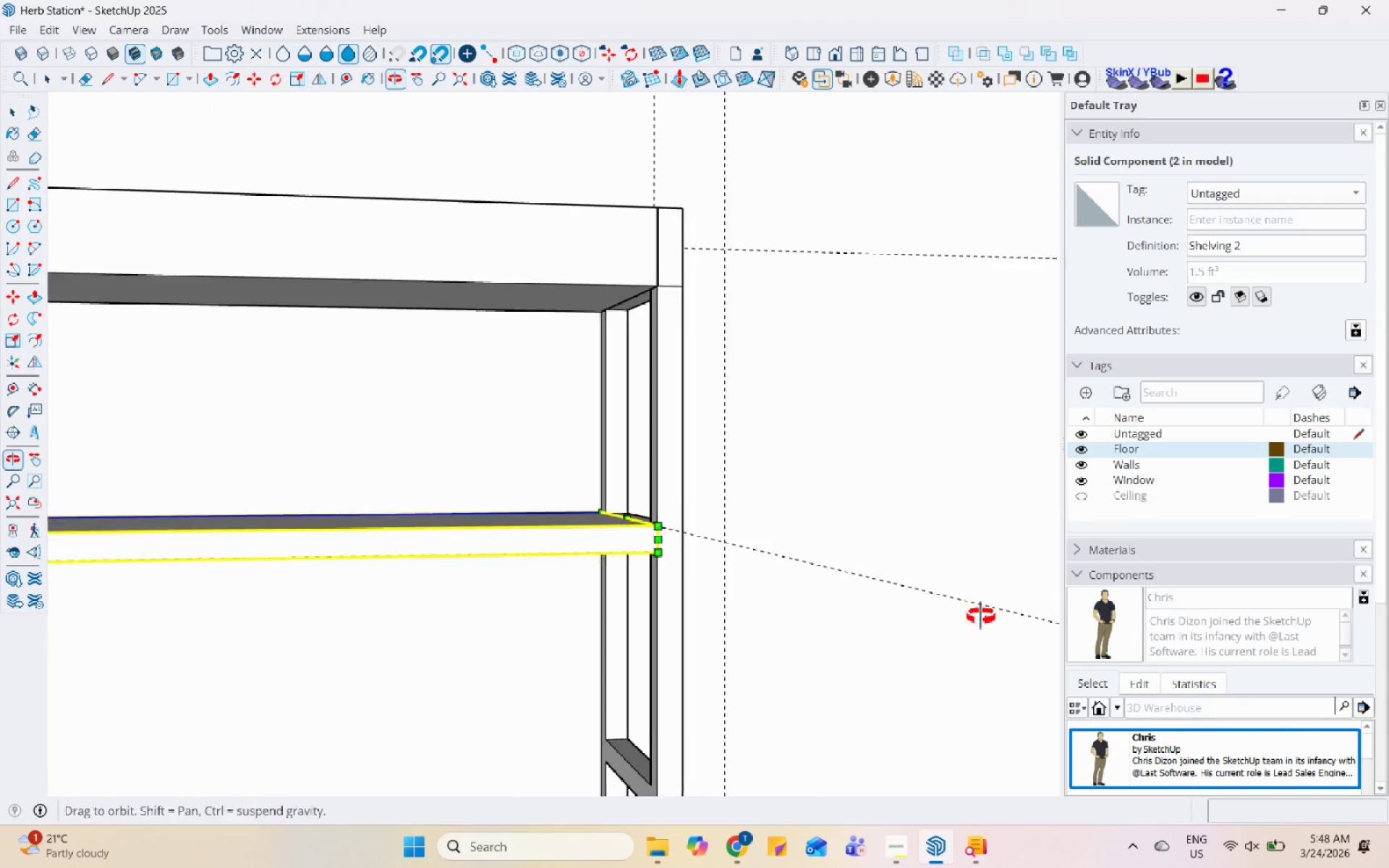 
key(Space)
 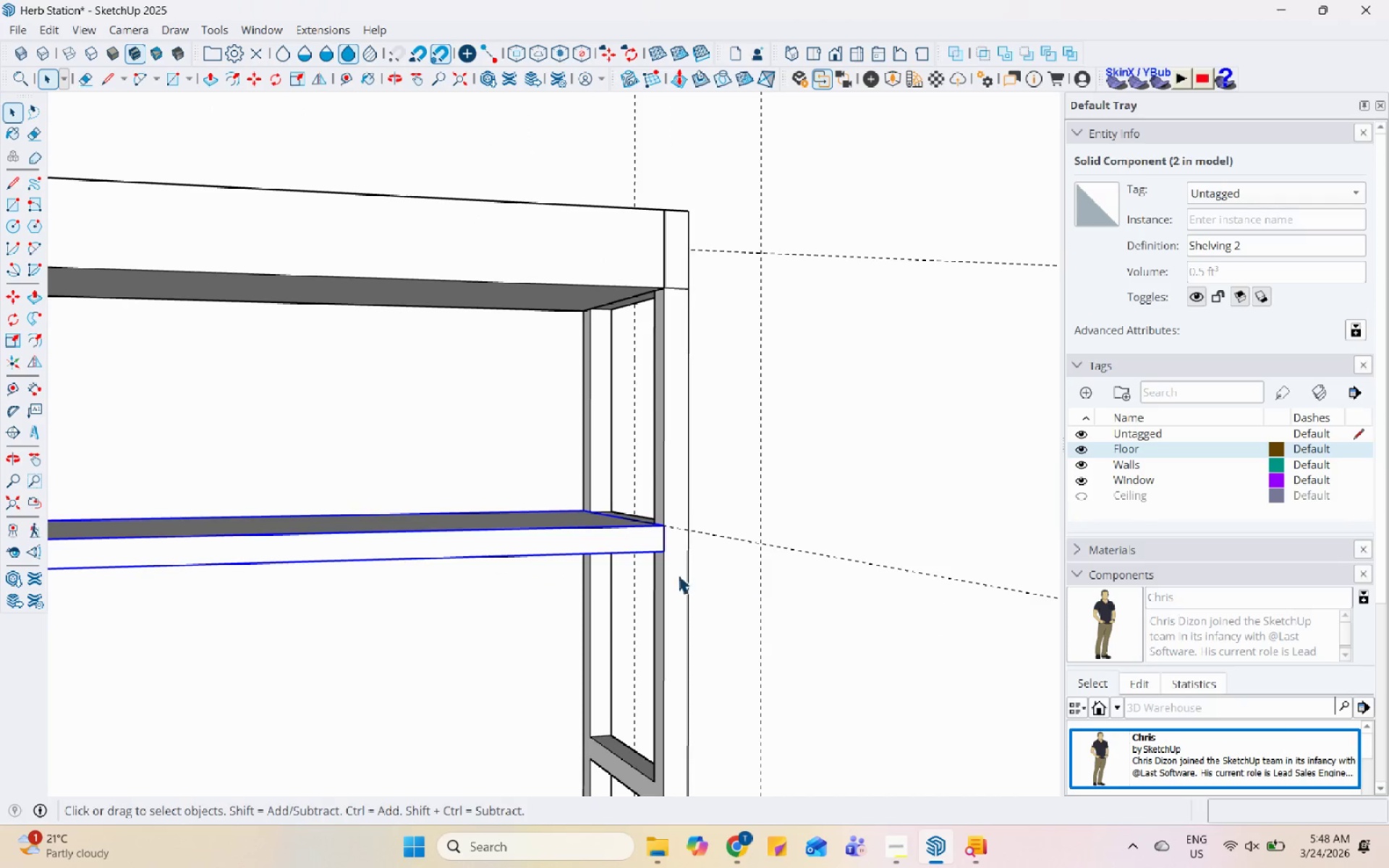 
scroll: coordinate [658, 534], scroll_direction: up, amount: 6.0
 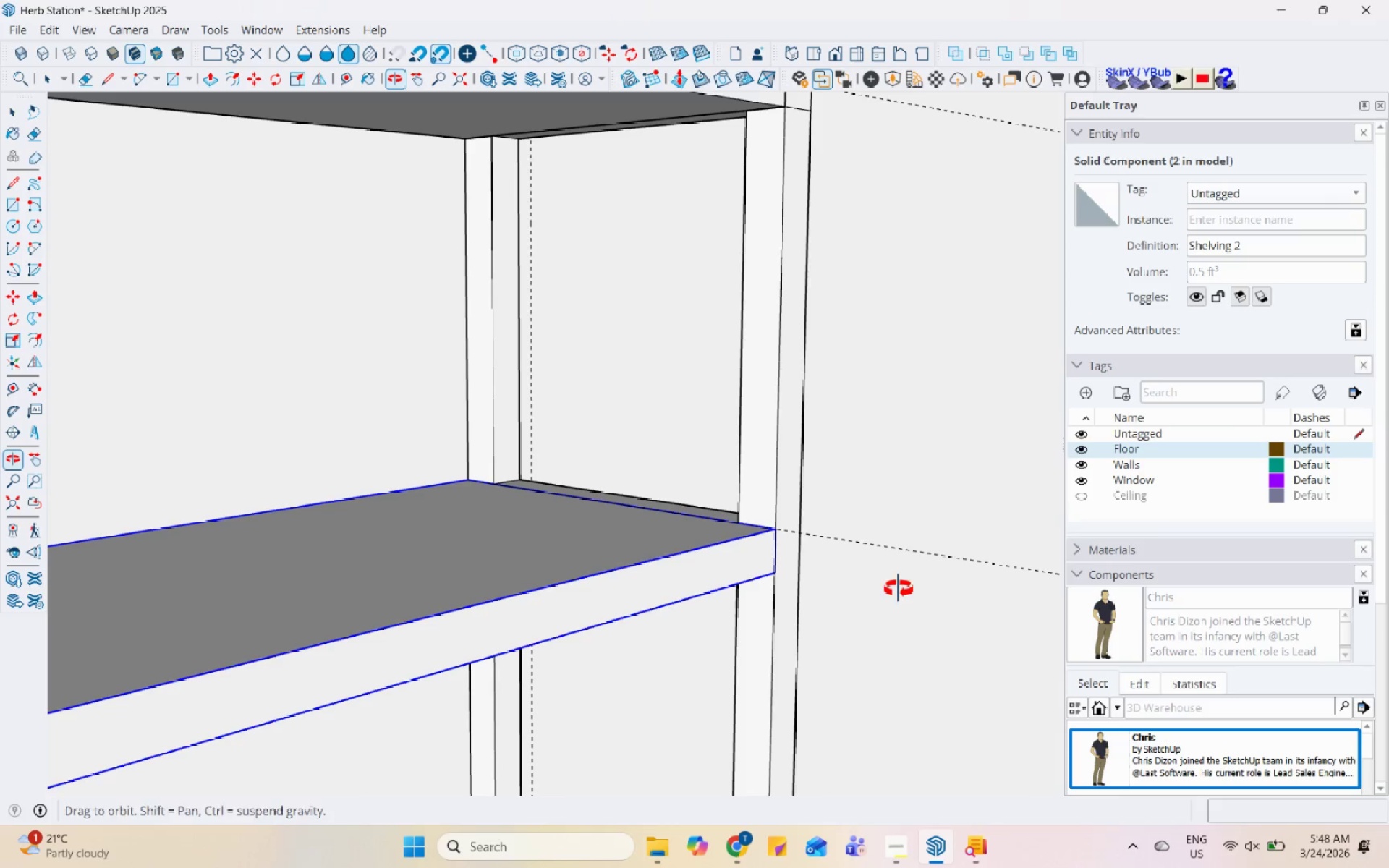 
scroll: coordinate [700, 422], scroll_direction: down, amount: 5.0
 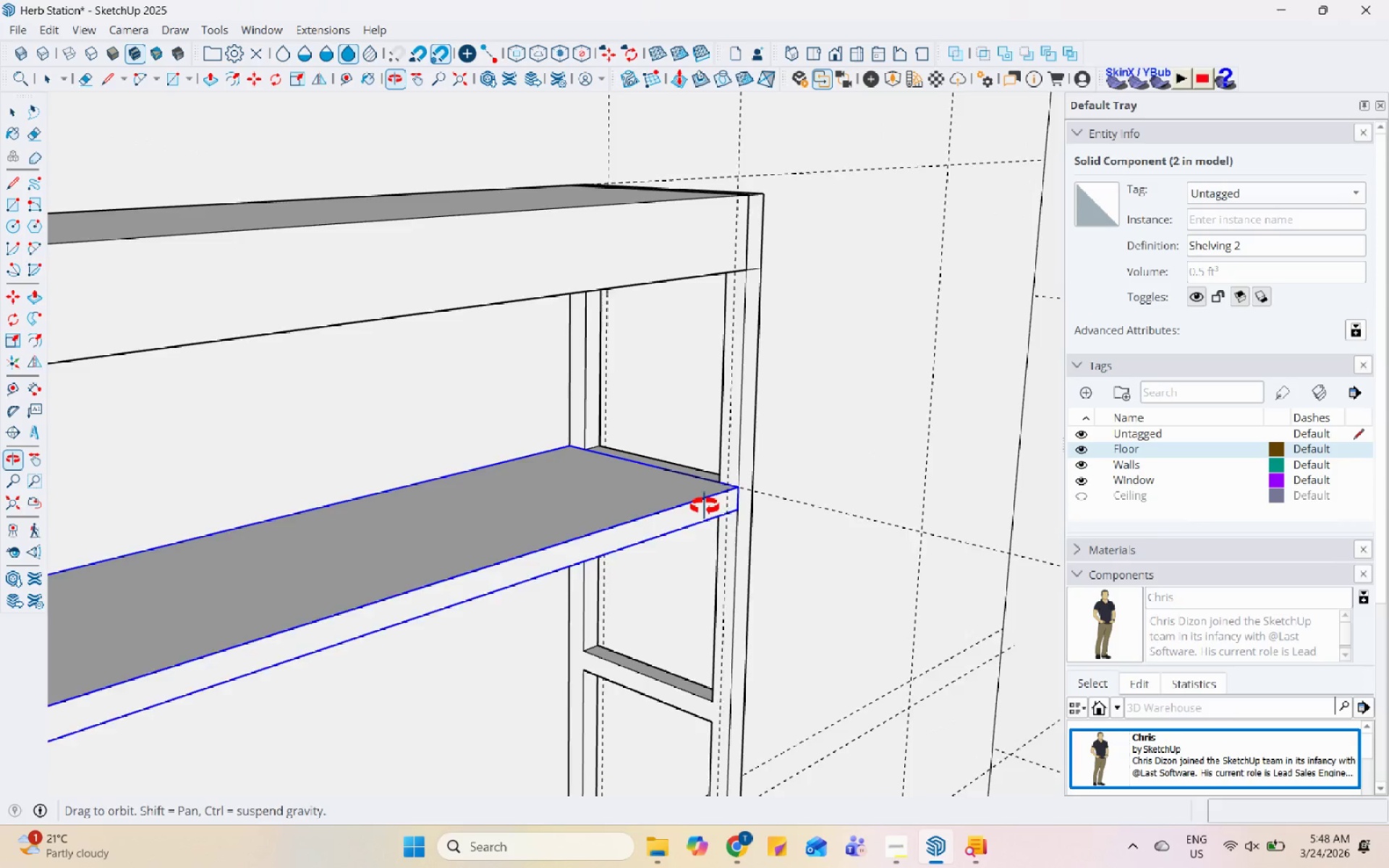 
key(M)
 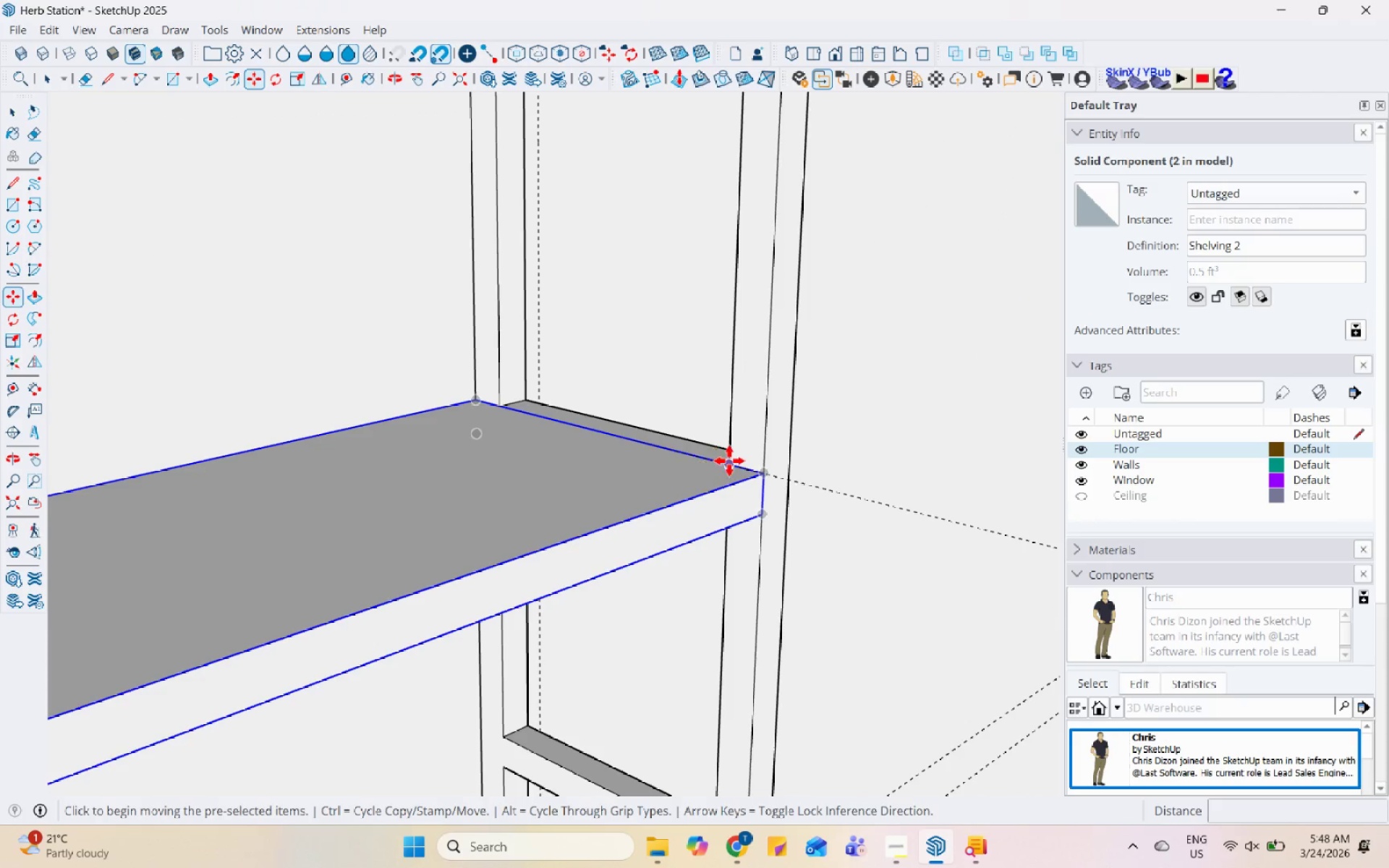 
scroll: coordinate [726, 482], scroll_direction: up, amount: 5.0
 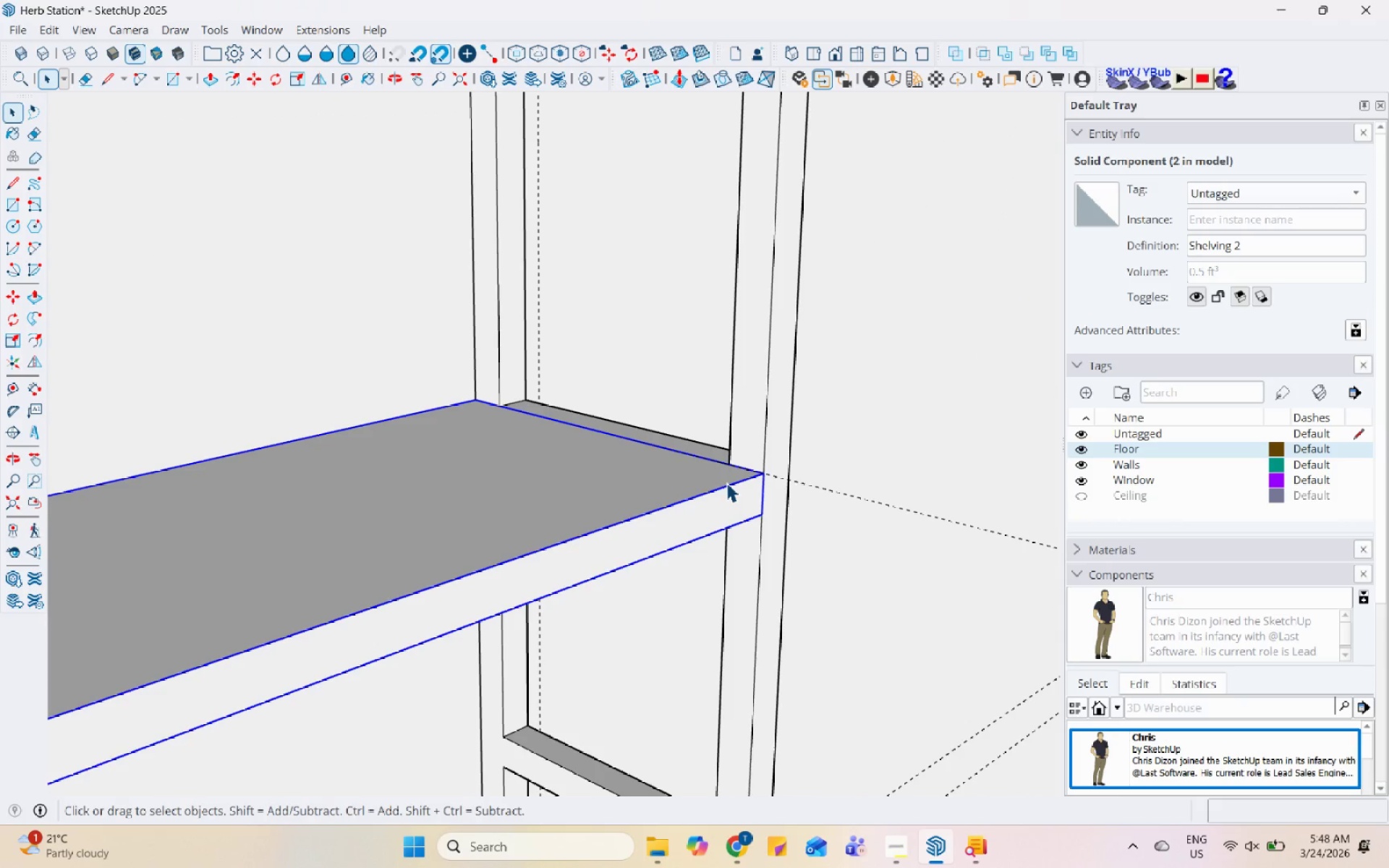 
key(Control+ControlLeft)
 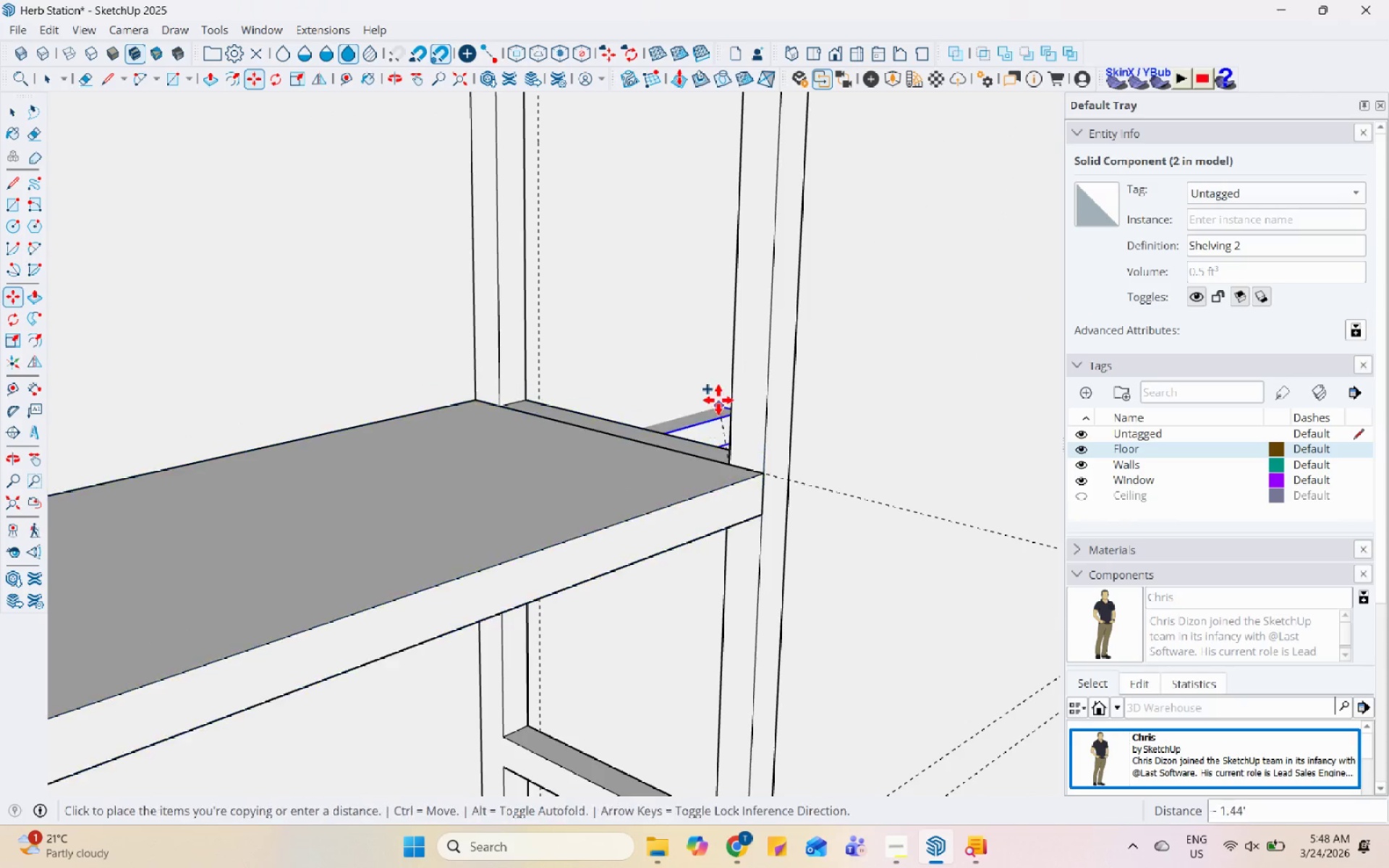 
scroll: coordinate [714, 400], scroll_direction: down, amount: 6.0
 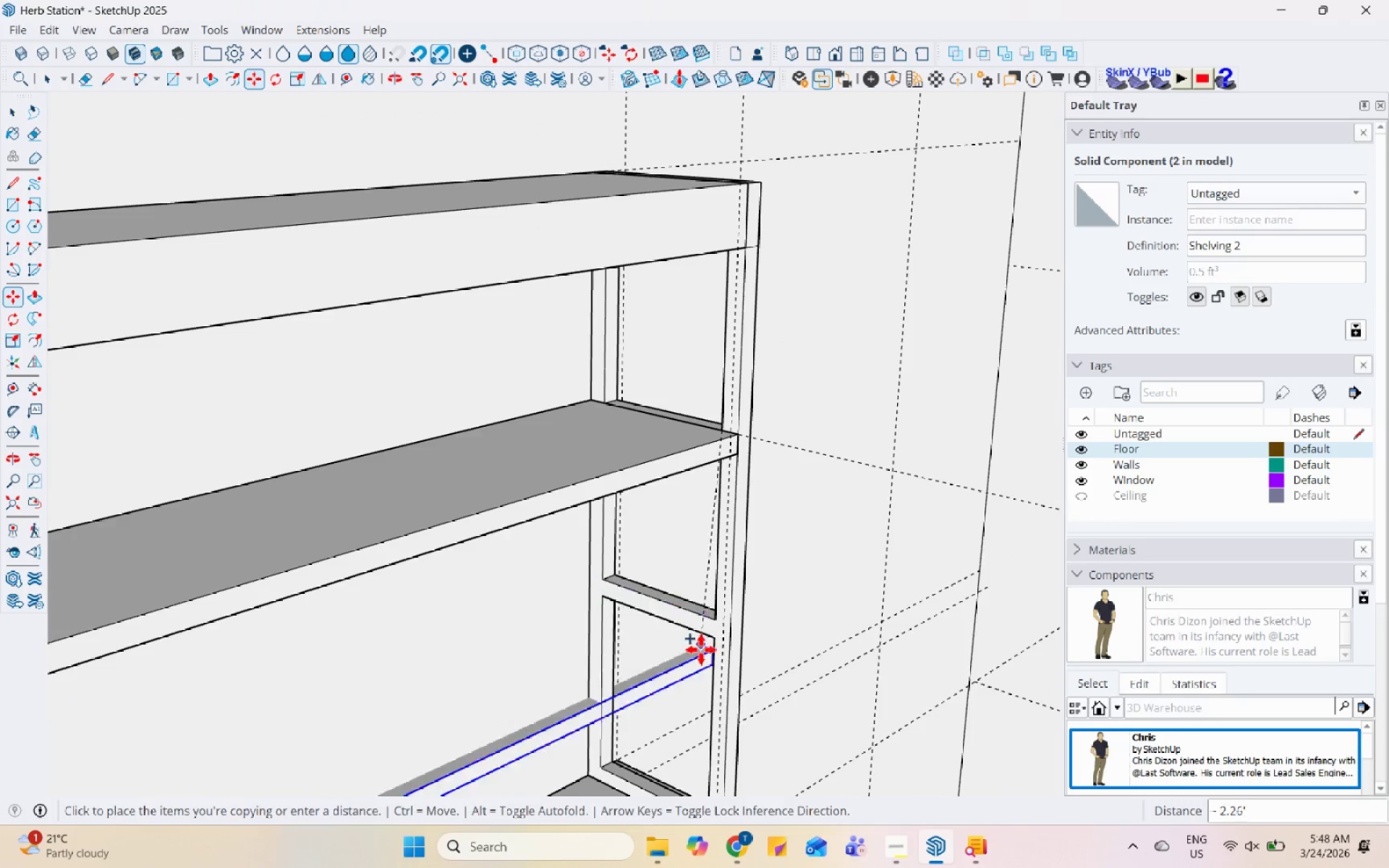 
scroll: coordinate [702, 653], scroll_direction: up, amount: 5.0
 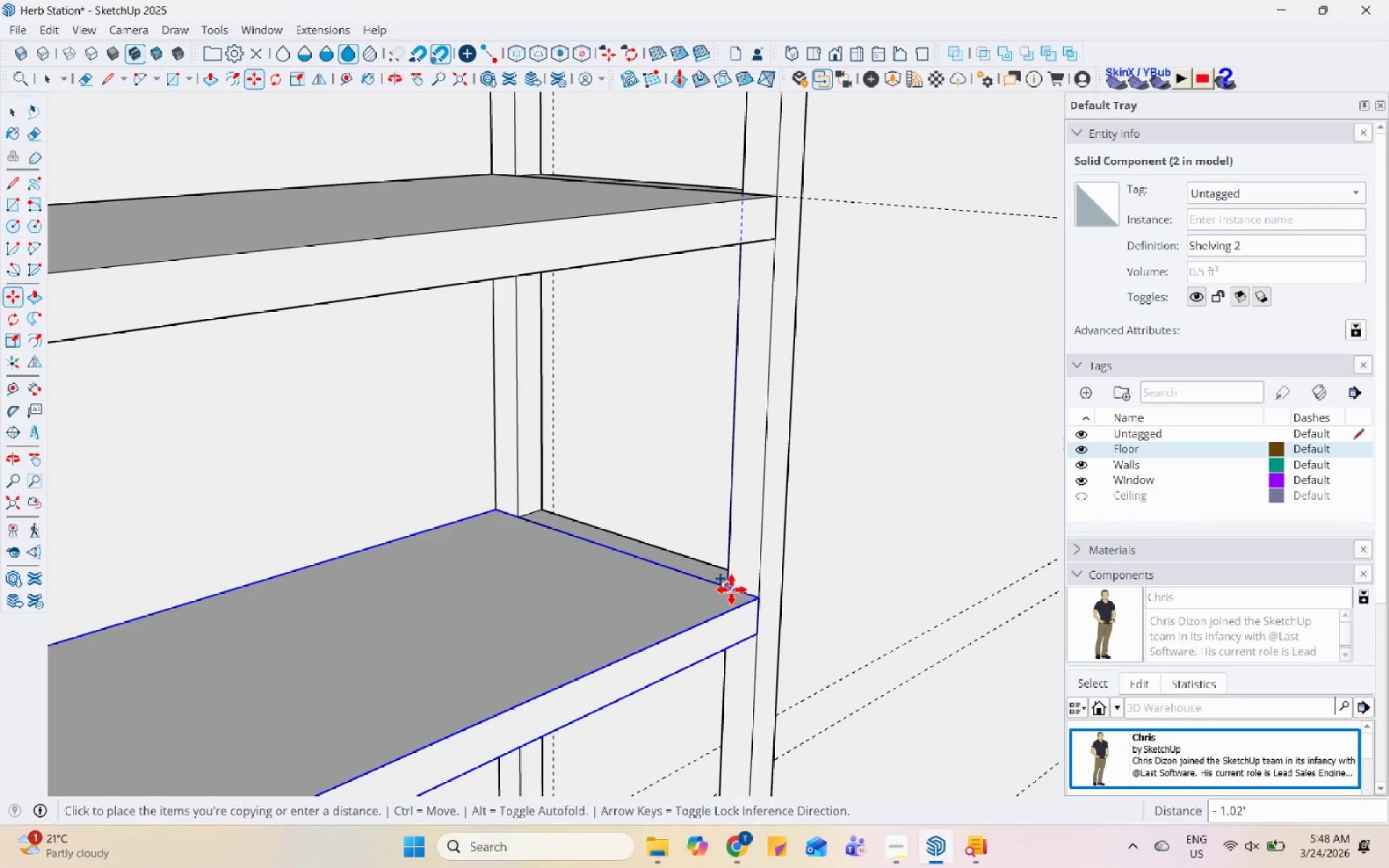 
left_click_drag(start_coordinate=[731, 590], to_coordinate=[731, 586])
 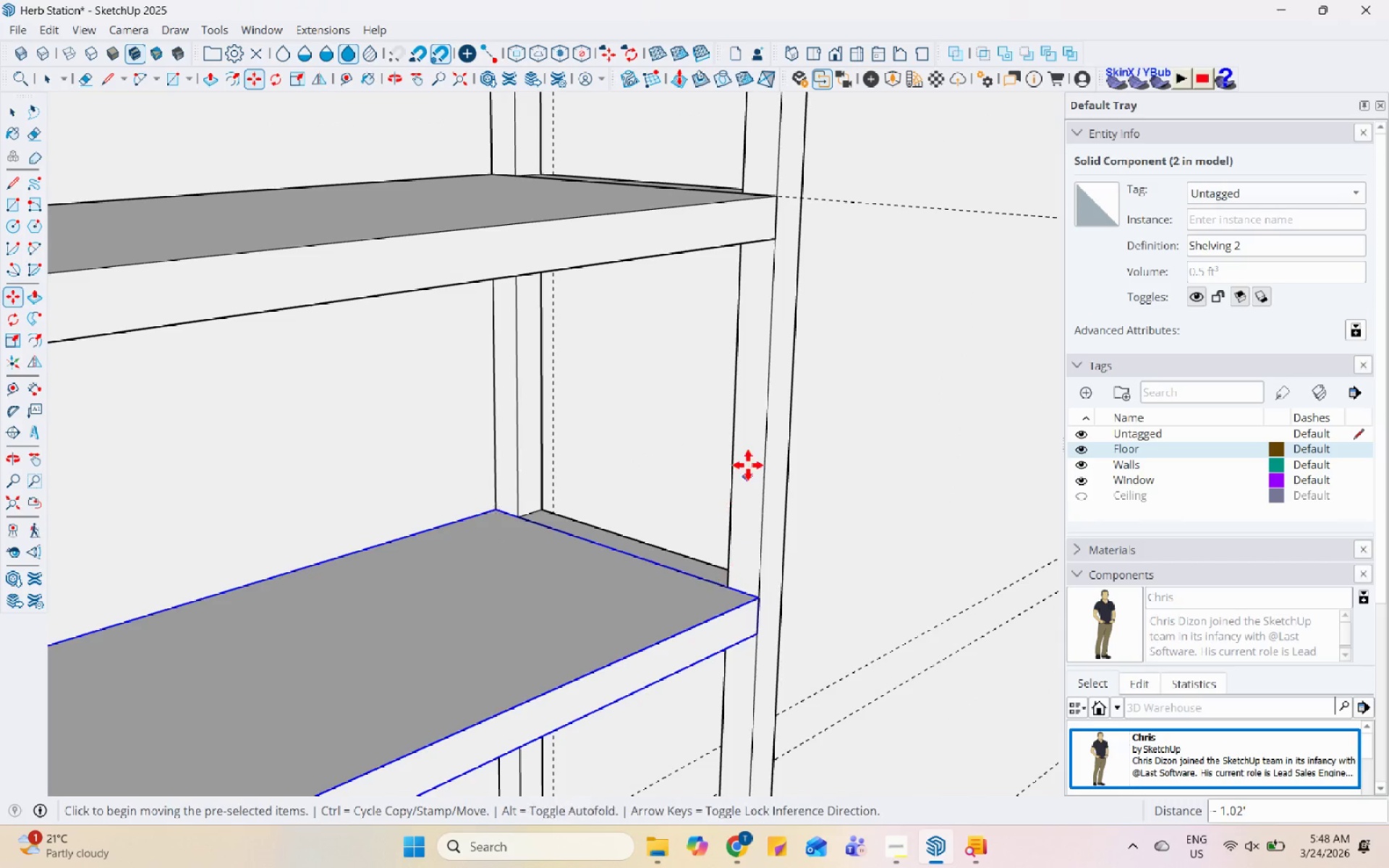 
scroll: coordinate [749, 461], scroll_direction: down, amount: 12.0
 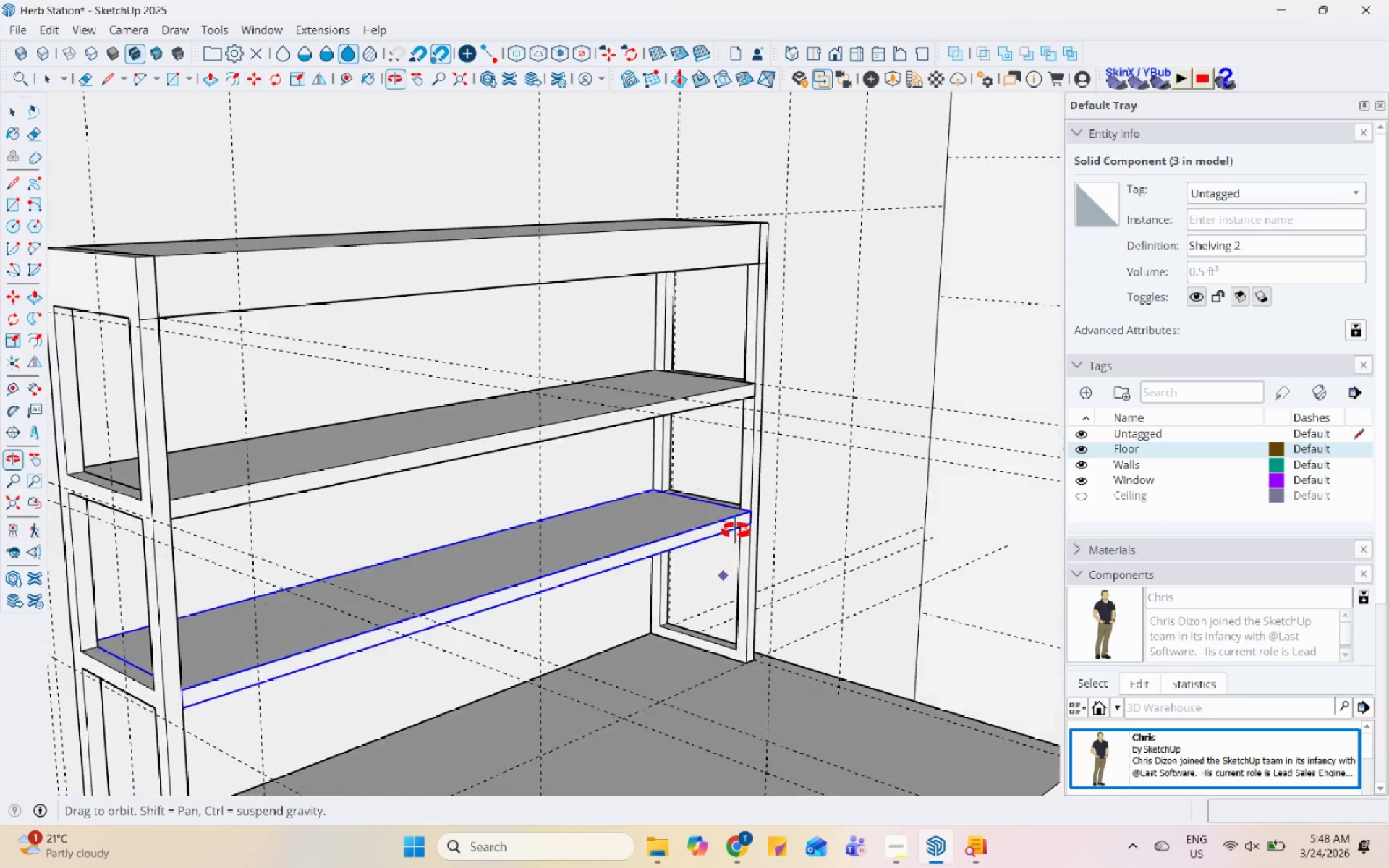 
scroll: coordinate [746, 482], scroll_direction: up, amount: 12.0
 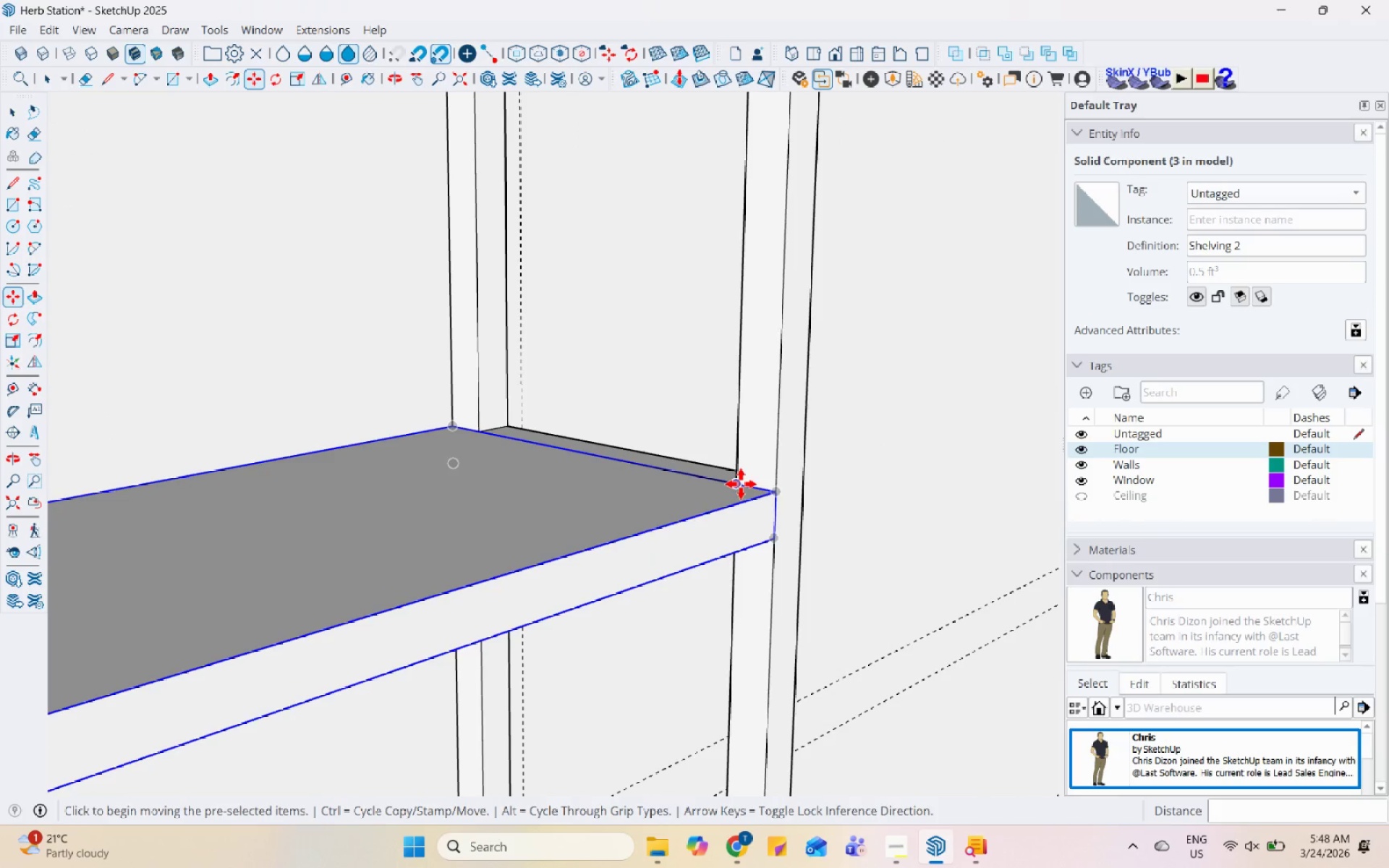 
key(Control+ControlLeft)
 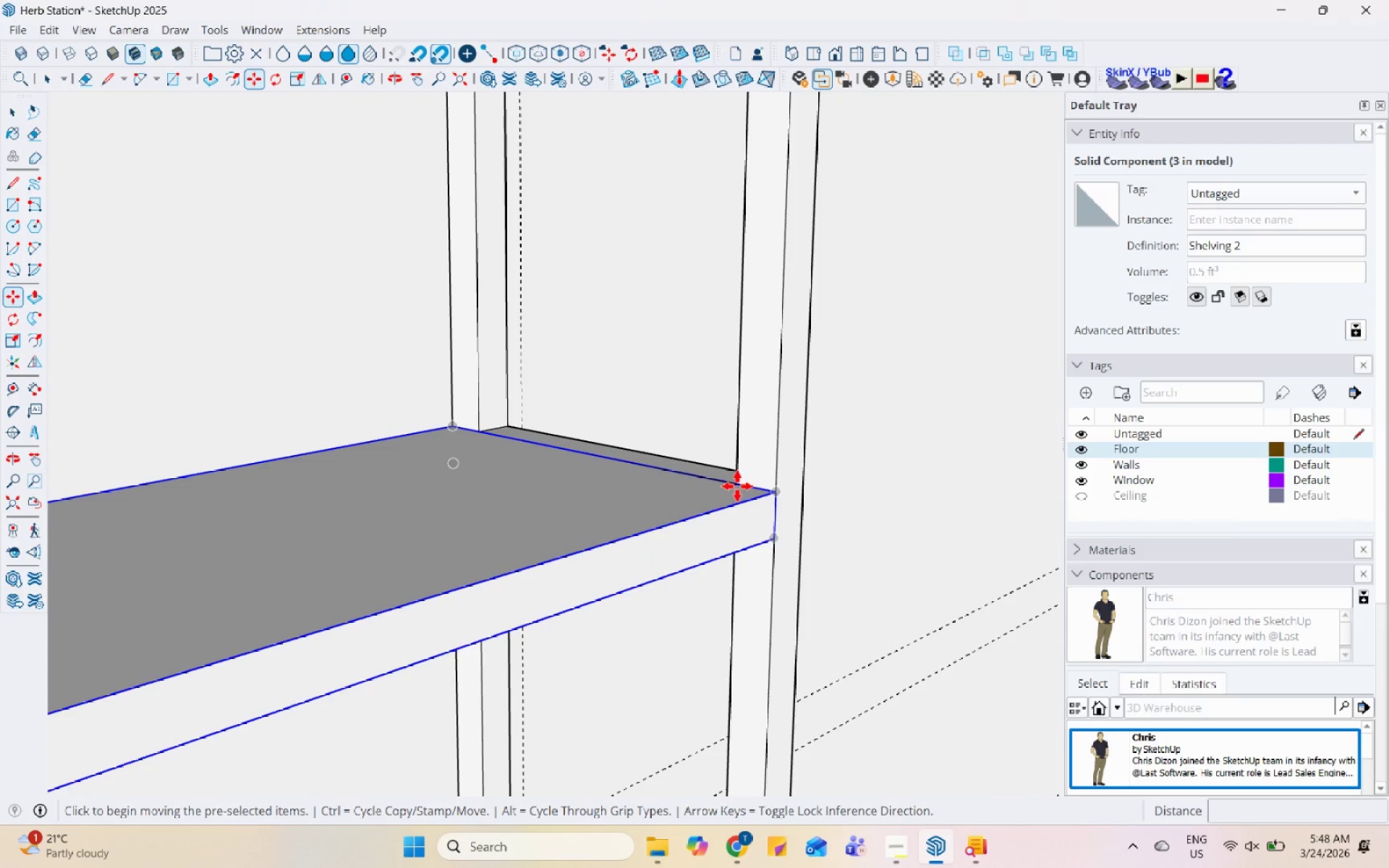 
left_click([737, 486])
 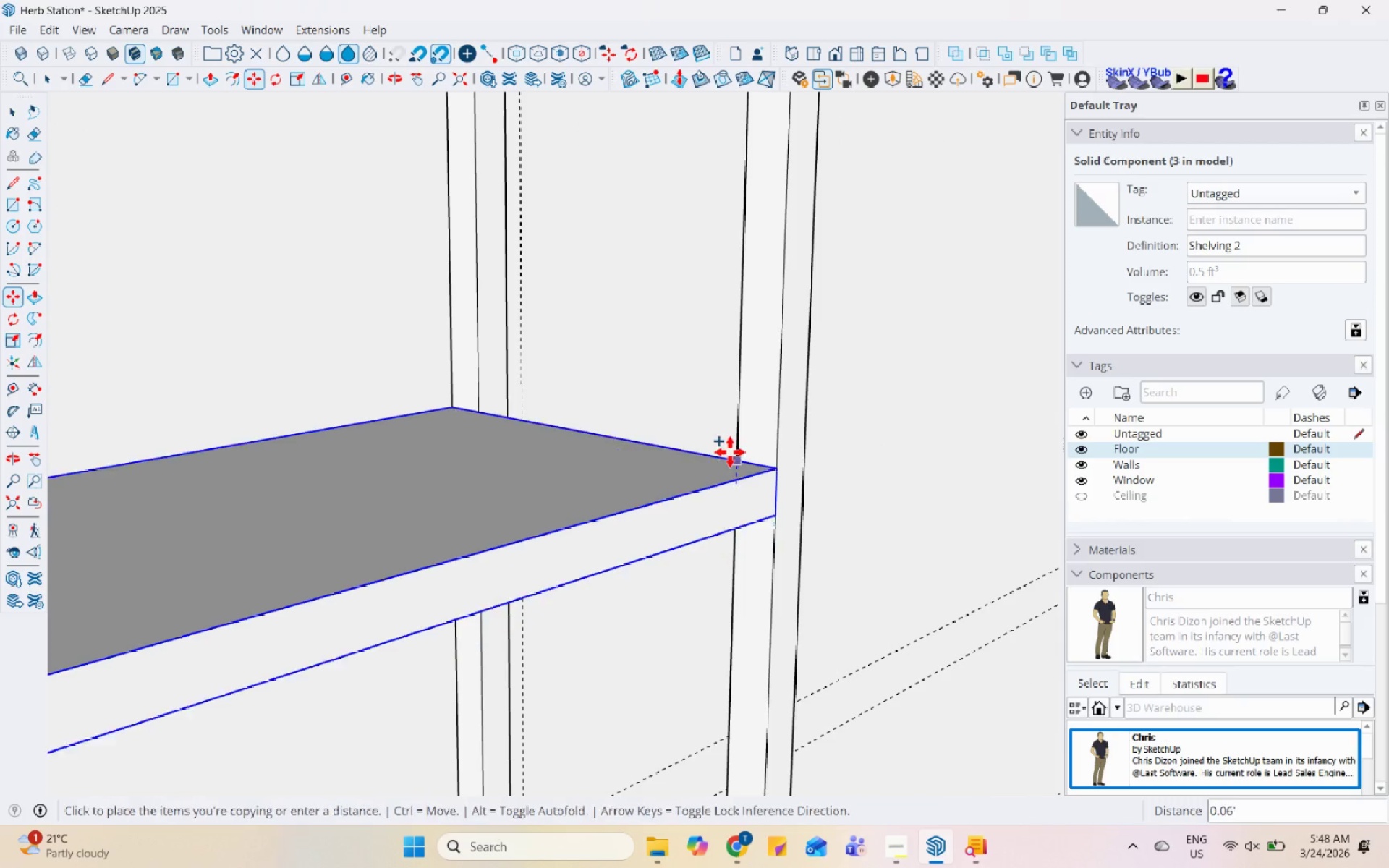 
scroll: coordinate [712, 719], scroll_direction: down, amount: 1.0
 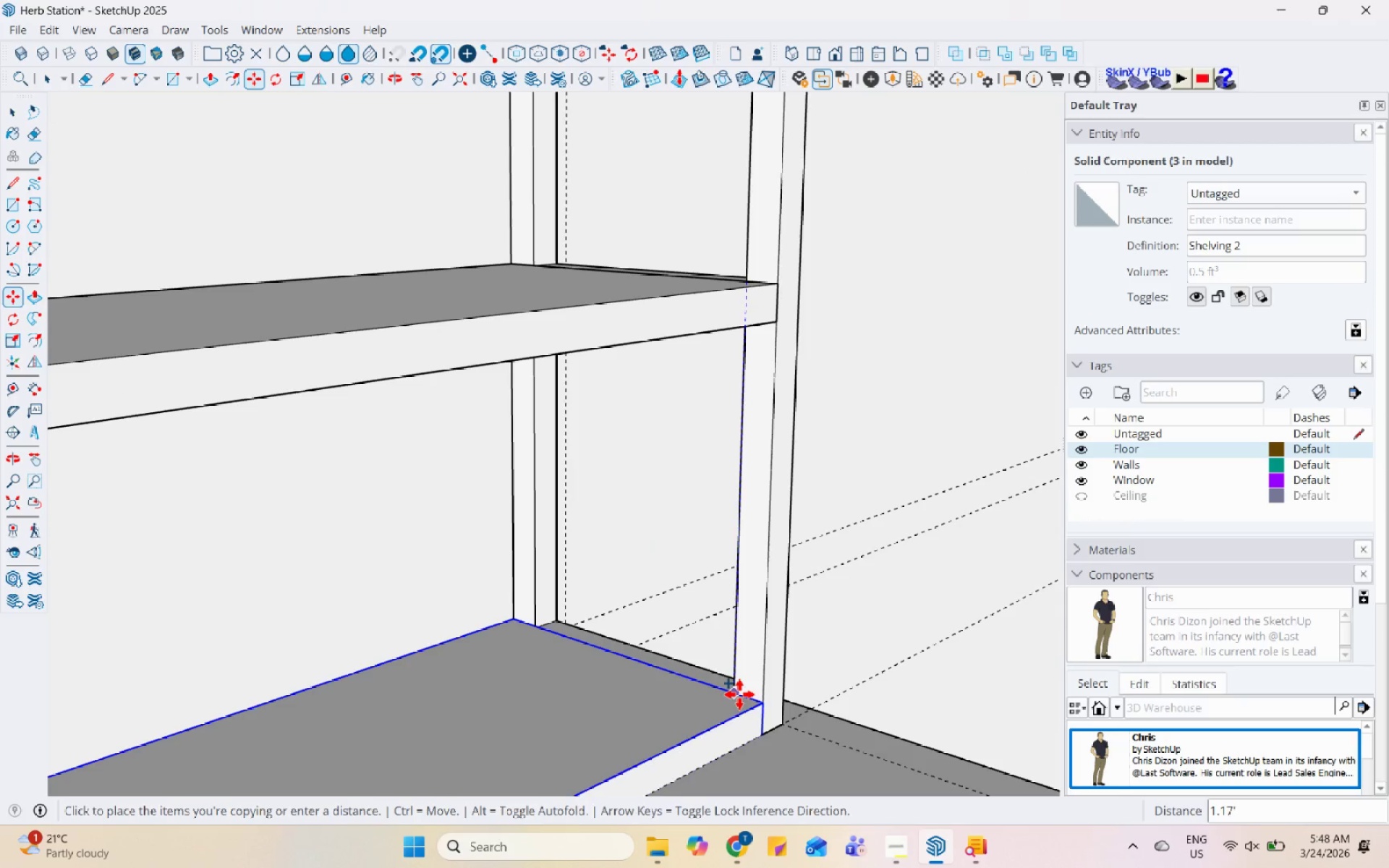 
left_click([739, 694])
 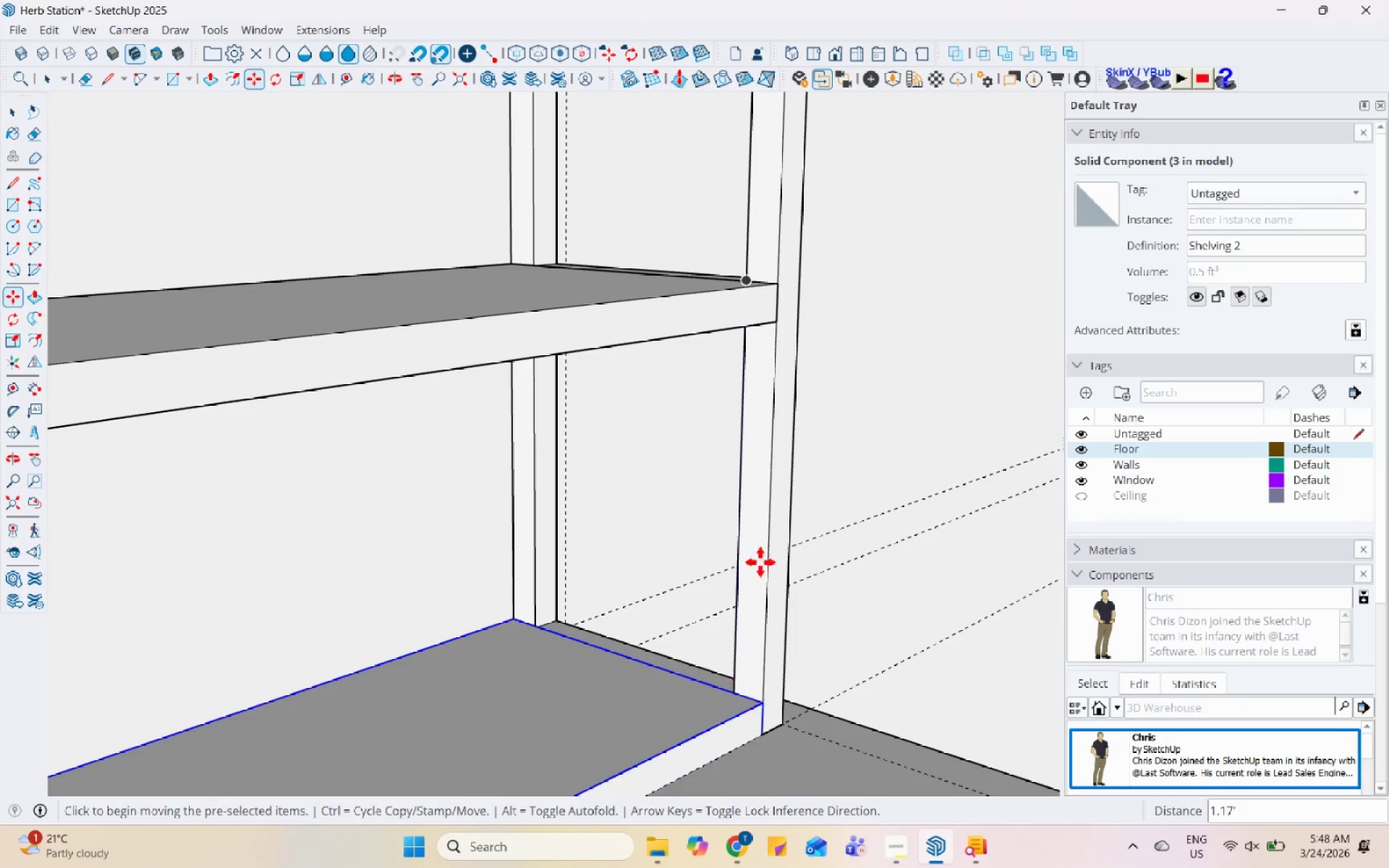 
key(Space)
 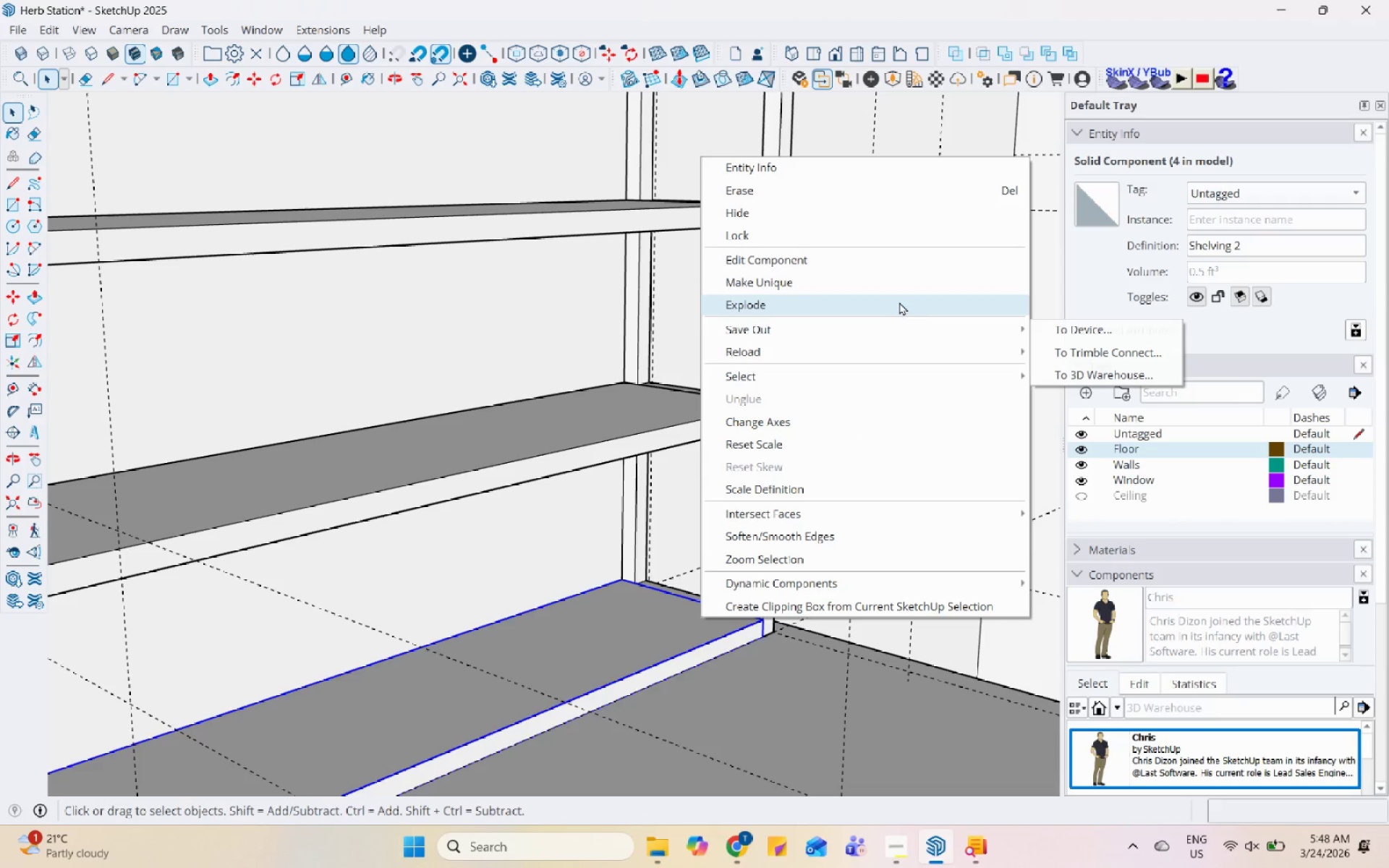 
scroll: coordinate [762, 527], scroll_direction: down, amount: 7.0
 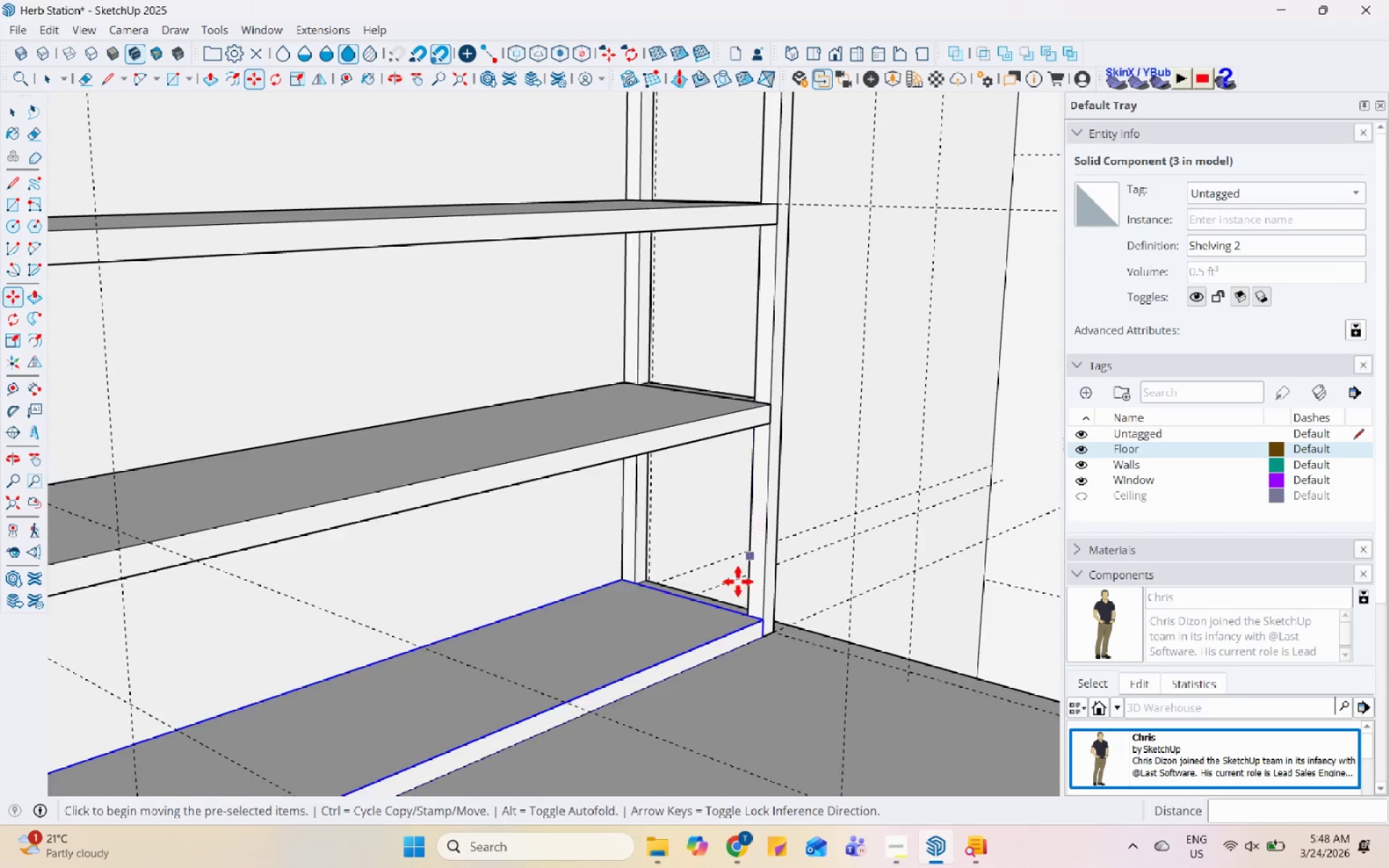 
left_click([902, 286])
 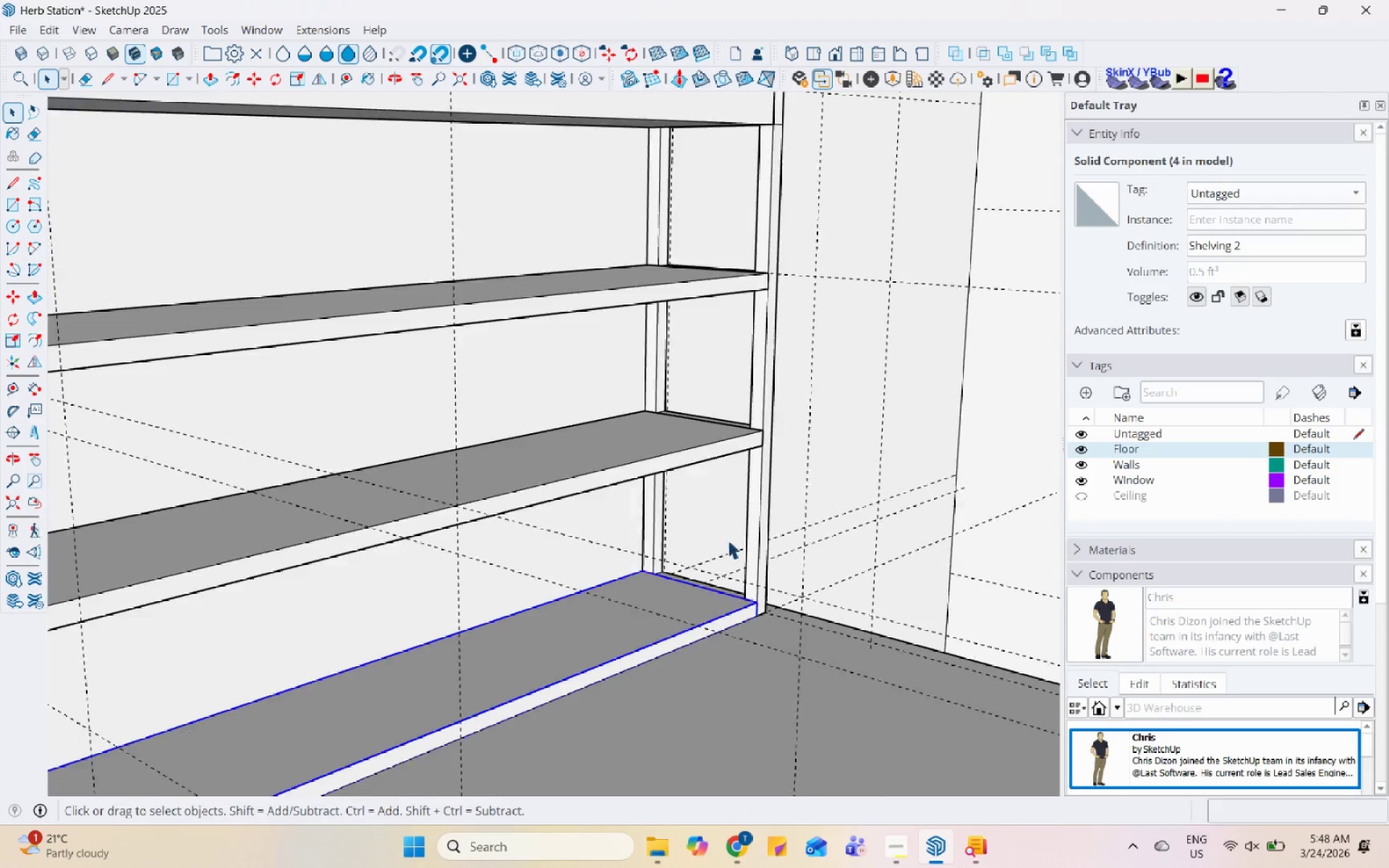 
scroll: coordinate [728, 541], scroll_direction: down, amount: 6.0
 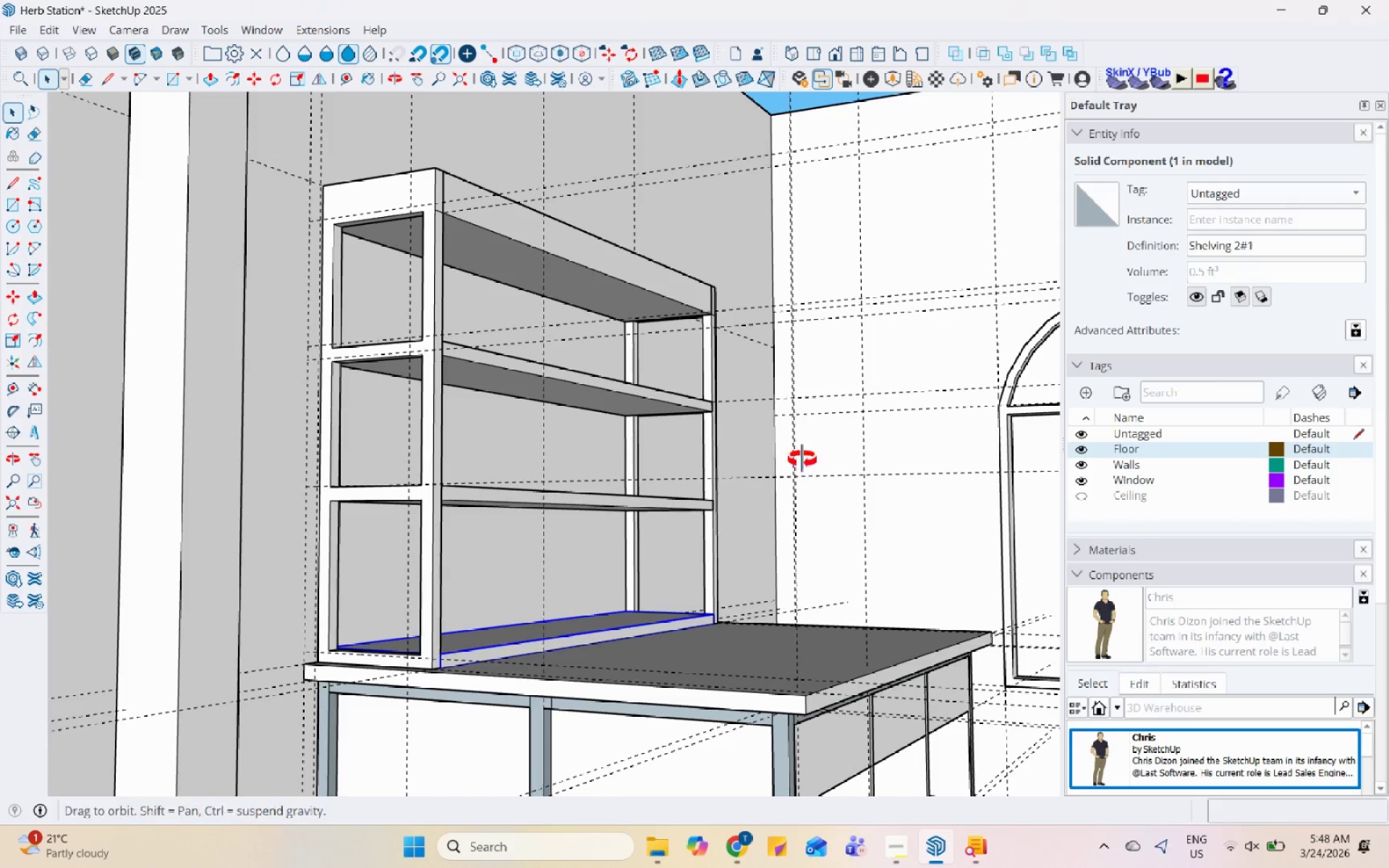 
left_click([784, 475])
 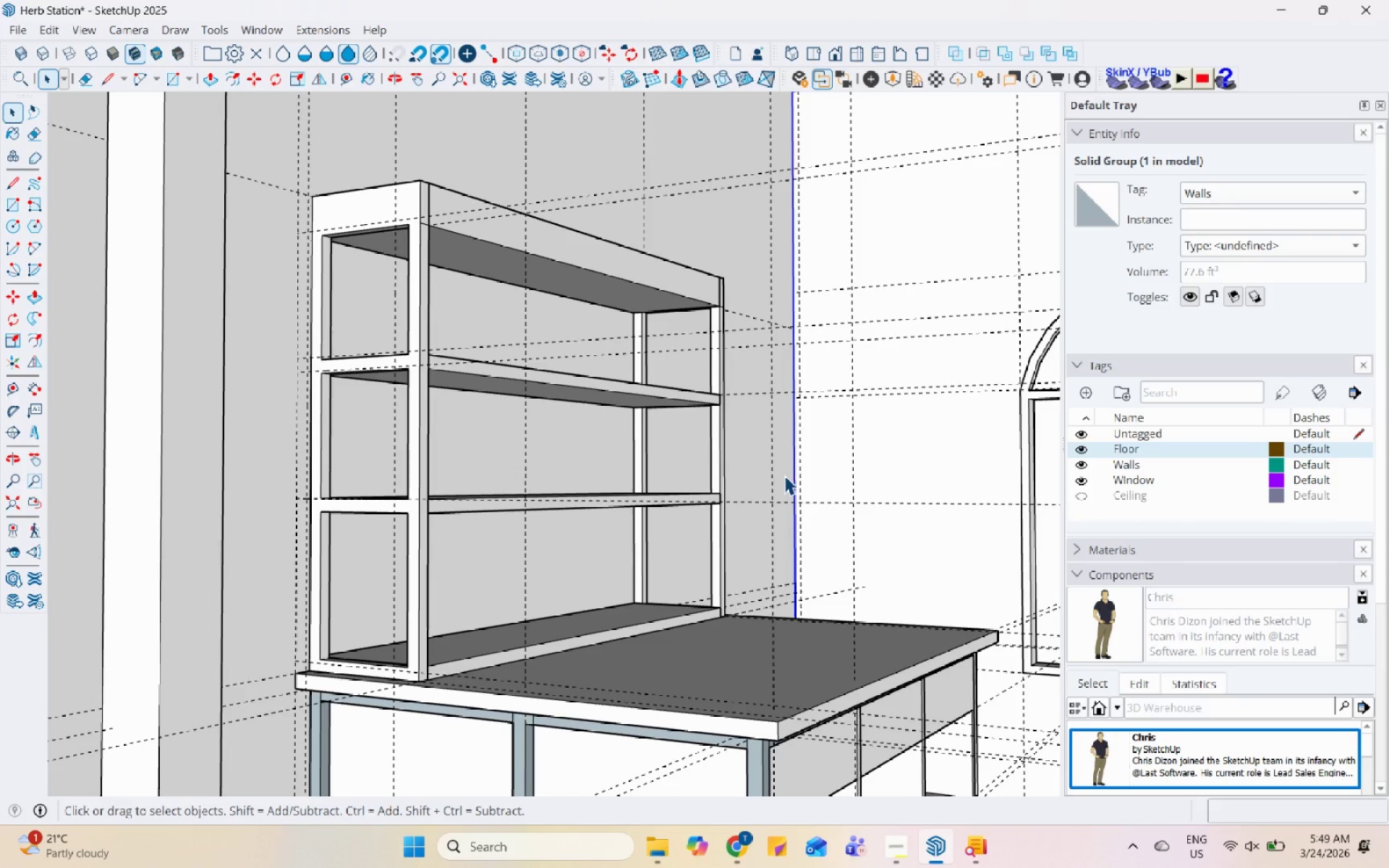 
wait(61.91)
 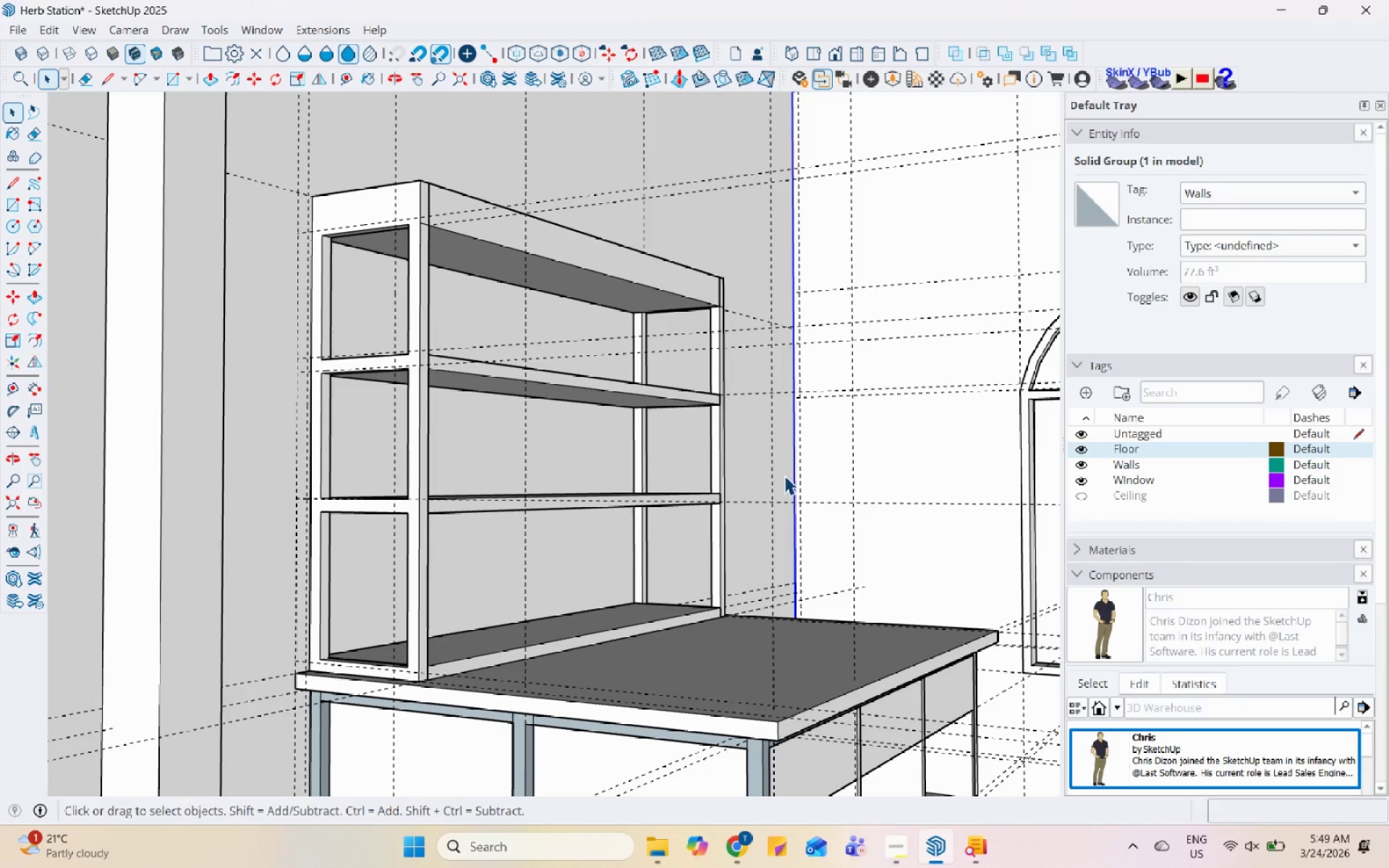 
scroll: coordinate [823, 600], scroll_direction: down, amount: 16.0
 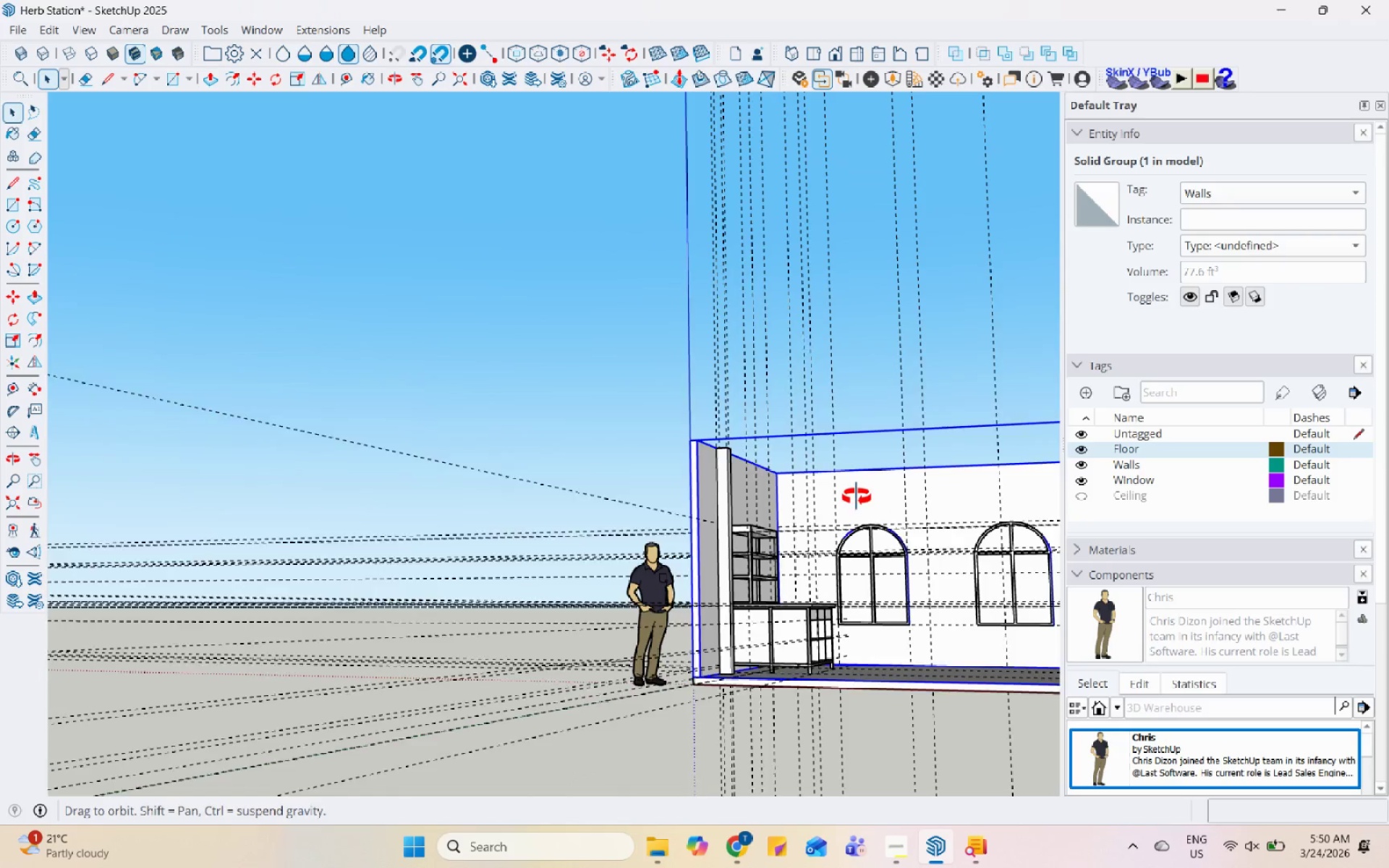 
scroll: coordinate [857, 498], scroll_direction: up, amount: 15.0
 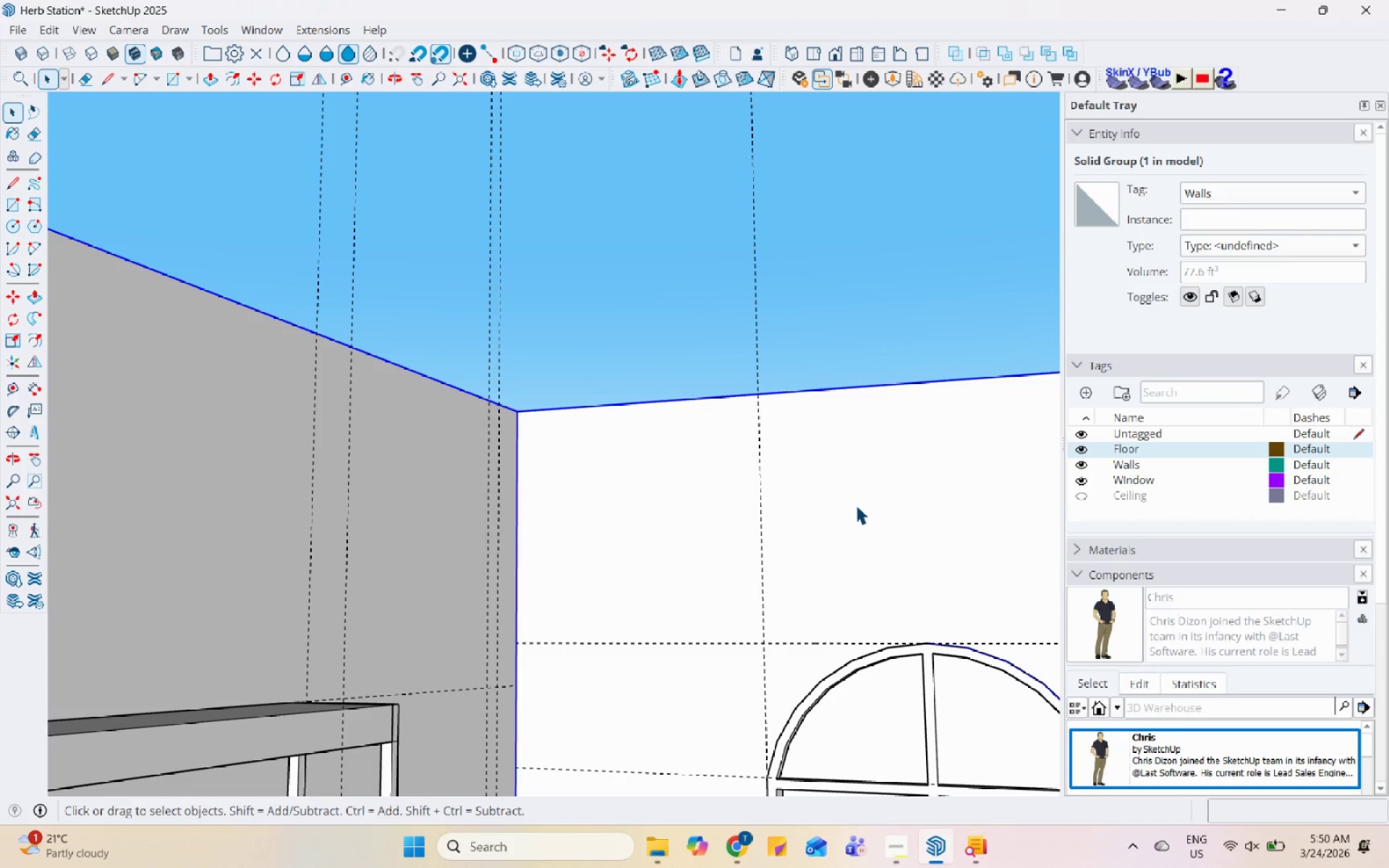 
wait(26.48)
 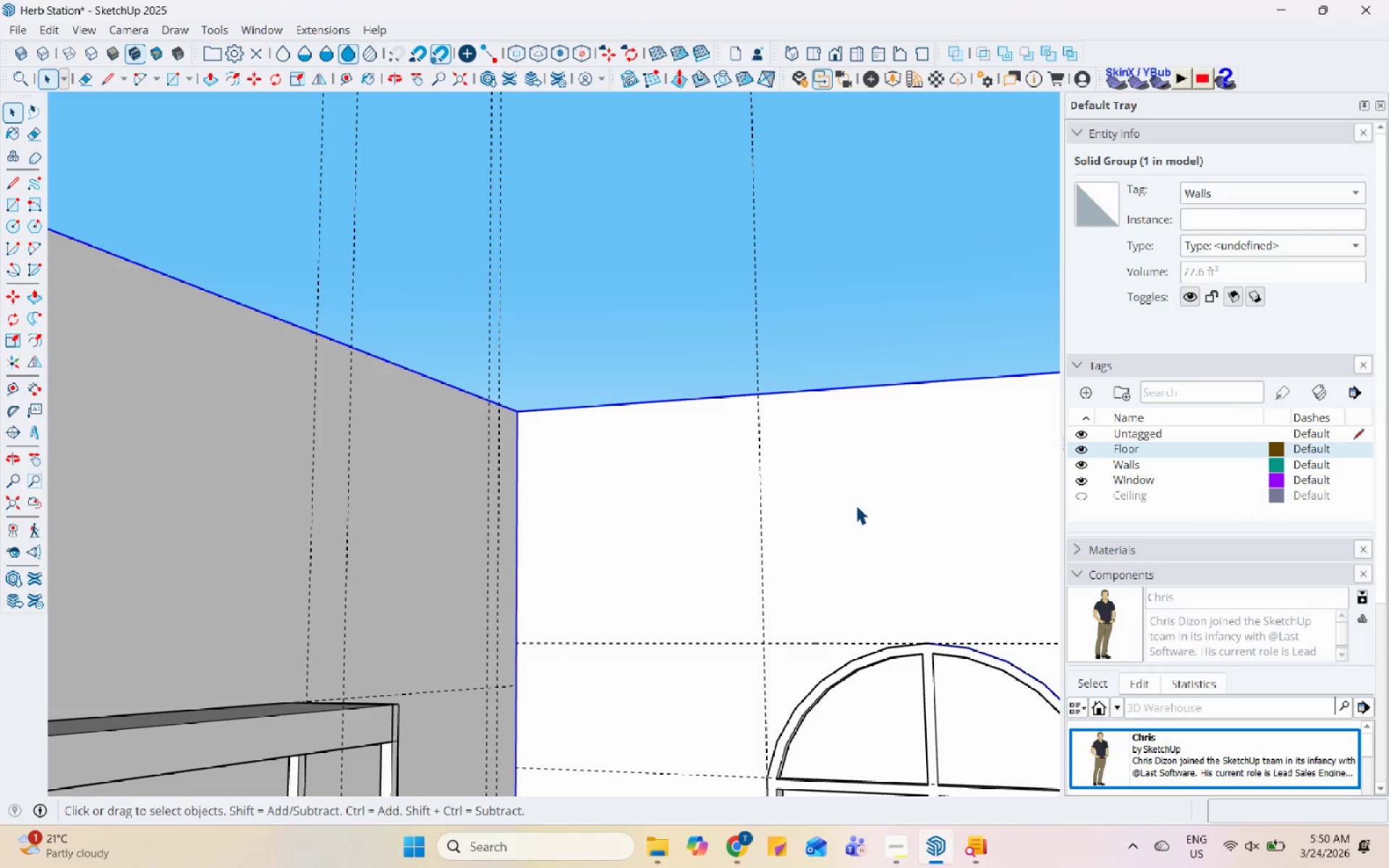 
scroll: coordinate [868, 469], scroll_direction: down, amount: 7.0
 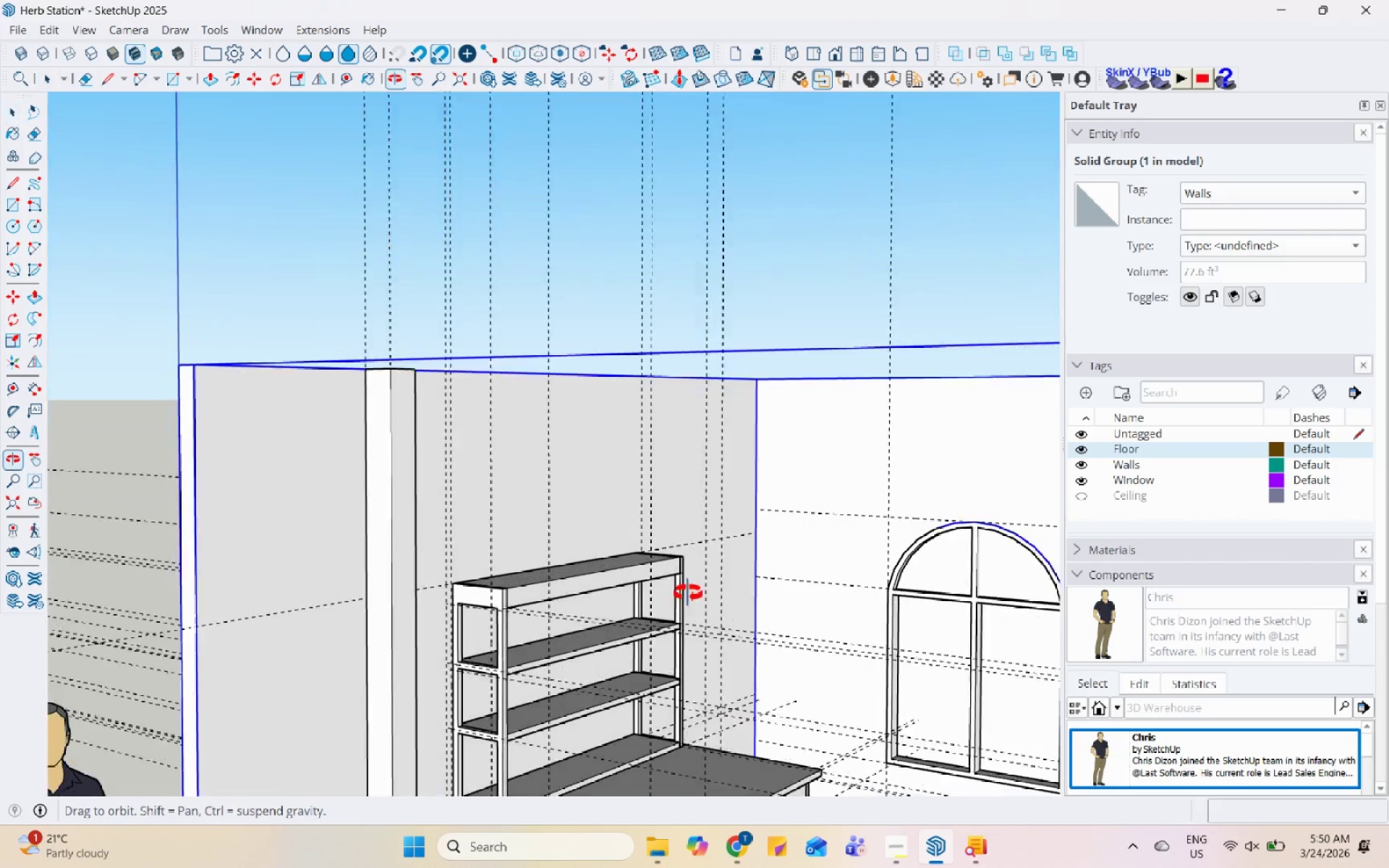 
left_click([637, 551])
 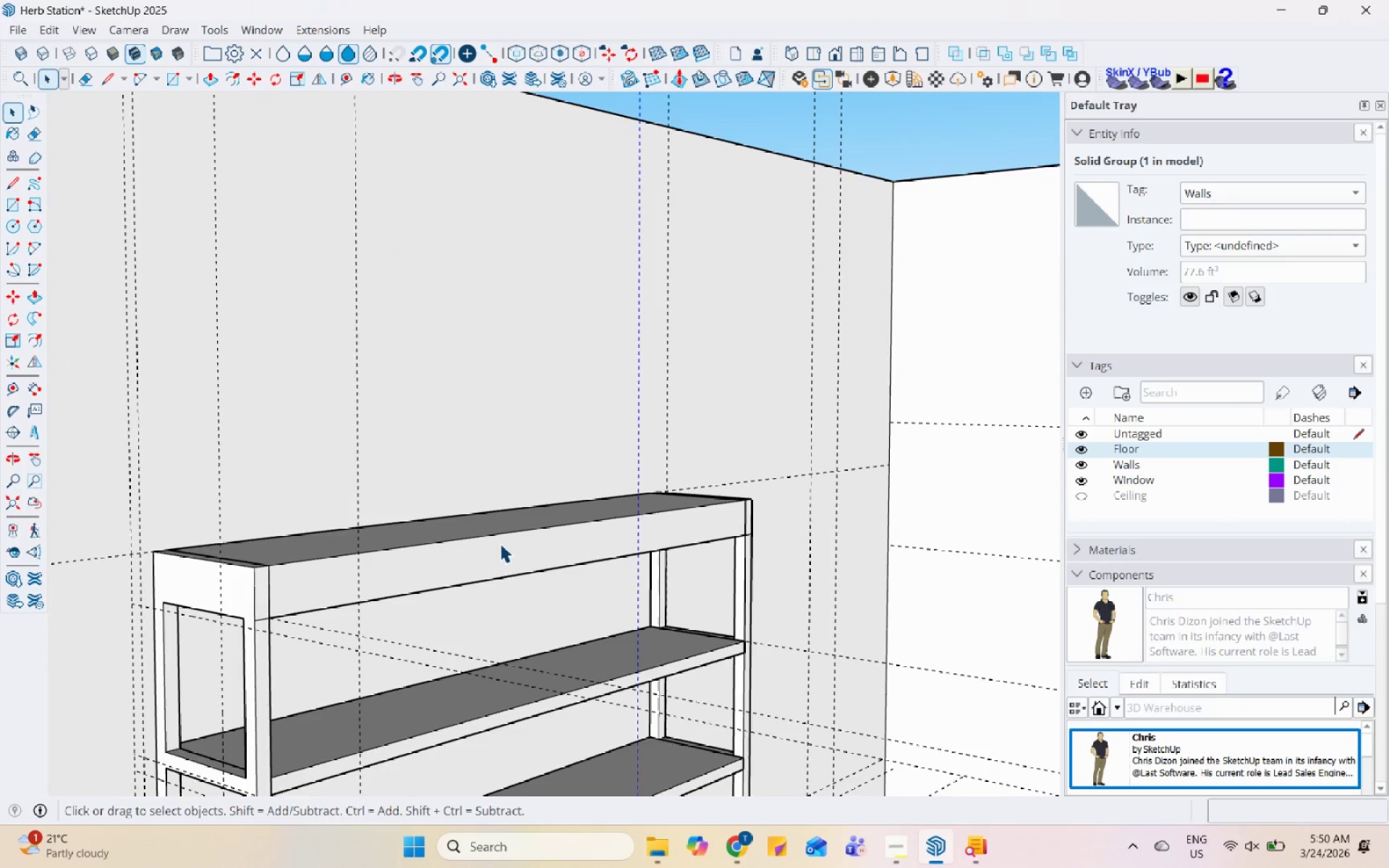 
scroll: coordinate [633, 605], scroll_direction: up, amount: 7.0
 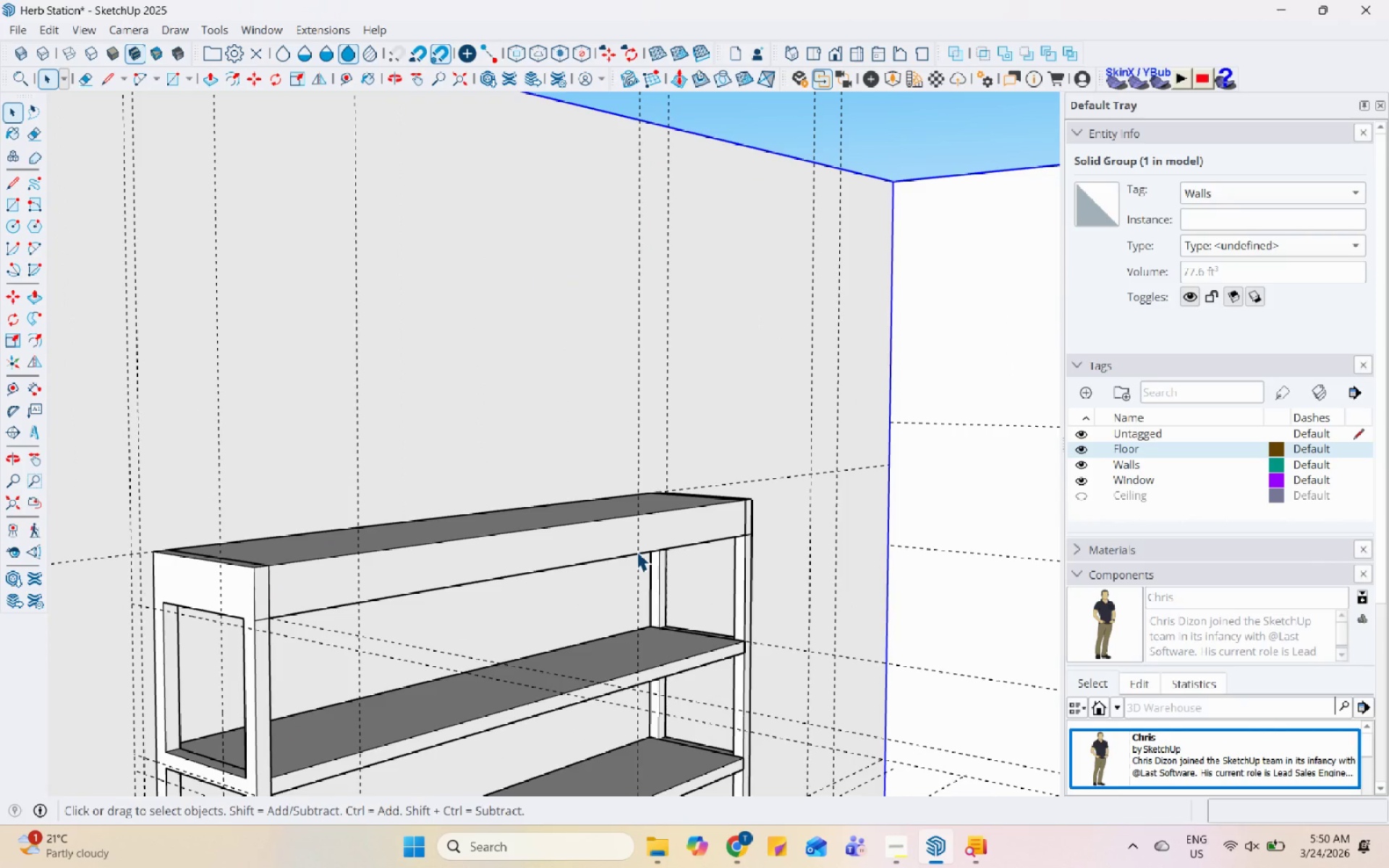 
scroll: coordinate [500, 543], scroll_direction: down, amount: 2.0
 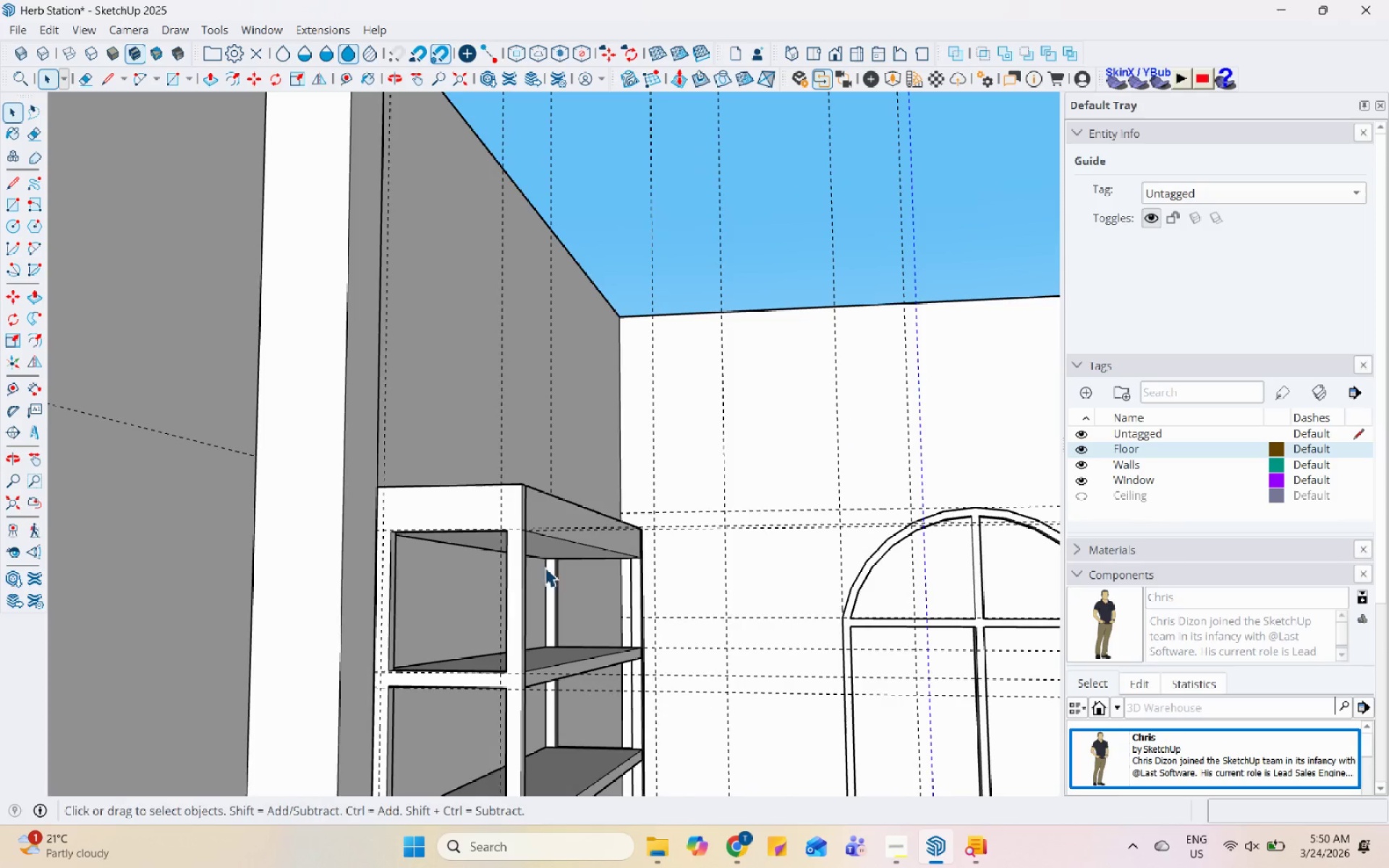 
left_click([548, 503])
 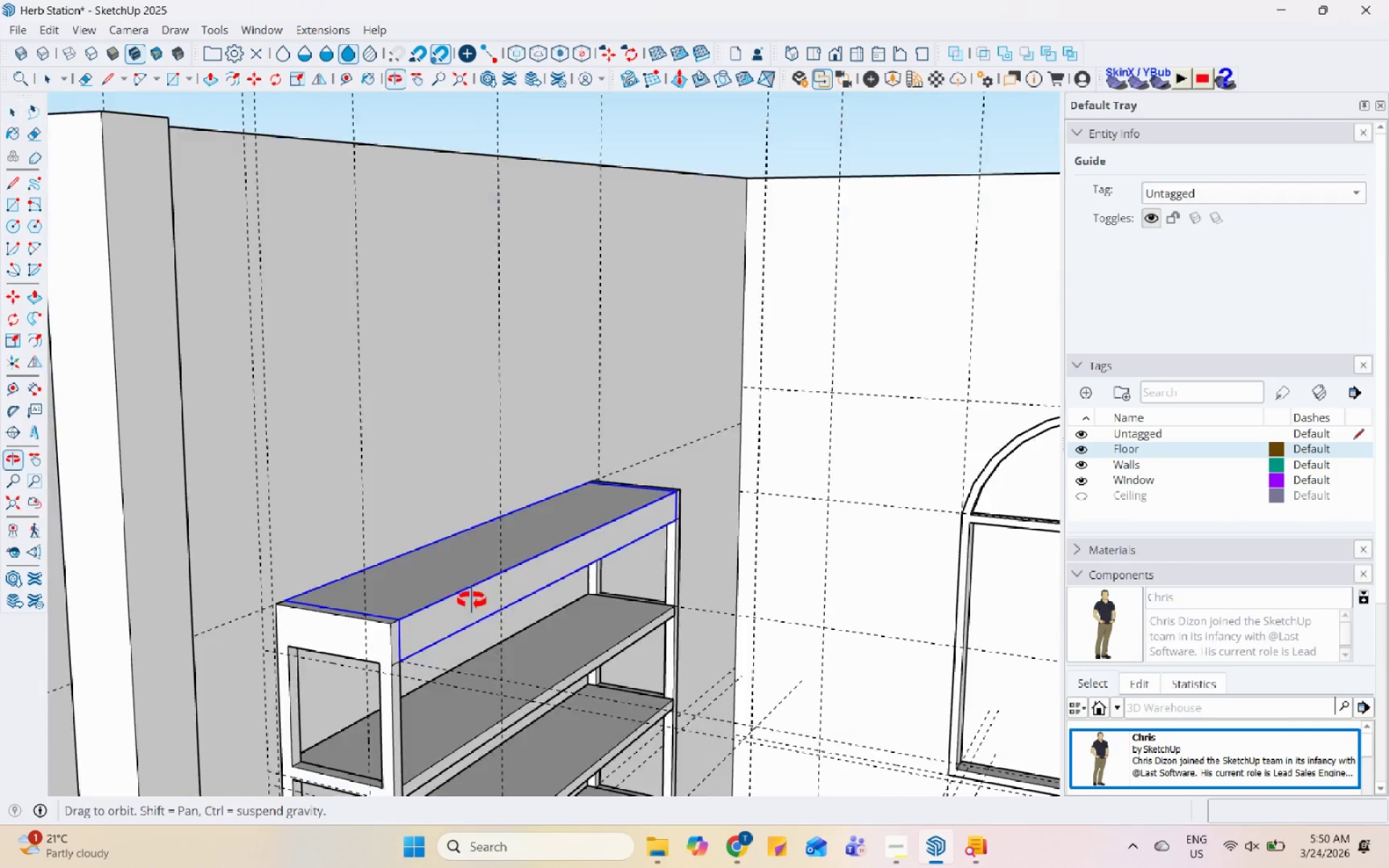 
scroll: coordinate [549, 312], scroll_direction: down, amount: 6.0
 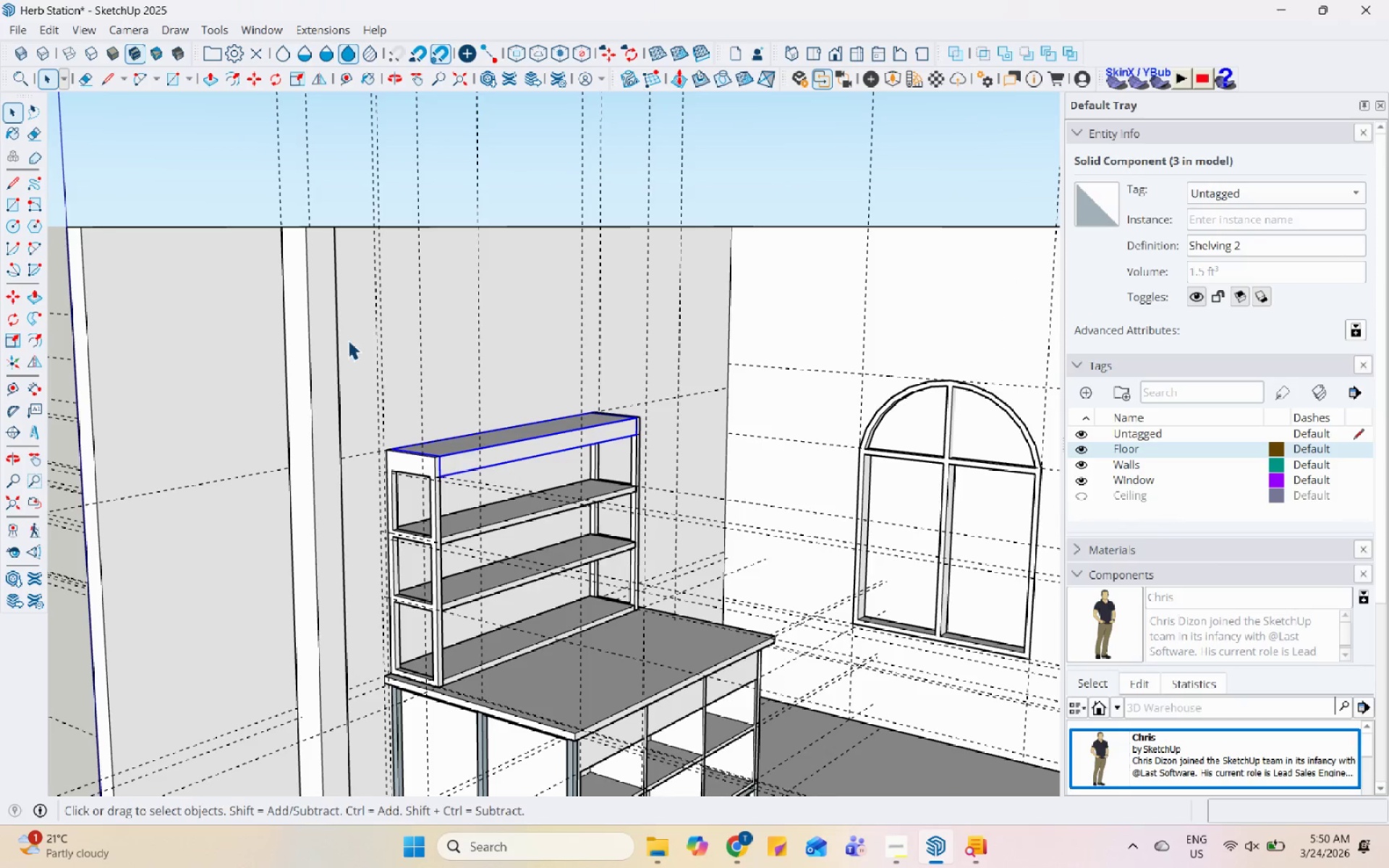 
scroll: coordinate [613, 480], scroll_direction: up, amount: 9.0
 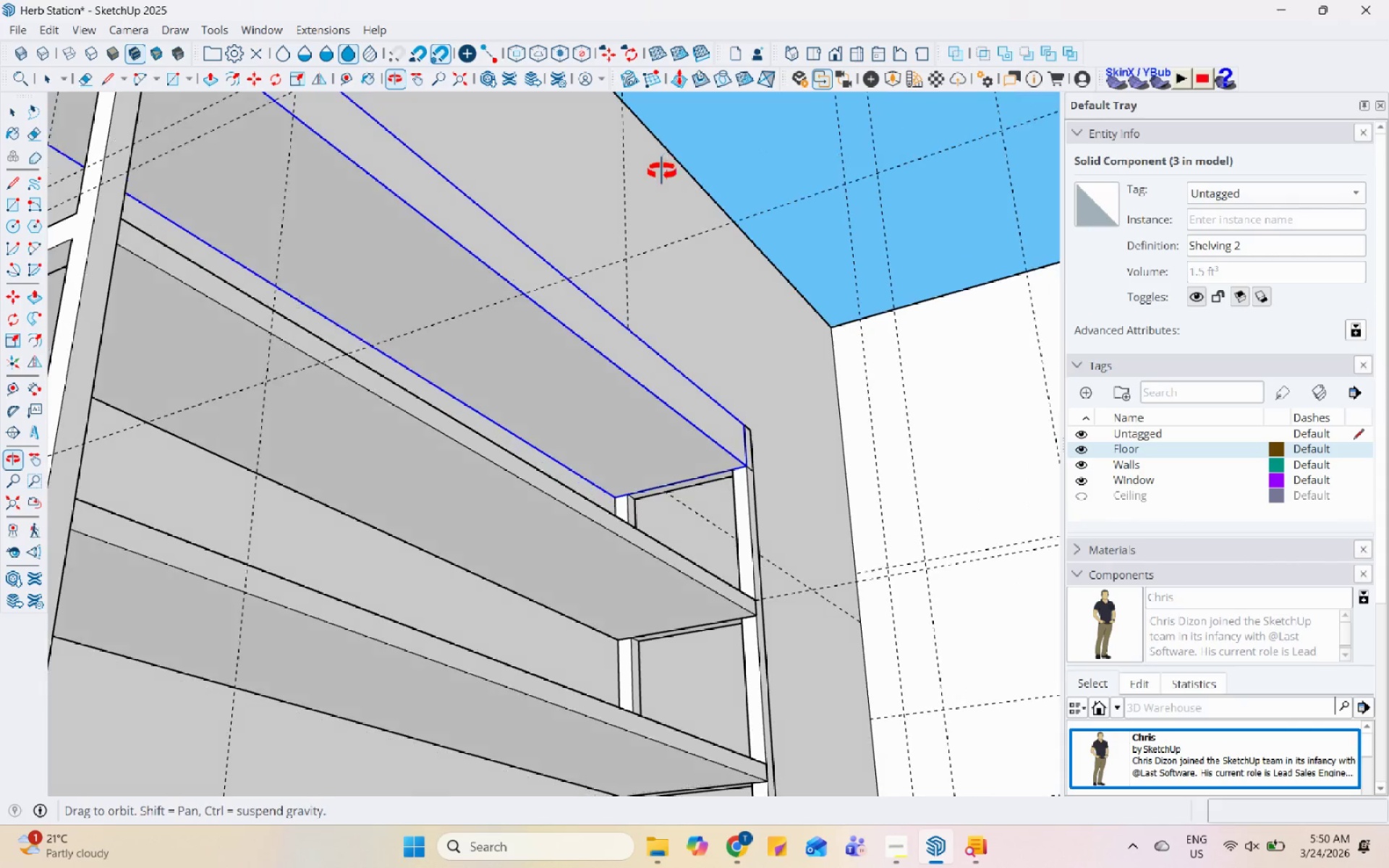 
double_click([643, 431])
 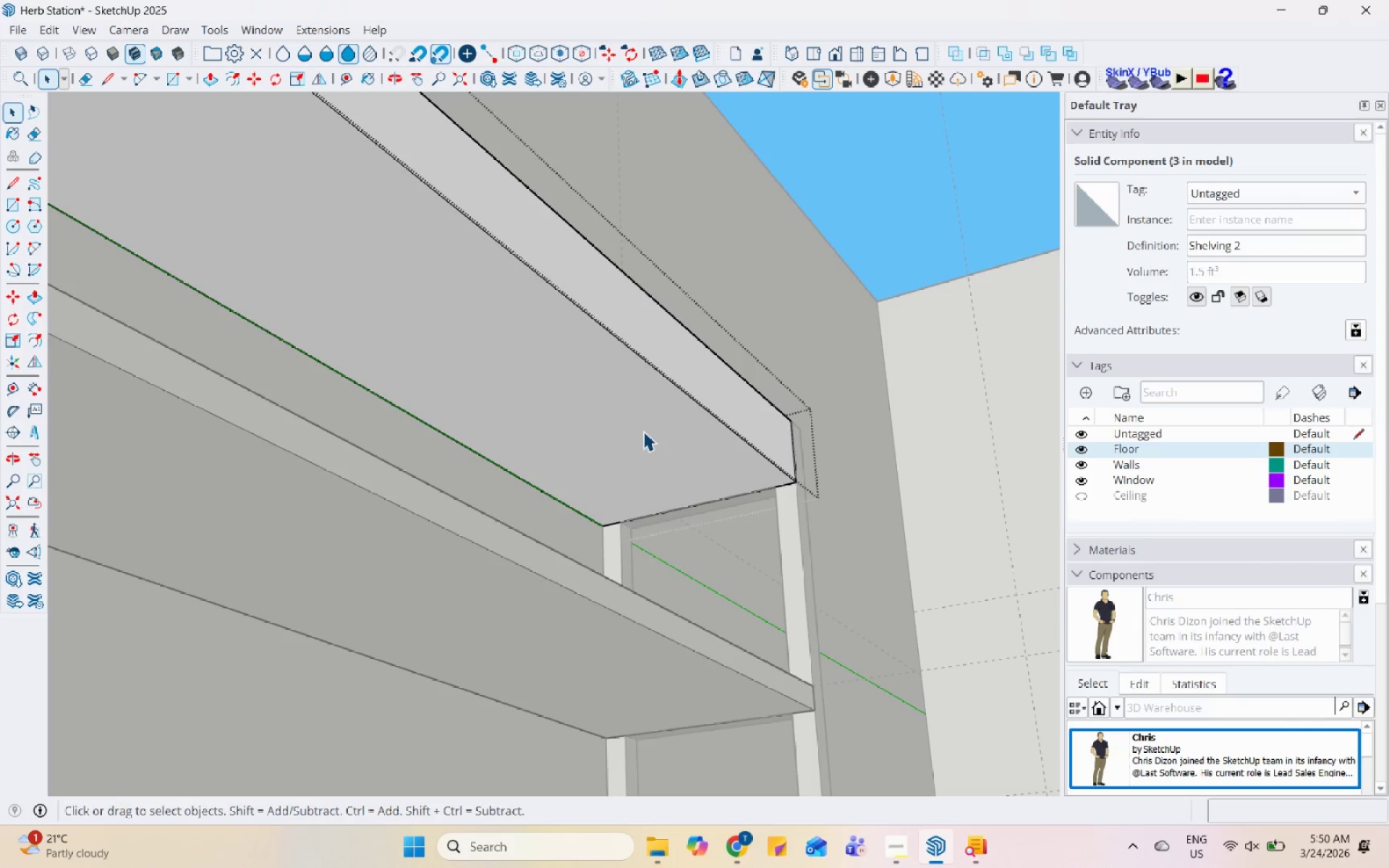 
scroll: coordinate [642, 433], scroll_direction: up, amount: 4.0
 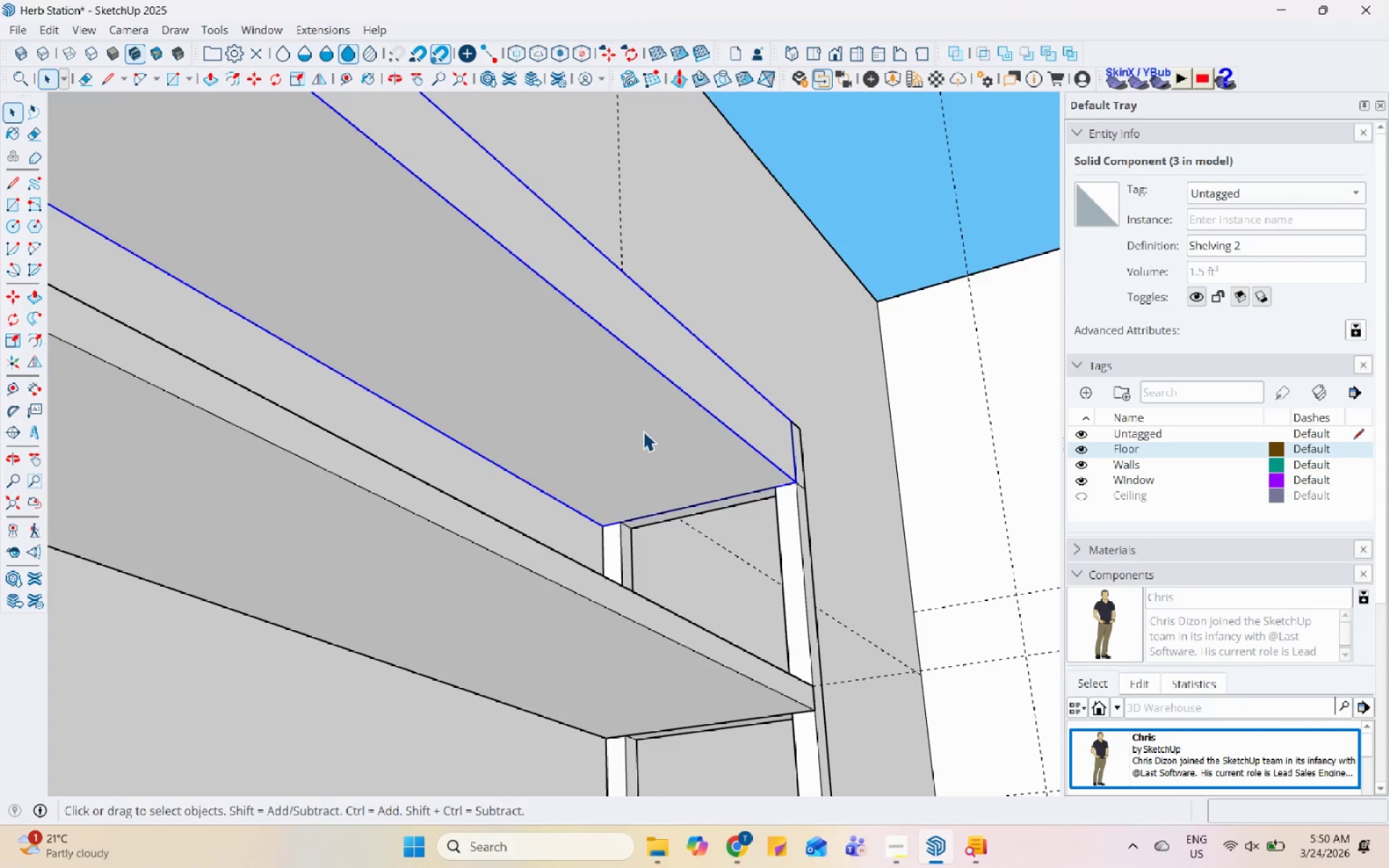 
triple_click([643, 431])
 